 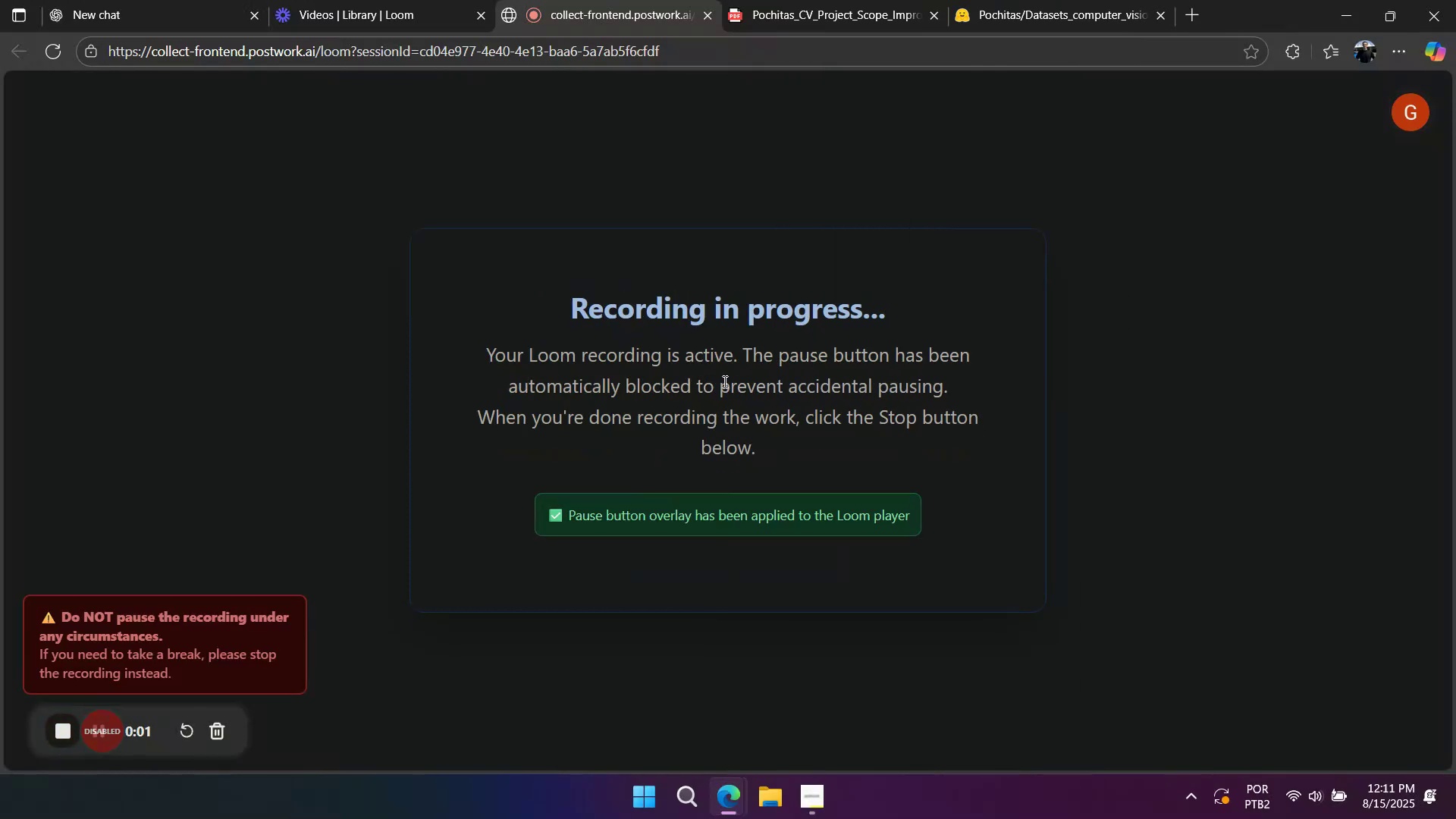 
left_click([723, 381])
 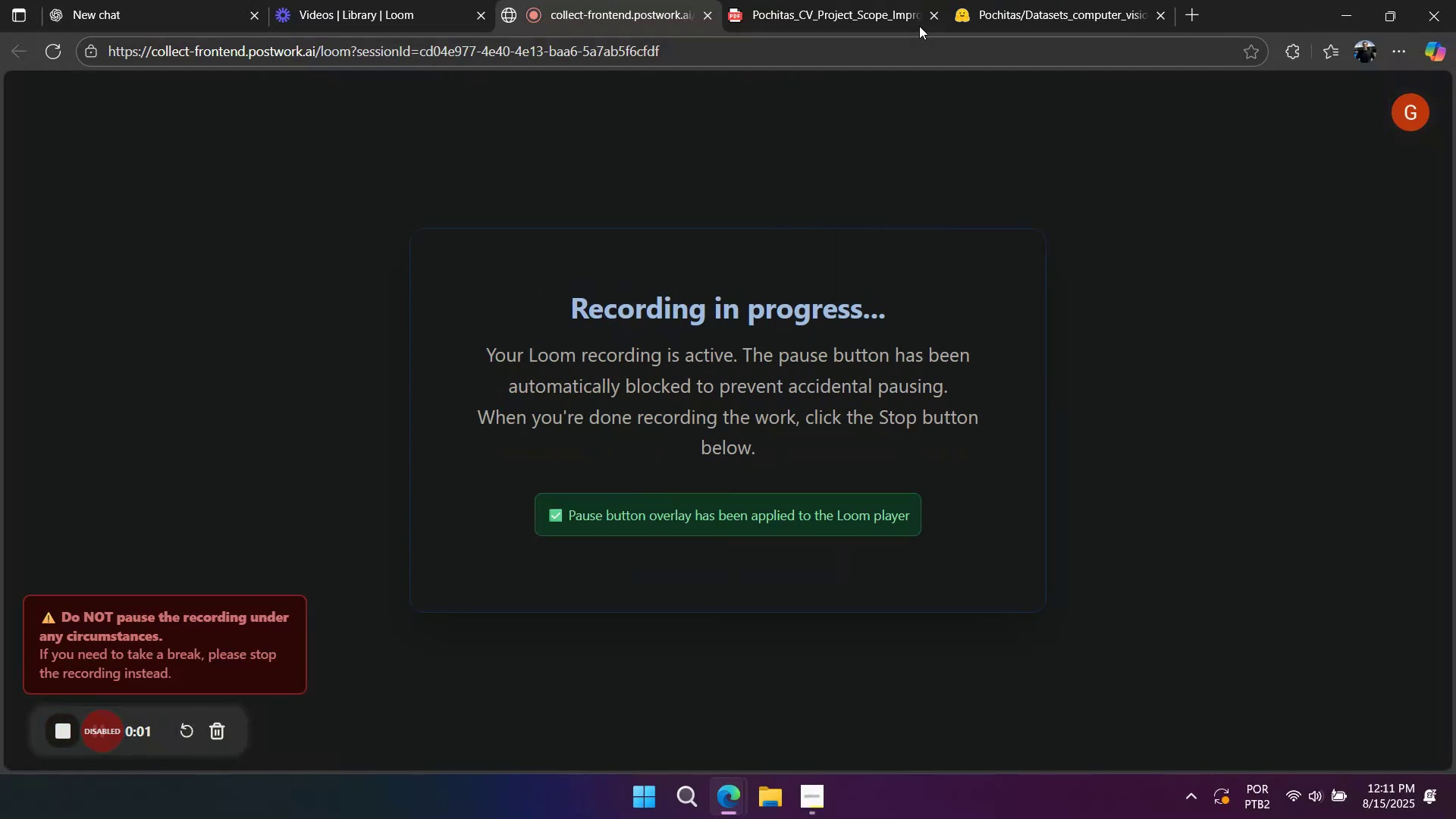 
left_click([908, 26])
 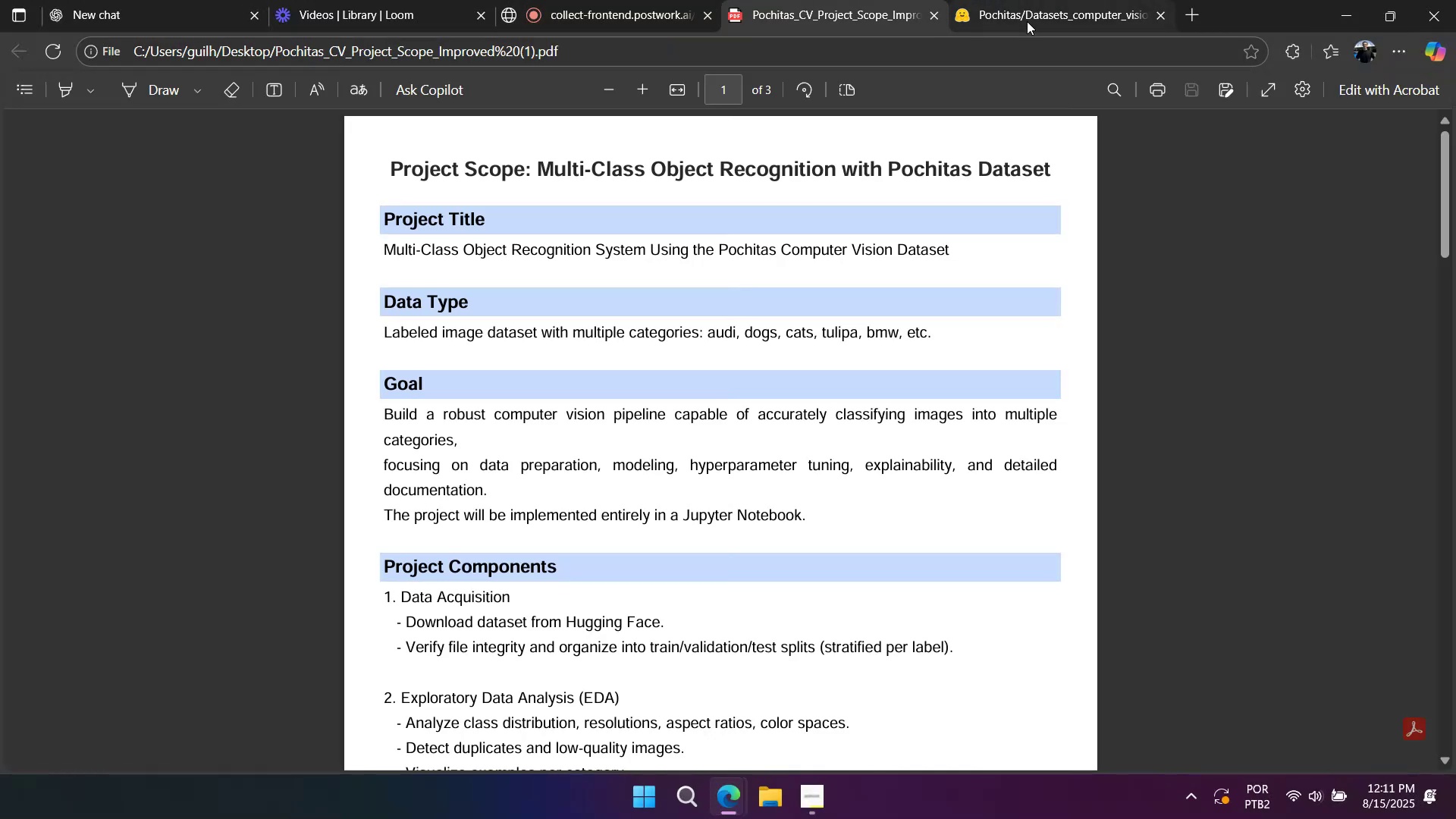 
left_click([1028, 16])
 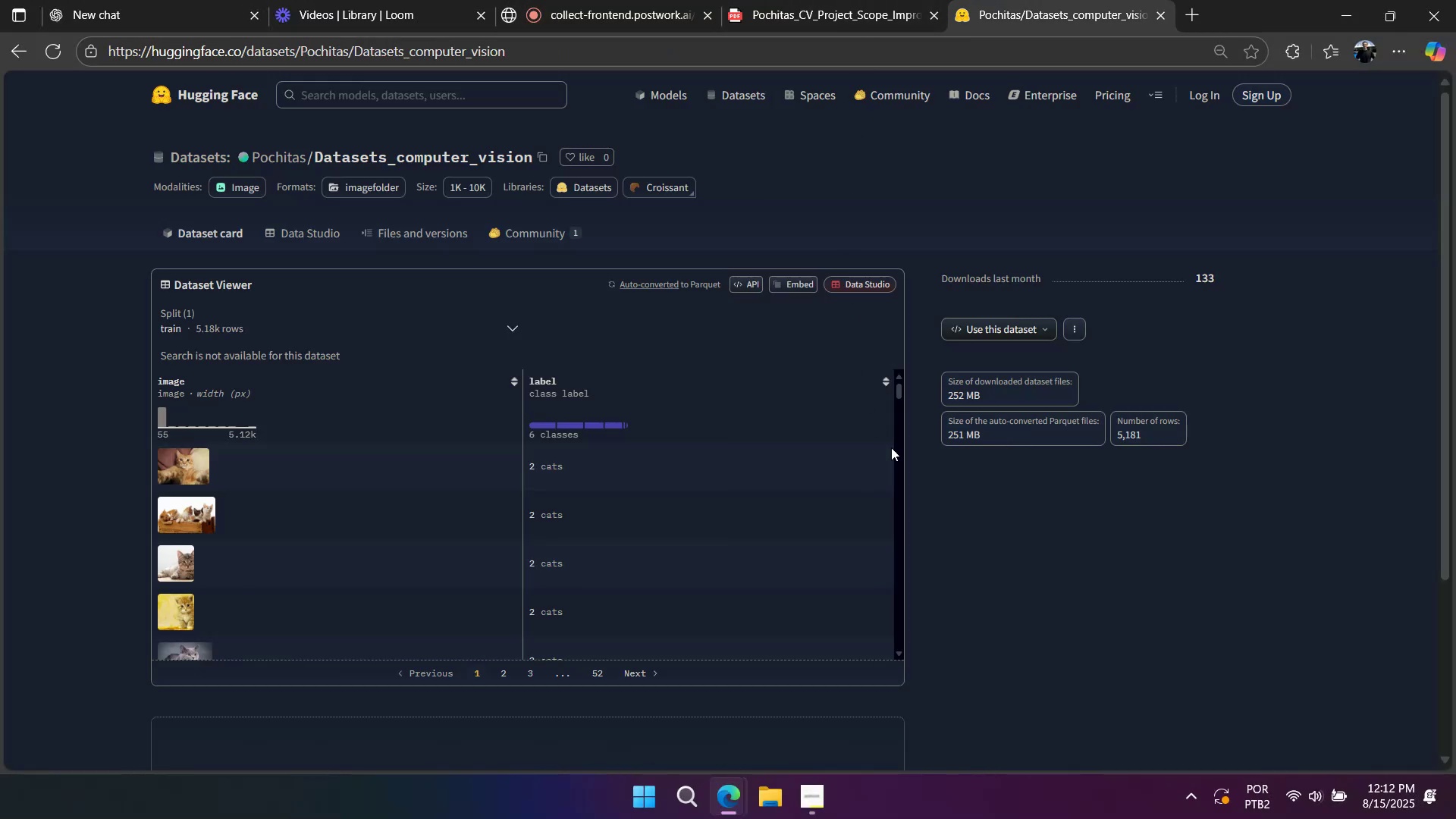 
left_click([834, 4])
 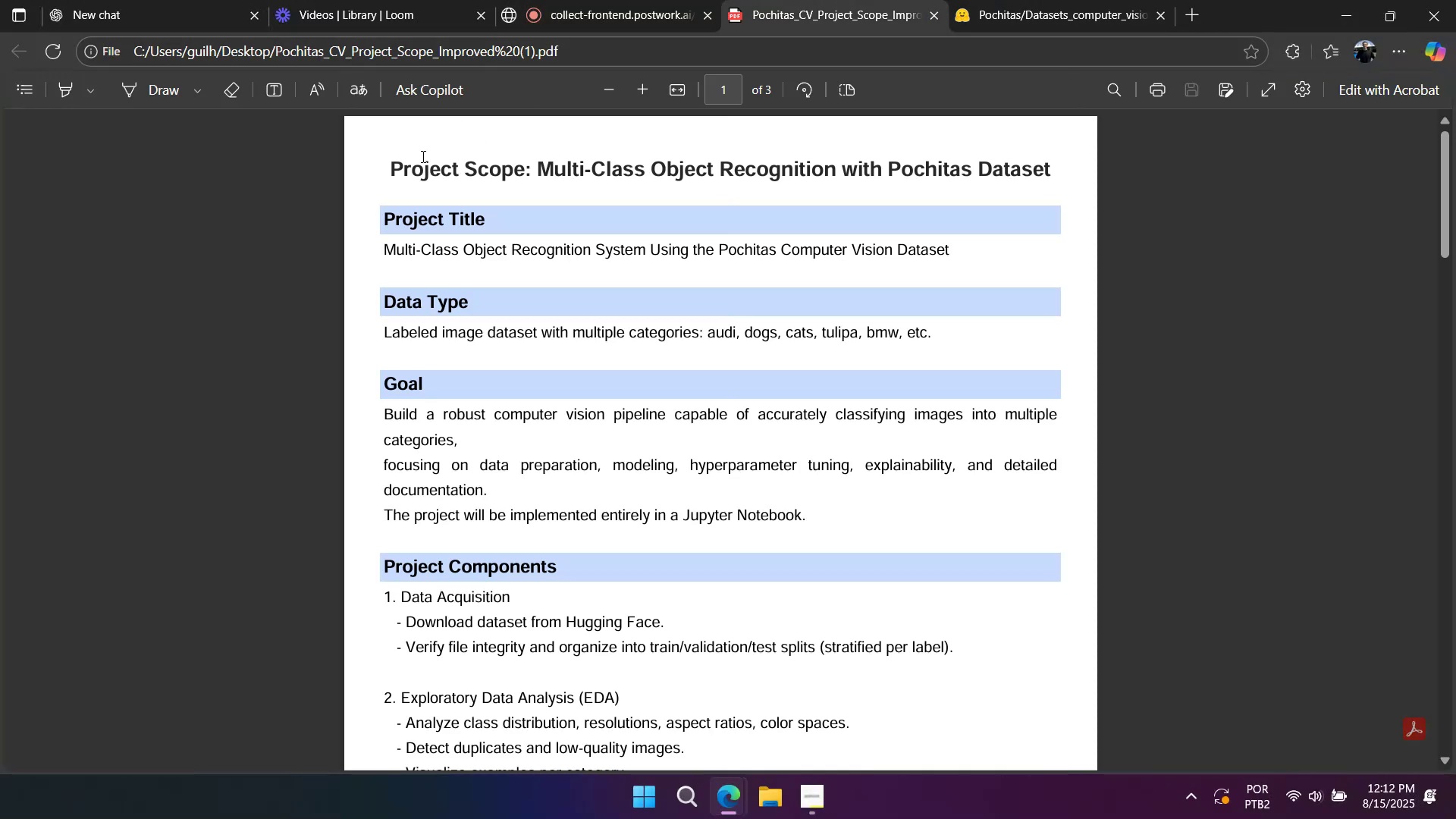 
left_click_drag(start_coordinate=[397, 168], to_coordinate=[964, 265])
 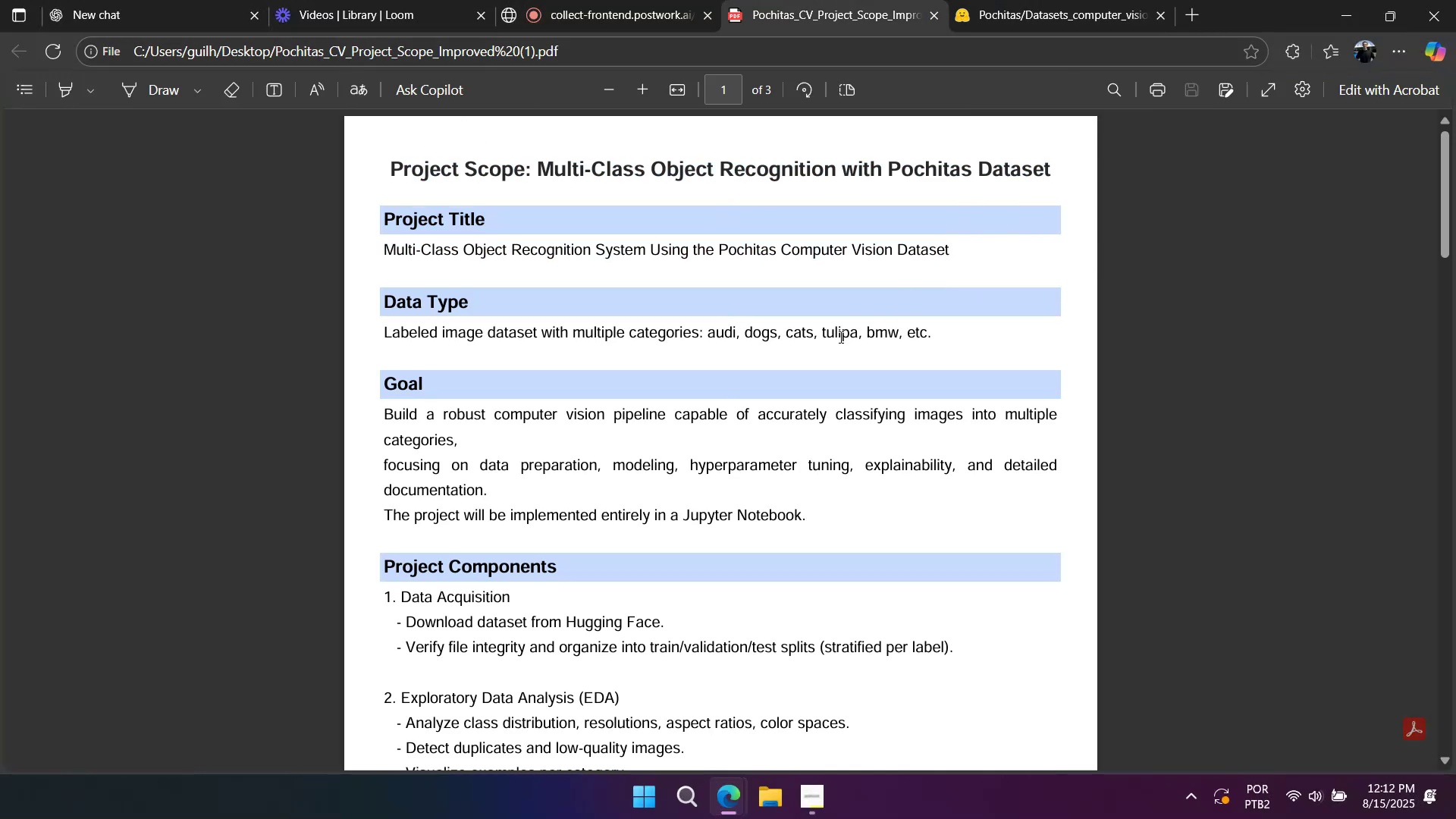 
hold_key(key=A, duration=0.31)
 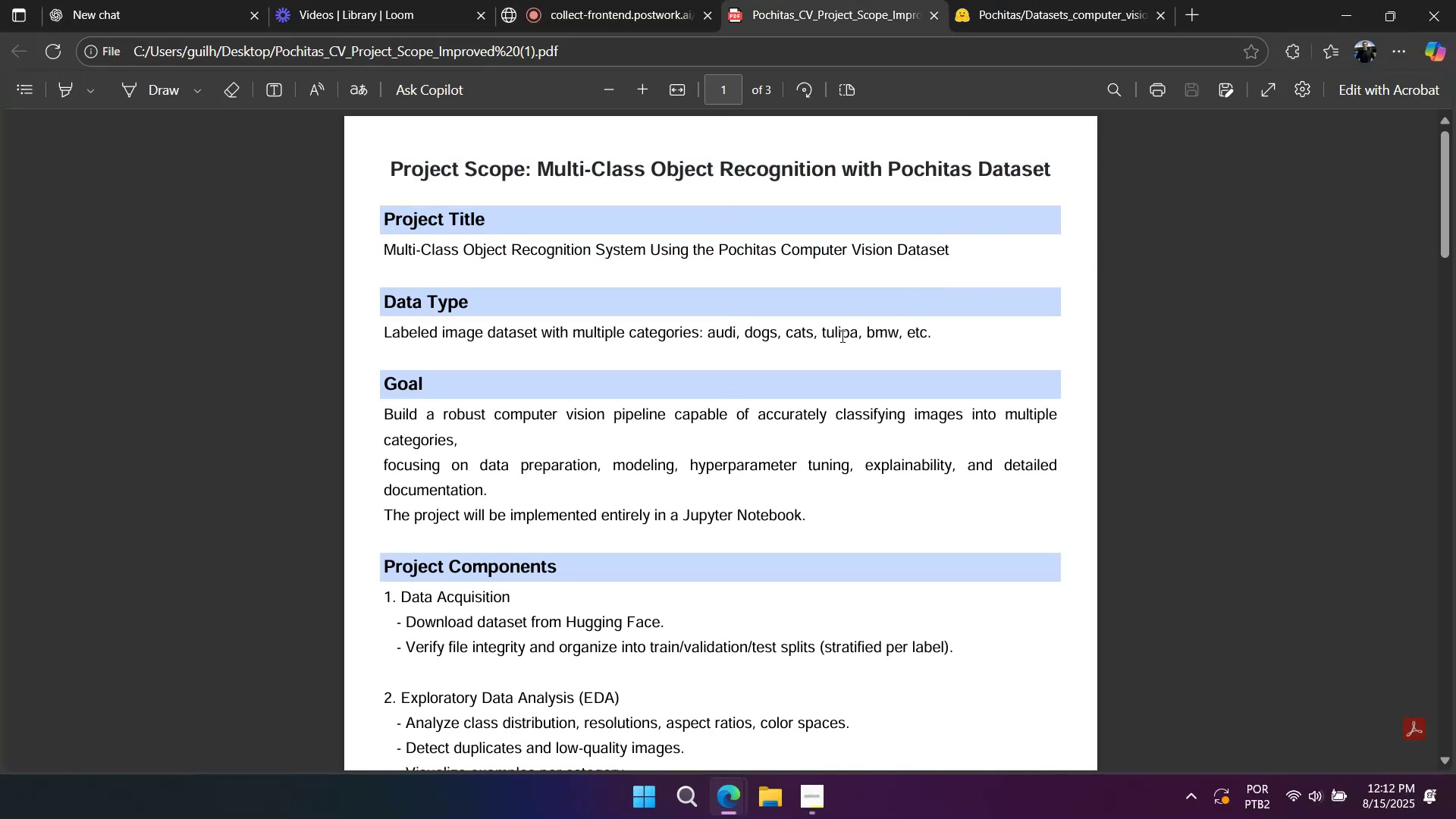 
scroll: coordinate [756, 371], scroll_direction: down, amount: 7.0
 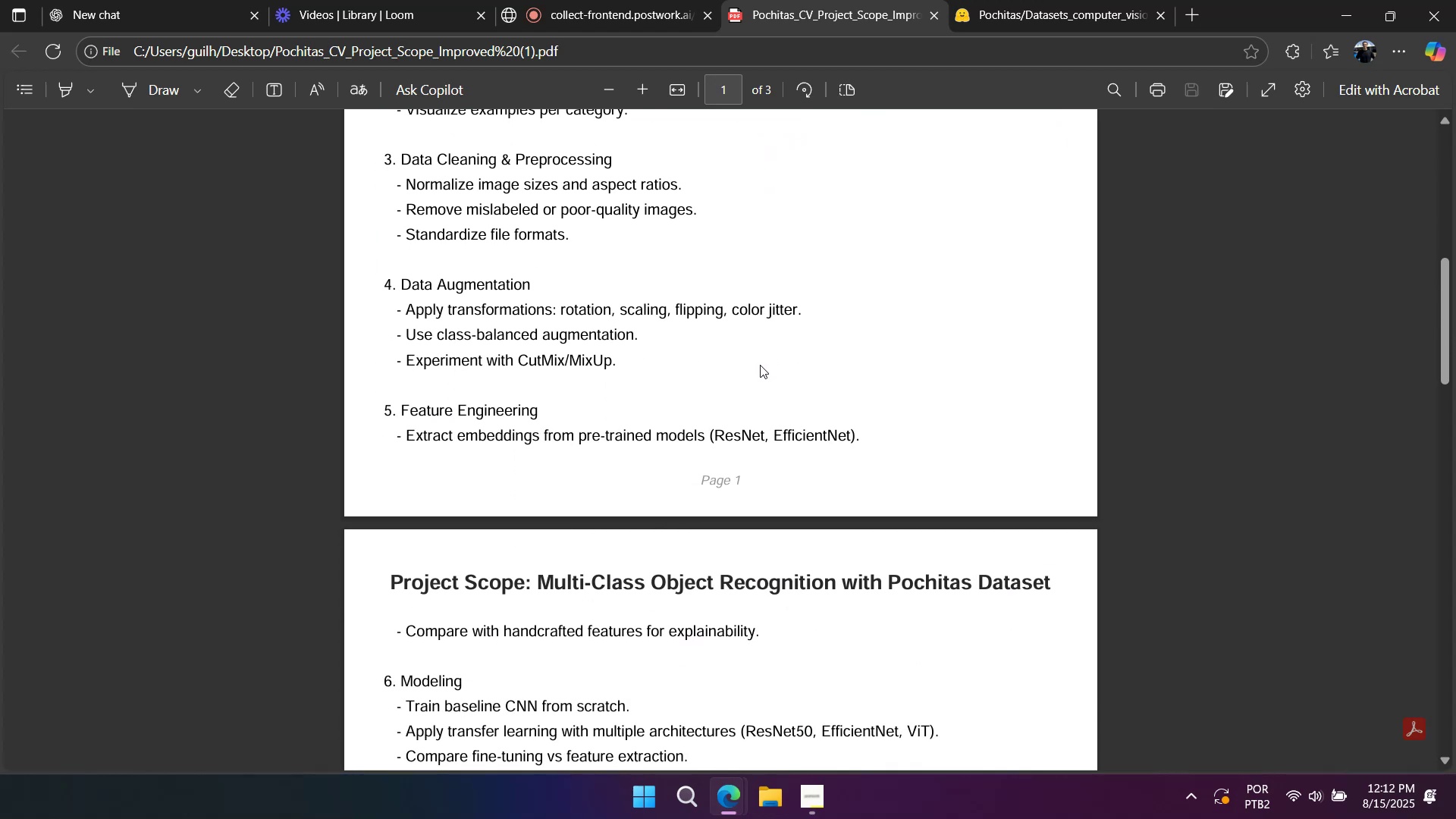 
scroll: coordinate [760, 366], scroll_direction: up, amount: 13.0
 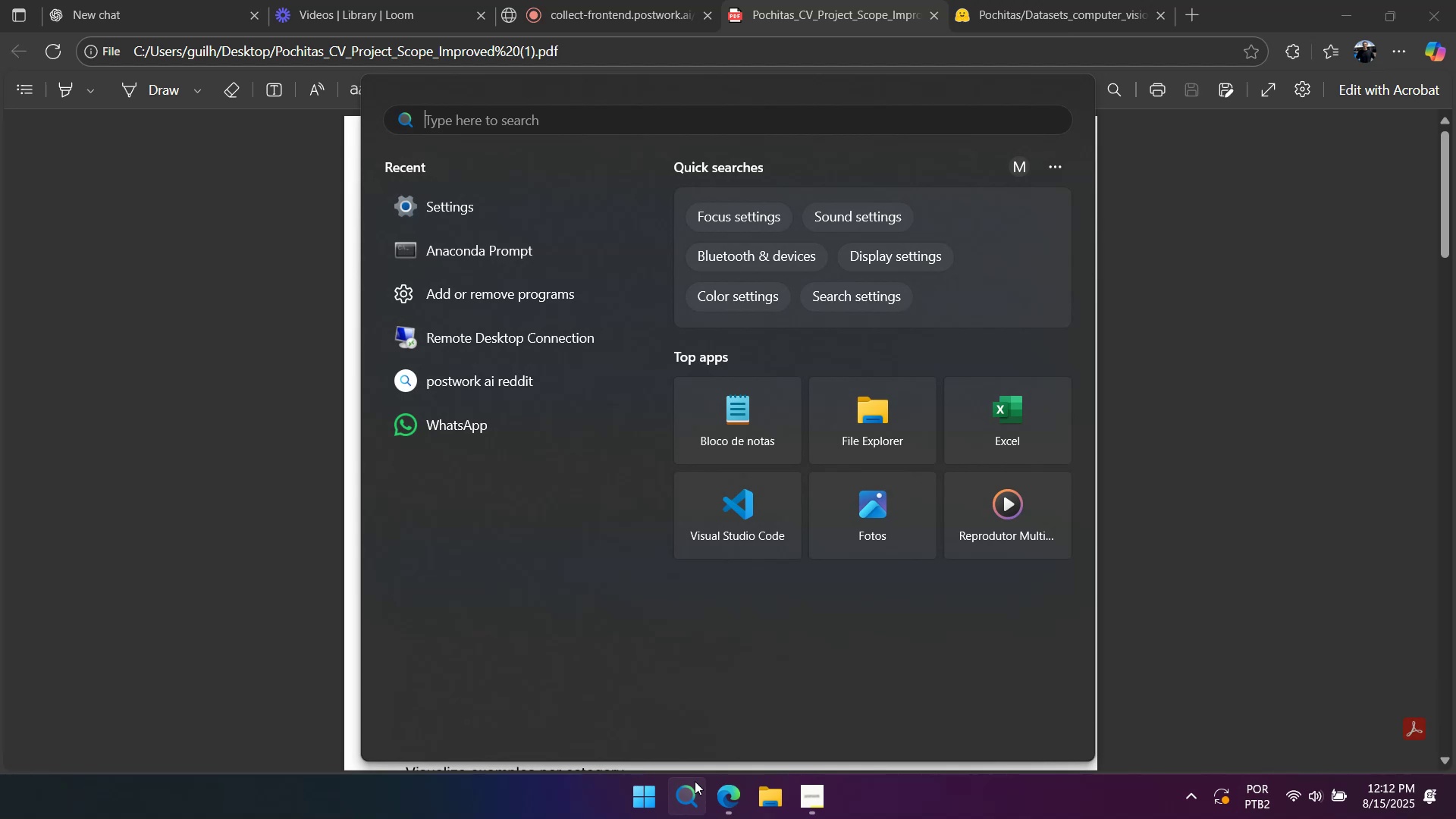 
type(anaconda)
 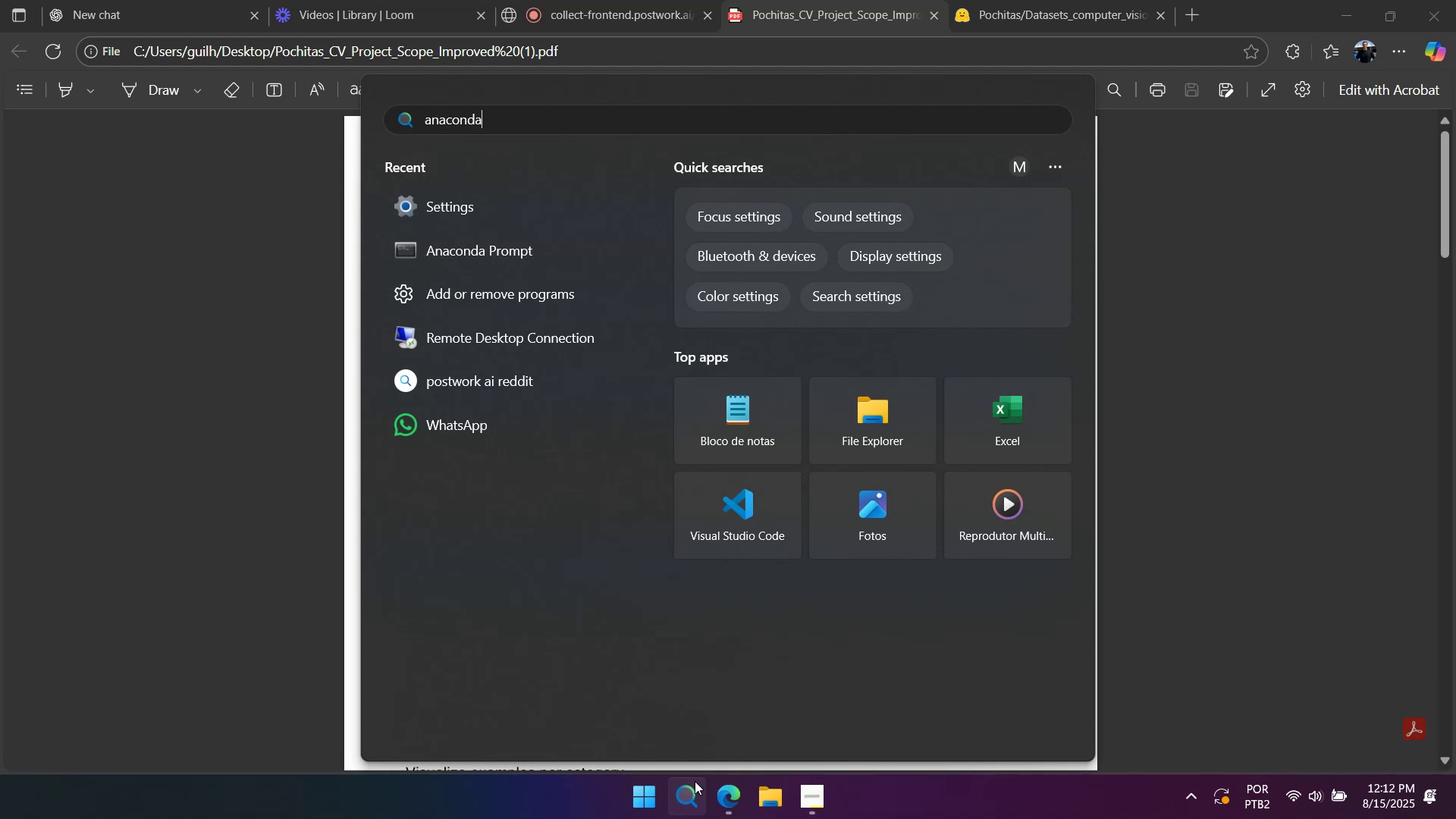 
key(Enter)
 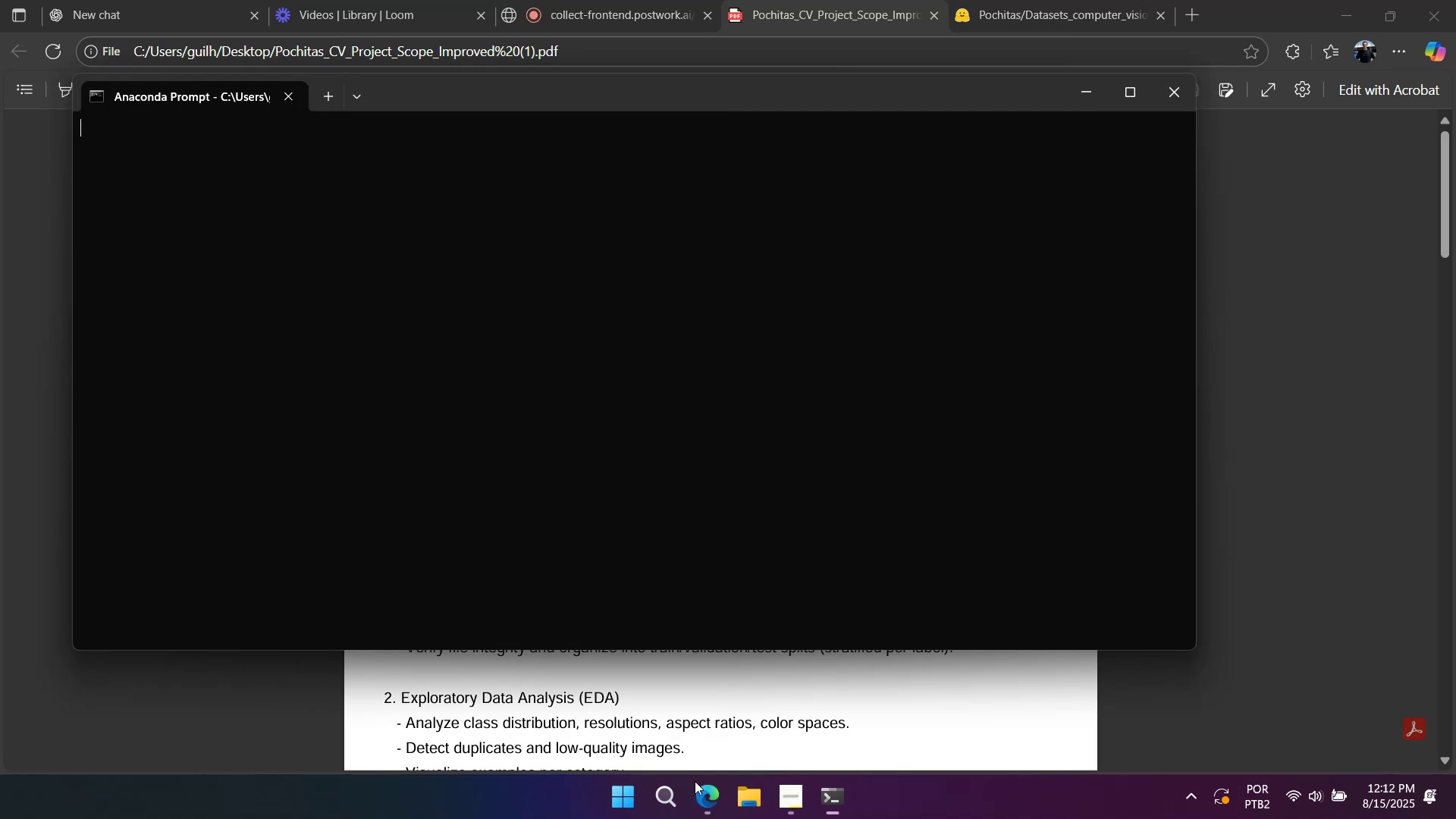 
type(conda create -n pochitas_)
key(Backspace)
key(Backspace)
type(s_cnn_project)
key(Backspace)
key(Backspace)
key(Backspace)
key(Backspace)
key(Backspace)
key(Backspace)
key(Backspace)
key(Backspace)
type( python )
key(Backspace)
type(=3/)
key(Backspace)
type(.9 -y)
 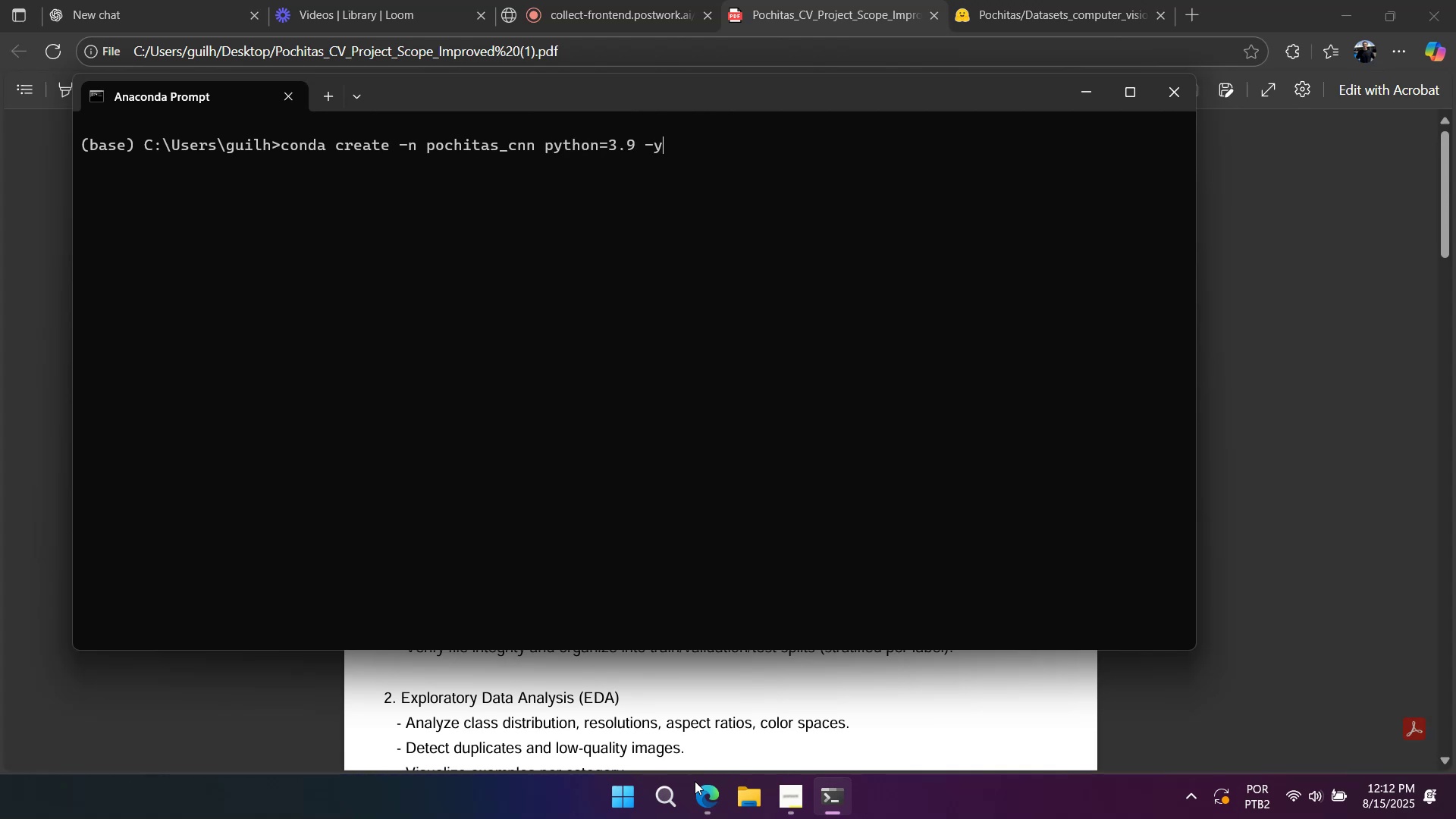 
key(Enter)
 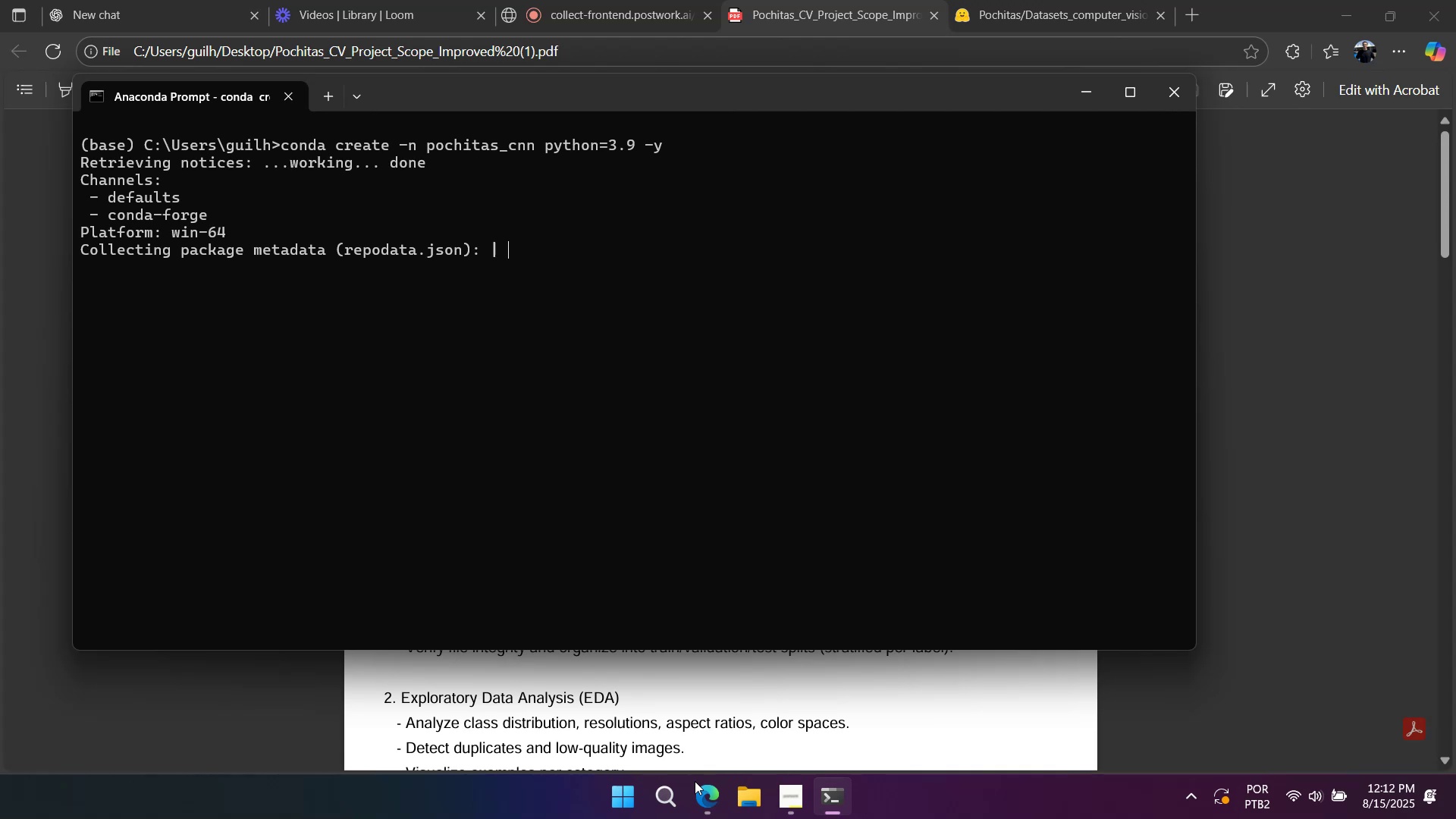 
wait(17.7)
 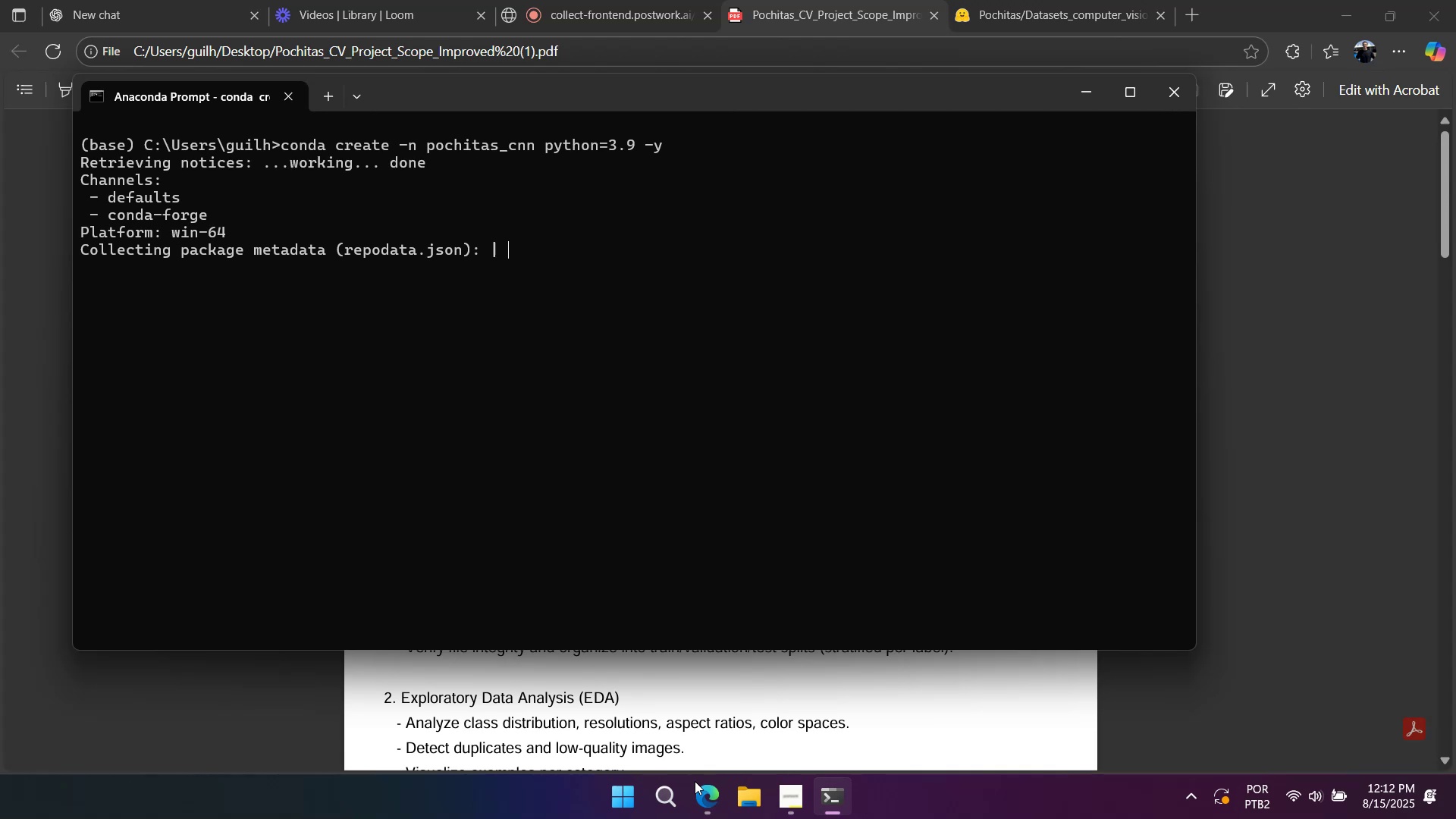 
left_click([1455, 818])
 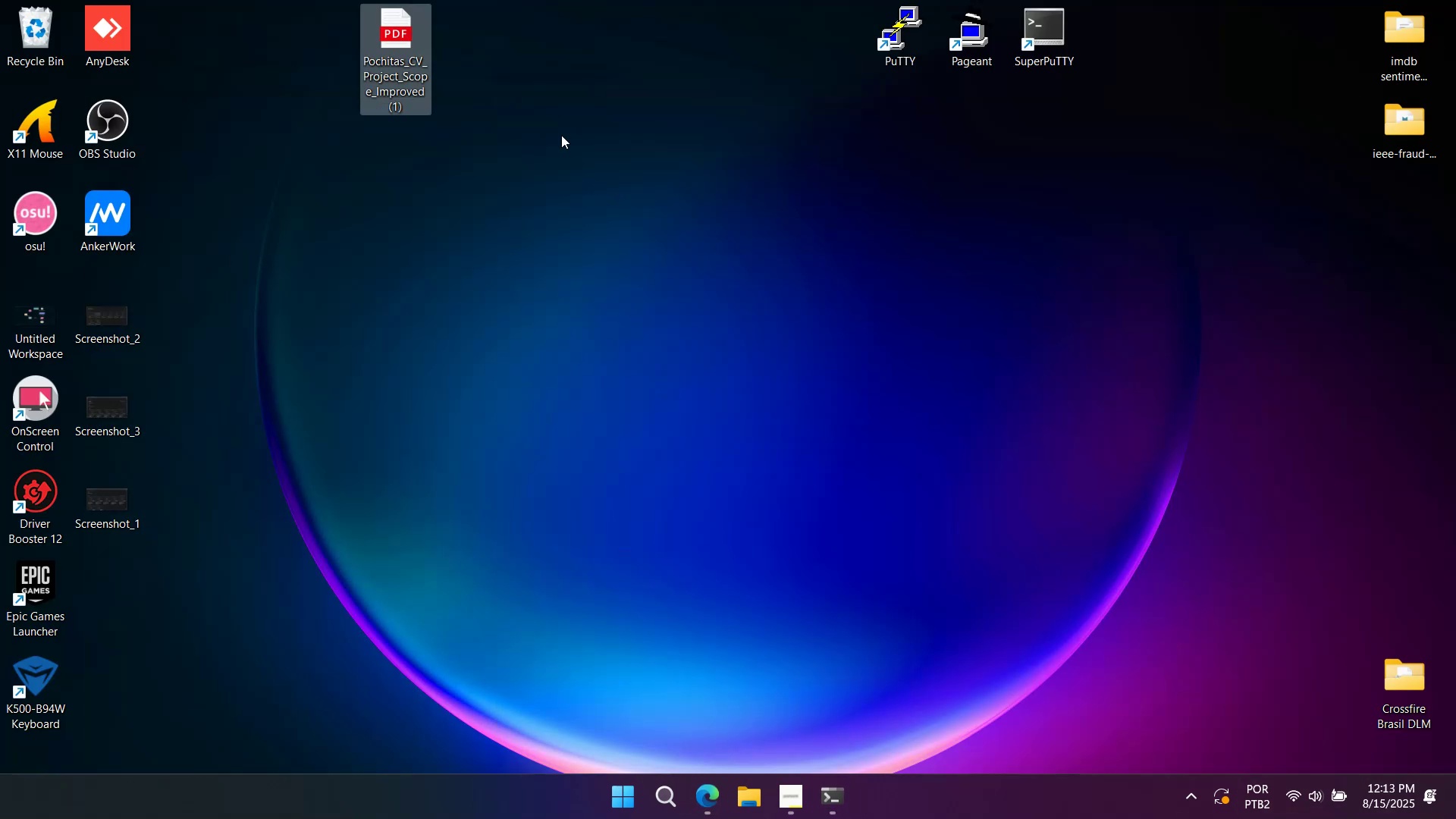 
left_click([577, 107])
 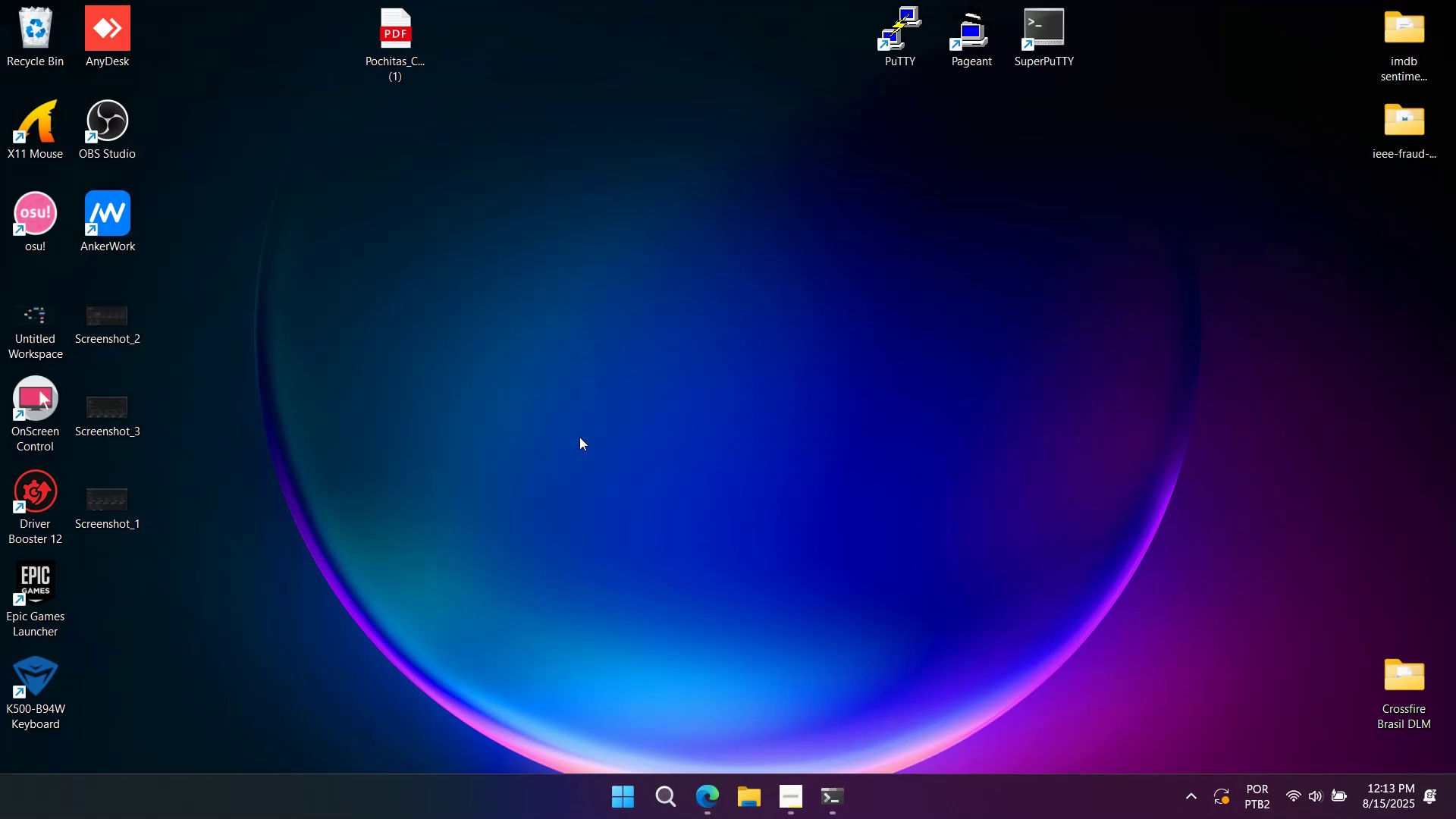 
right_click([554, 371])
 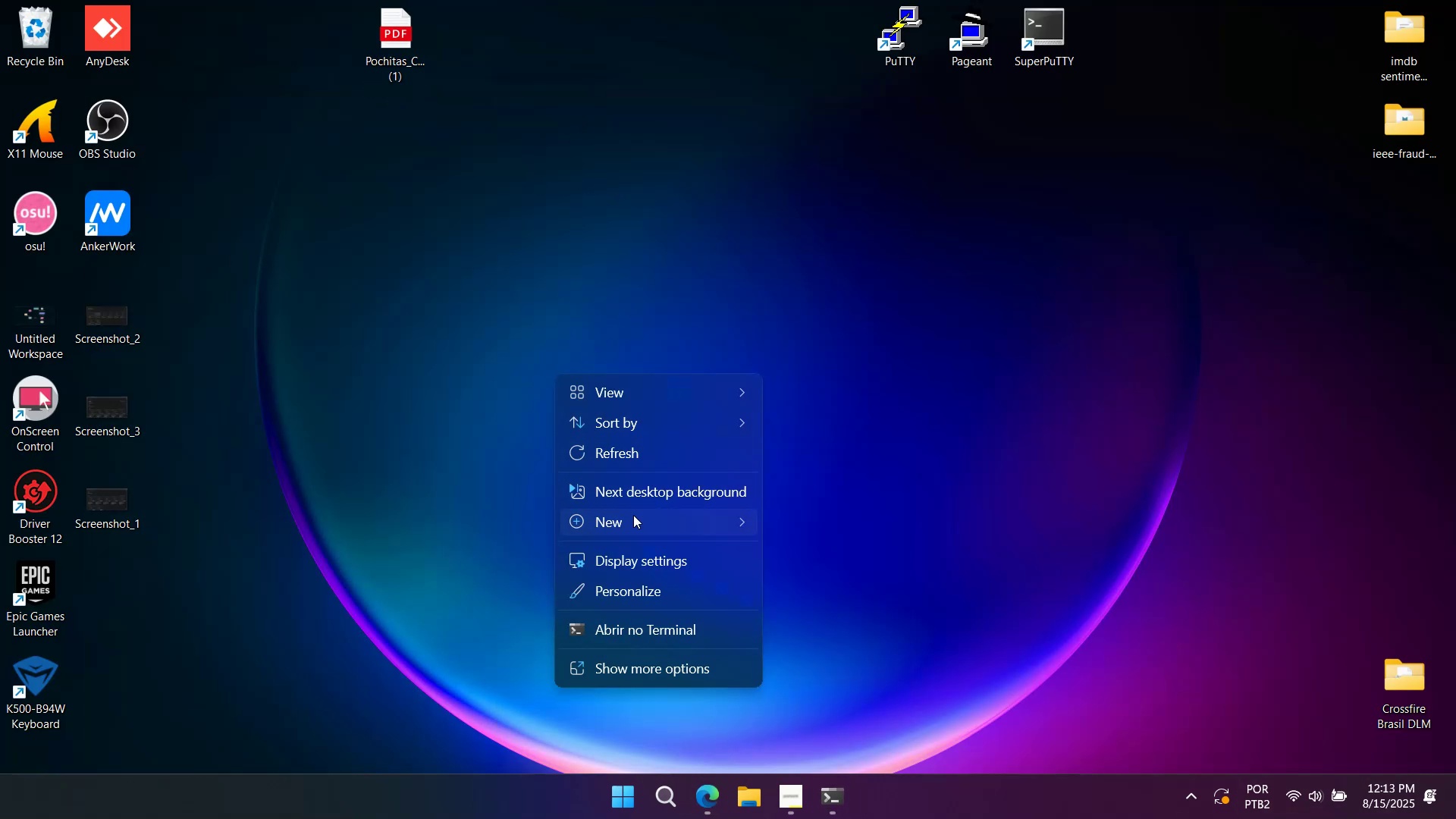 
left_click([801, 130])
 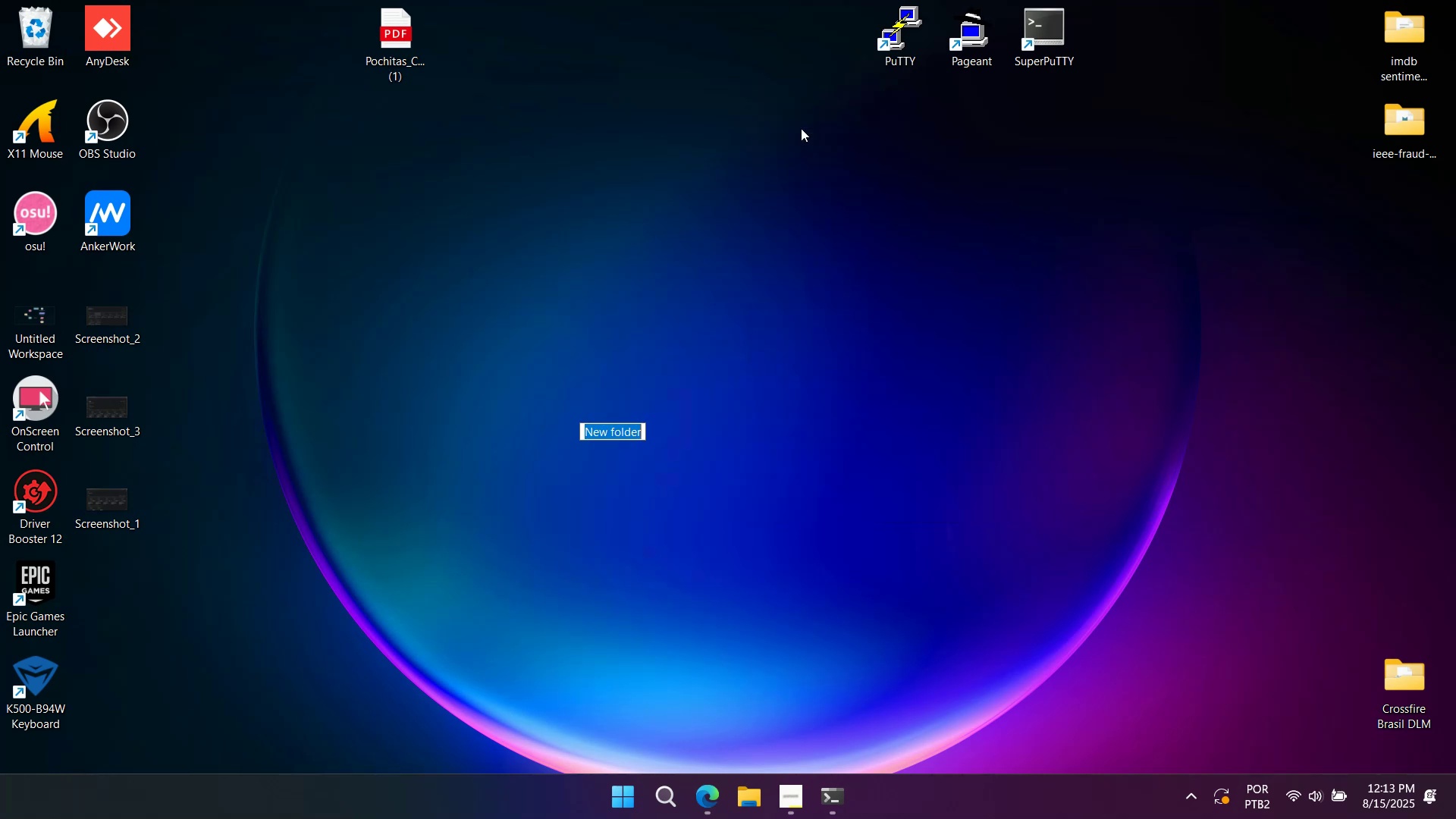 
type(pochitas_cnn)
 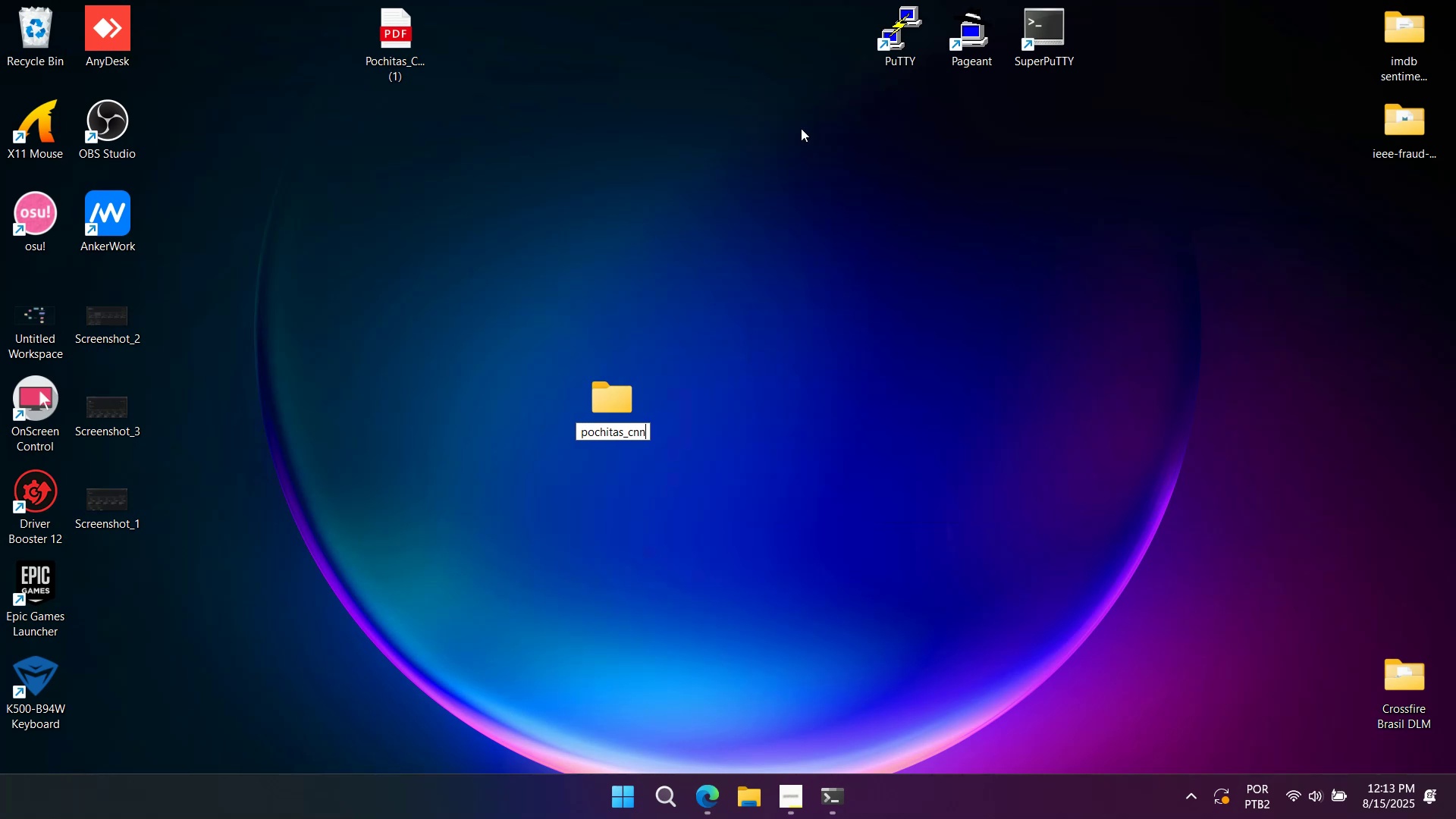 
key(Enter)
 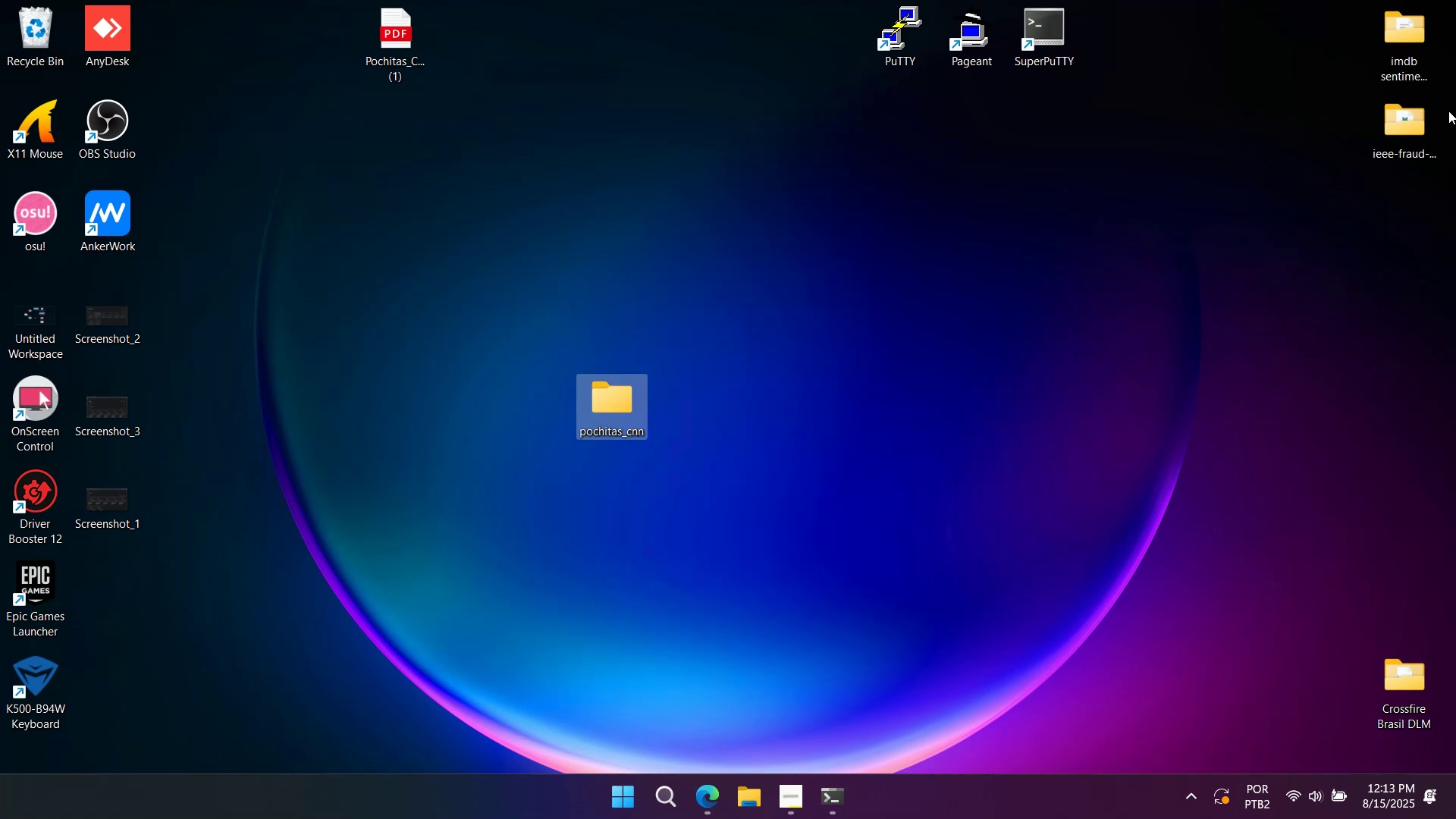 
double_click([1407, 40])
 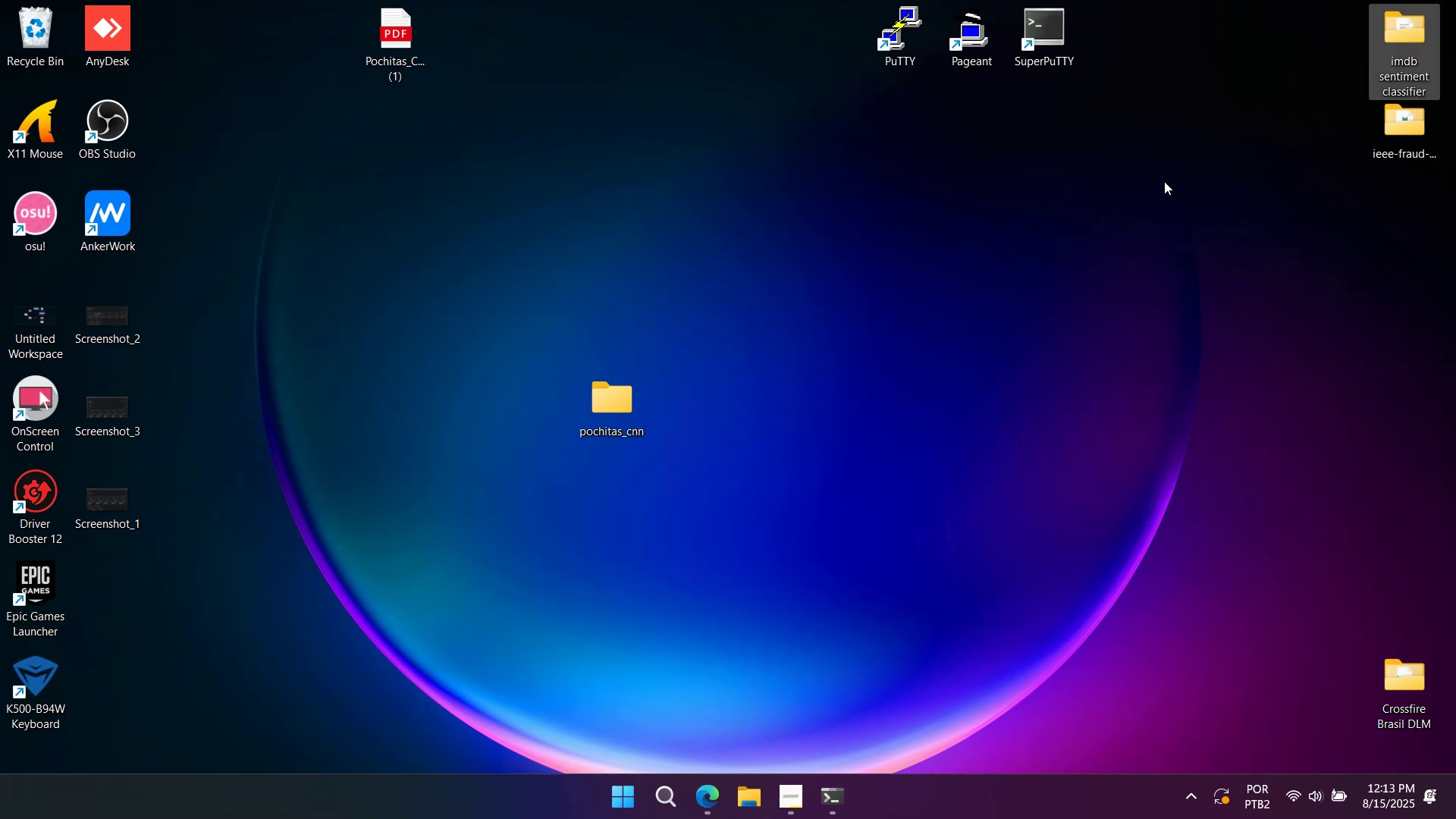 
left_click_drag(start_coordinate=[1049, 212], to_coordinate=[799, 393])
 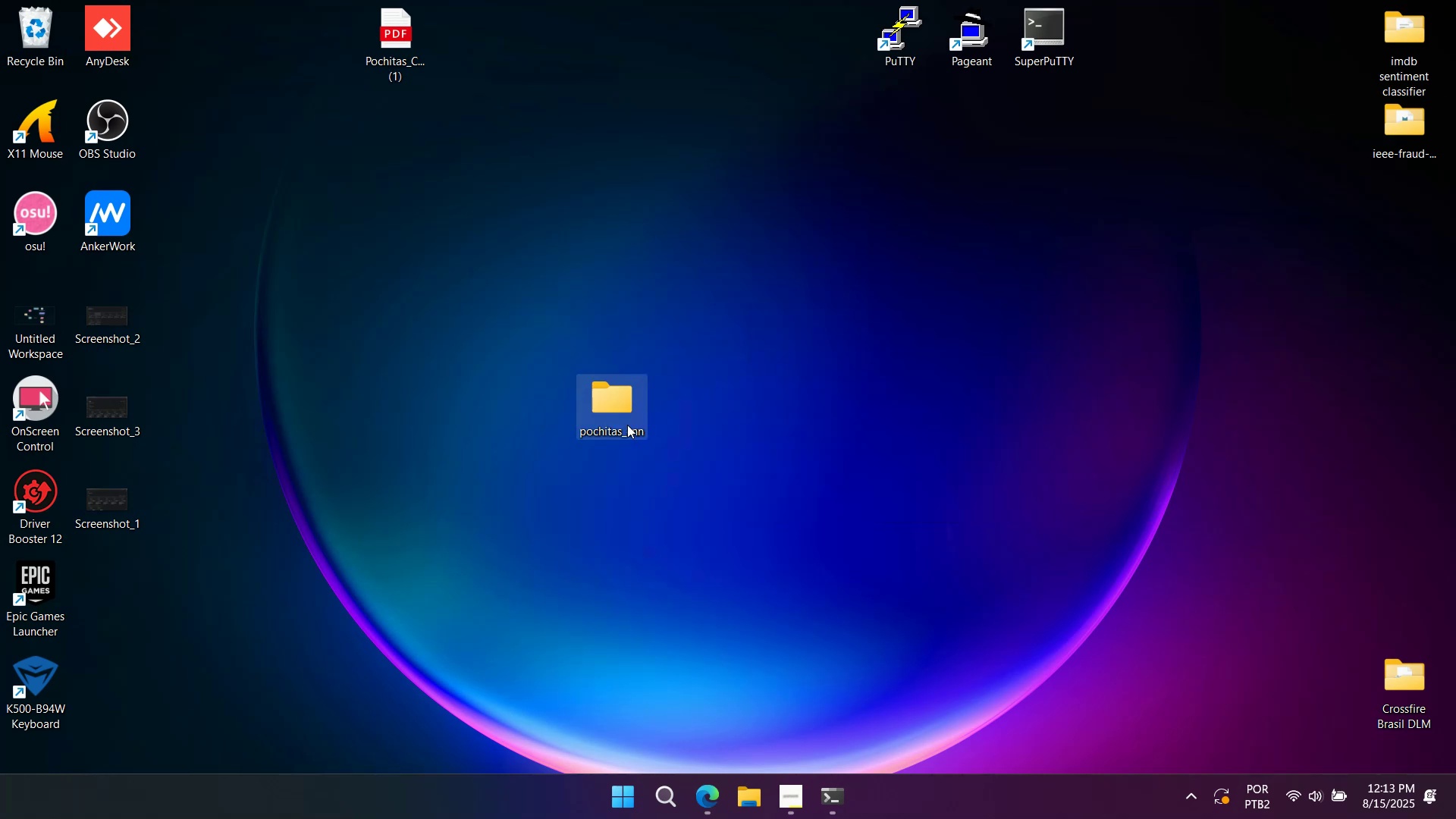 
left_click_drag(start_coordinate=[620, 422], to_coordinate=[462, 36])
 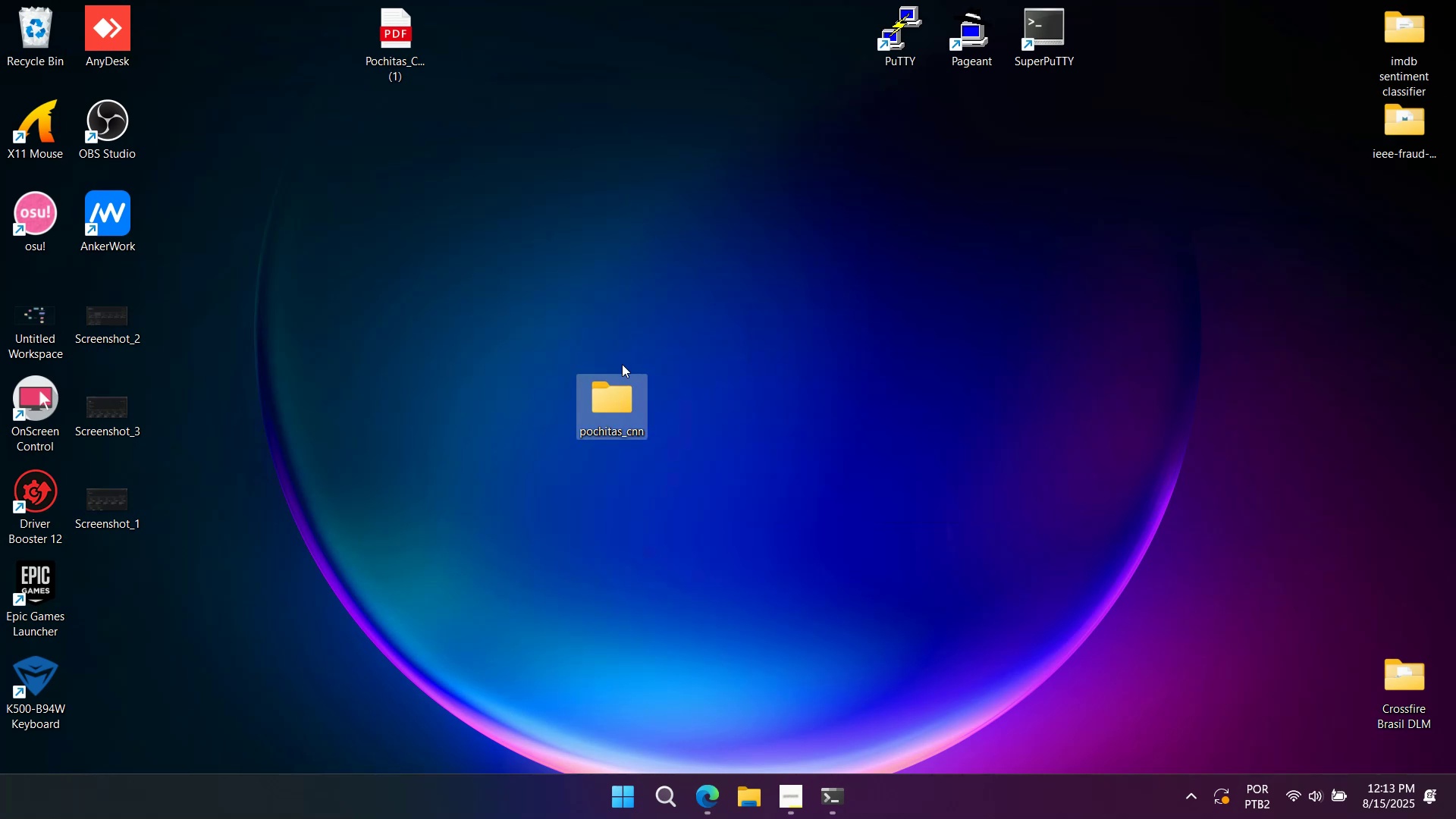 
left_click_drag(start_coordinate=[620, 378], to_coordinate=[491, 35])
 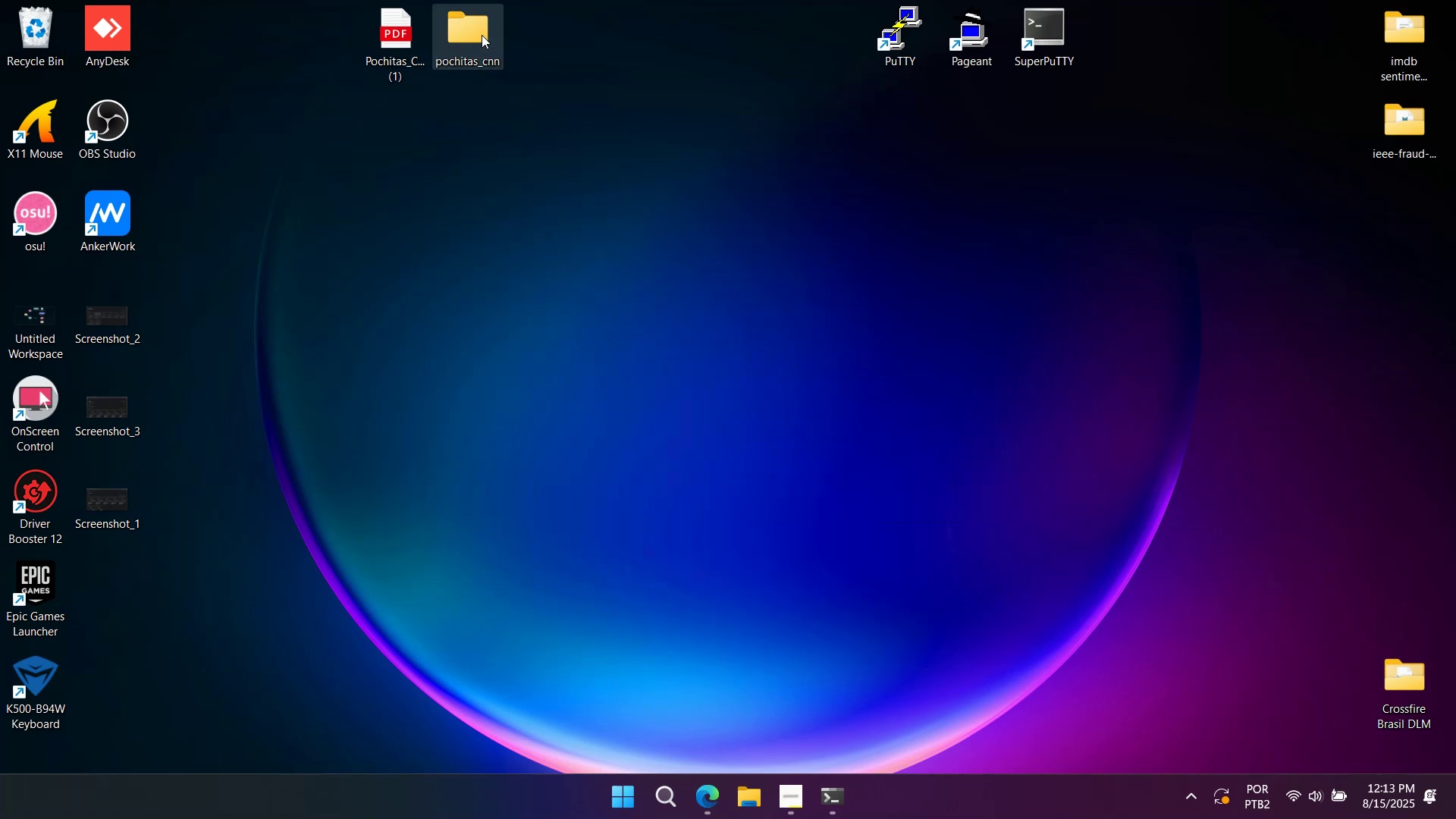 
double_click([482, 35])
 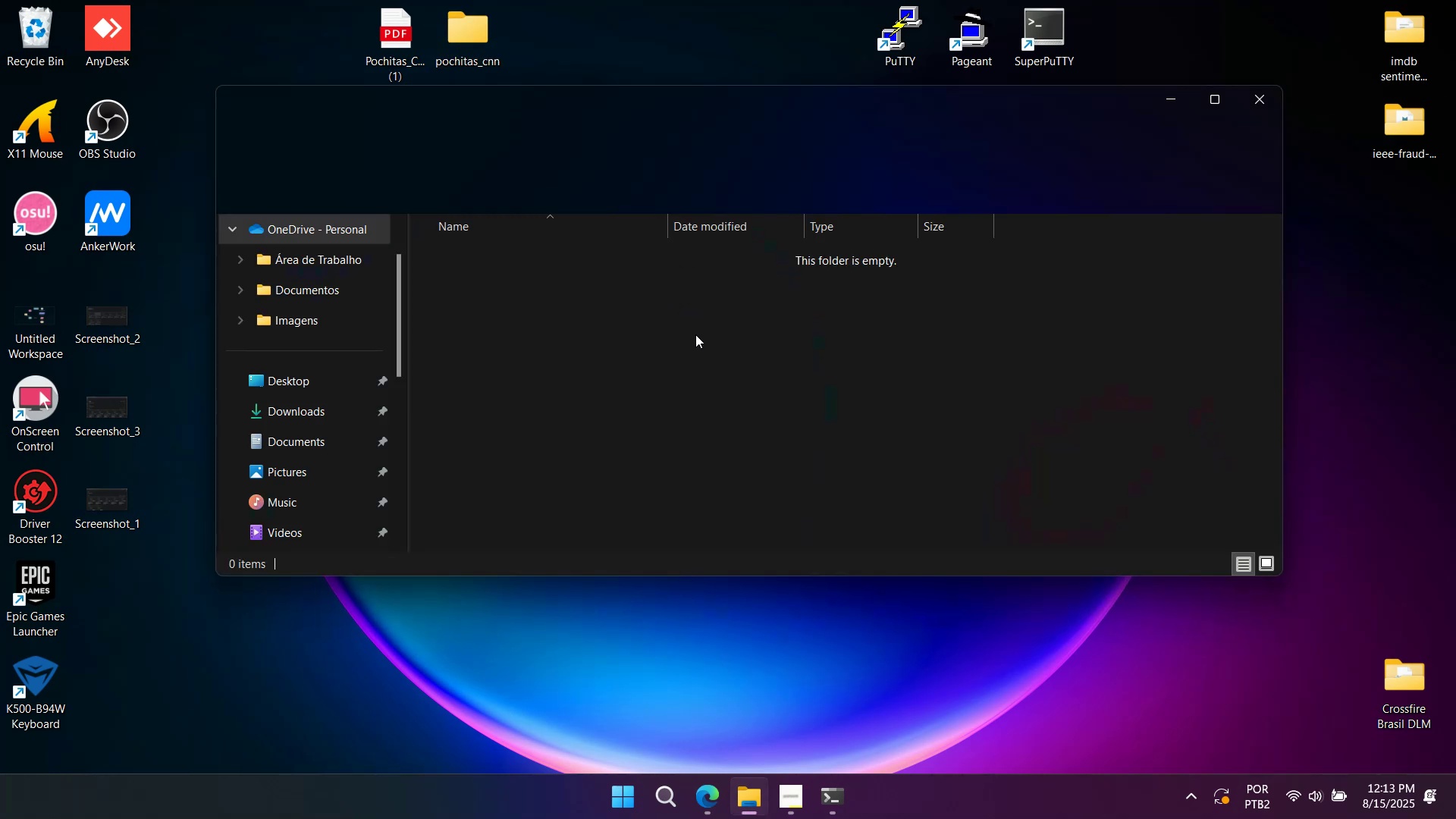 
right_click([714, 343])
 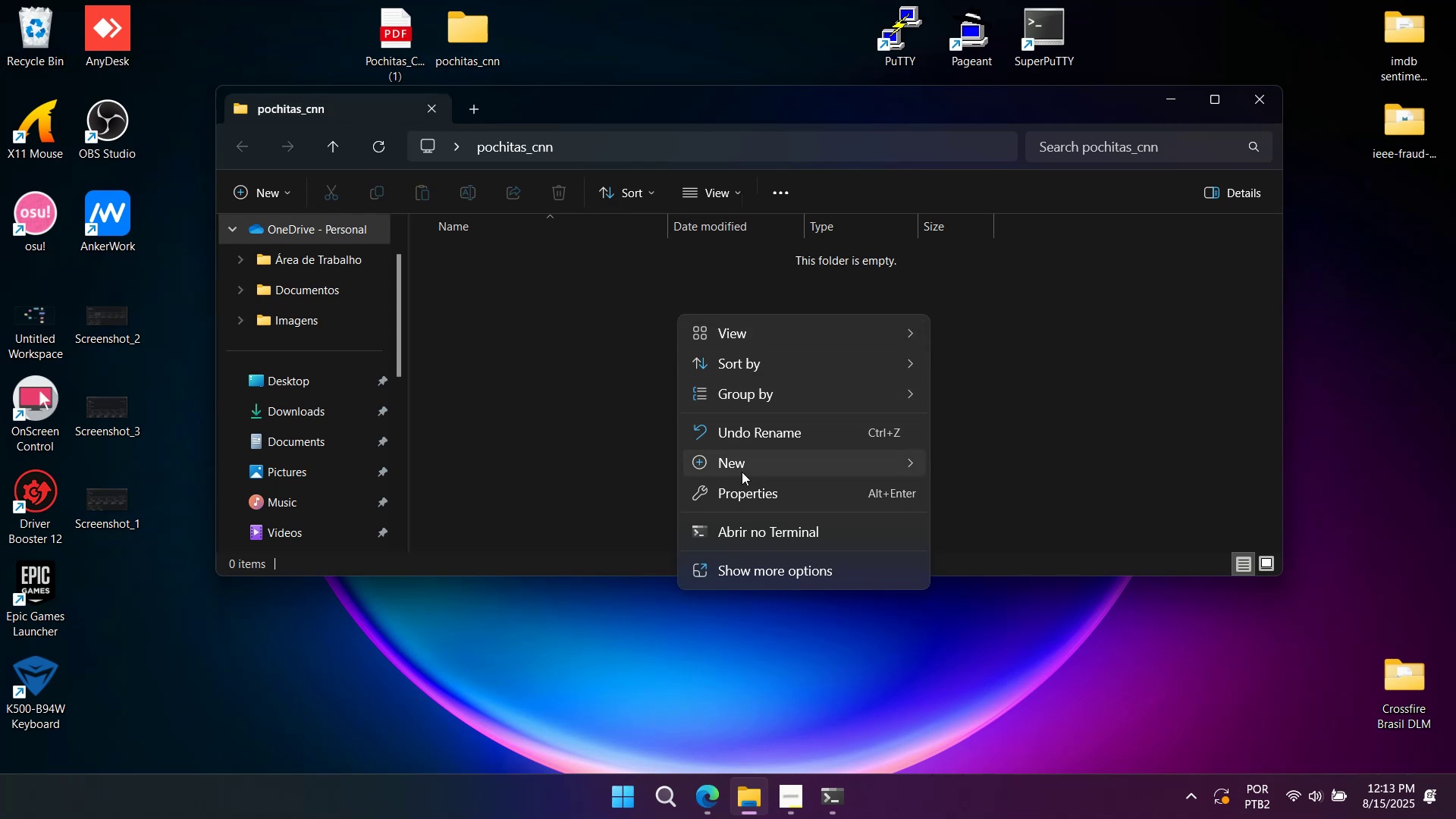 
left_click([742, 468])
 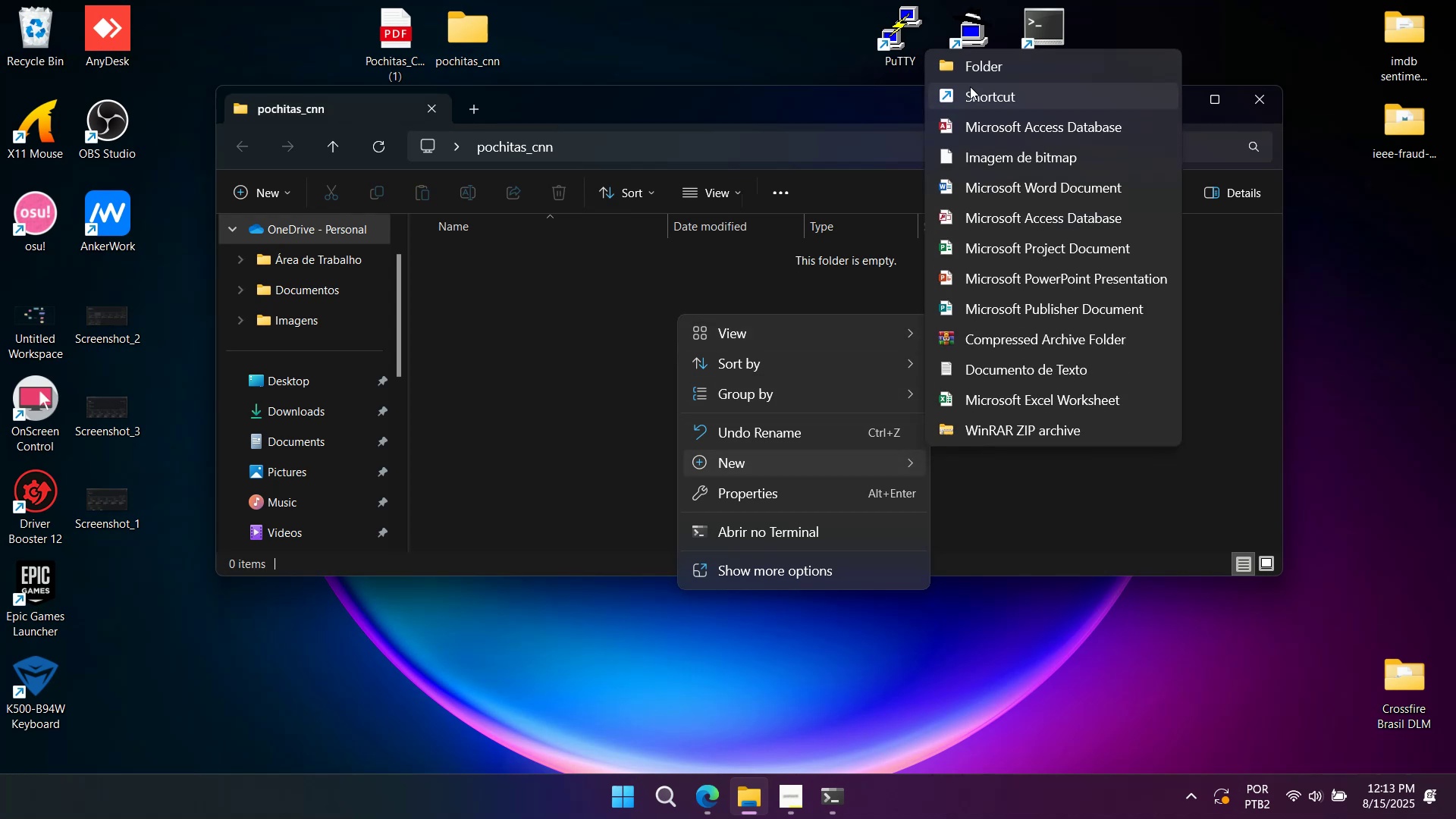 
left_click([972, 73])
 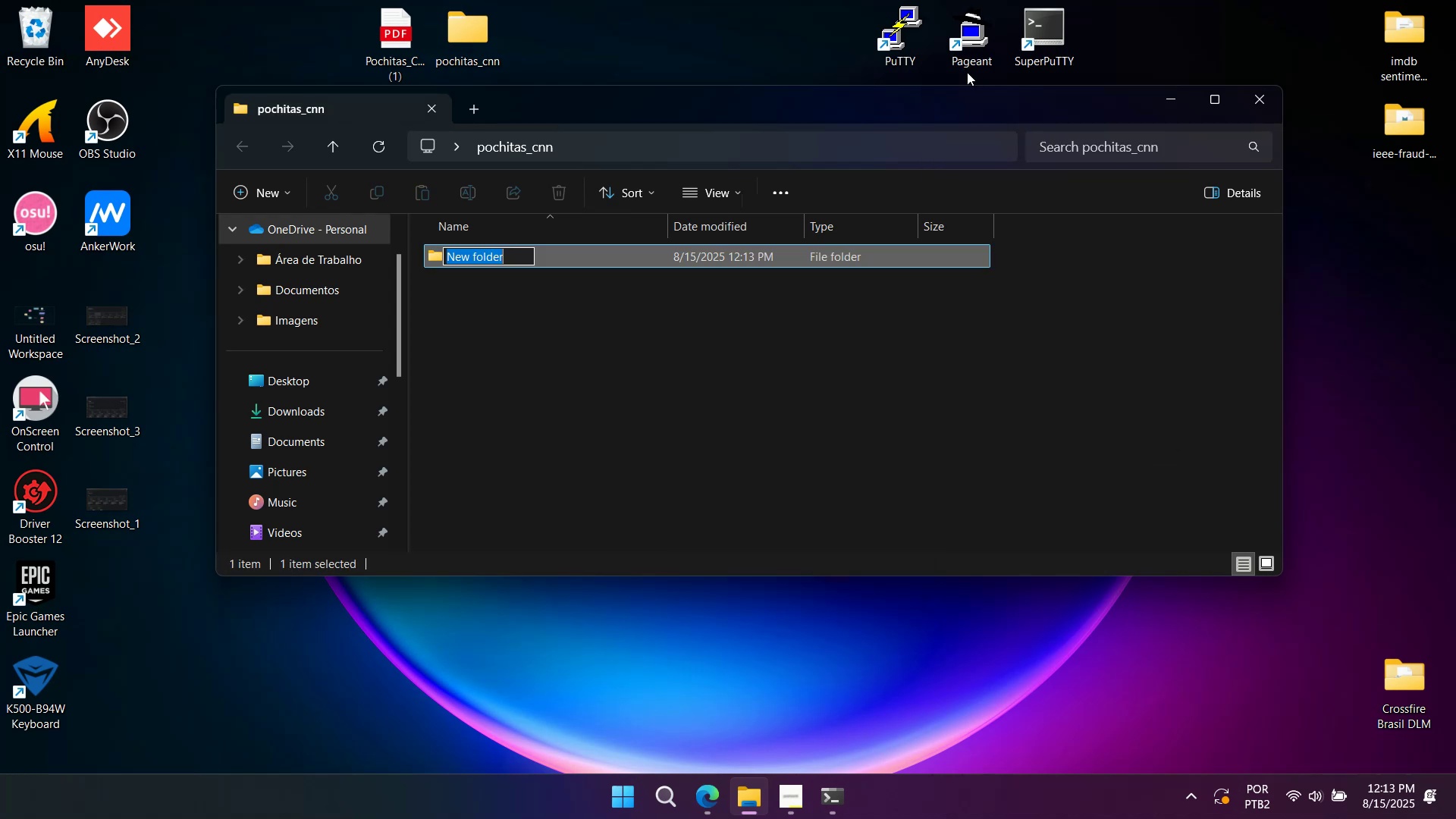 
type(documents)
 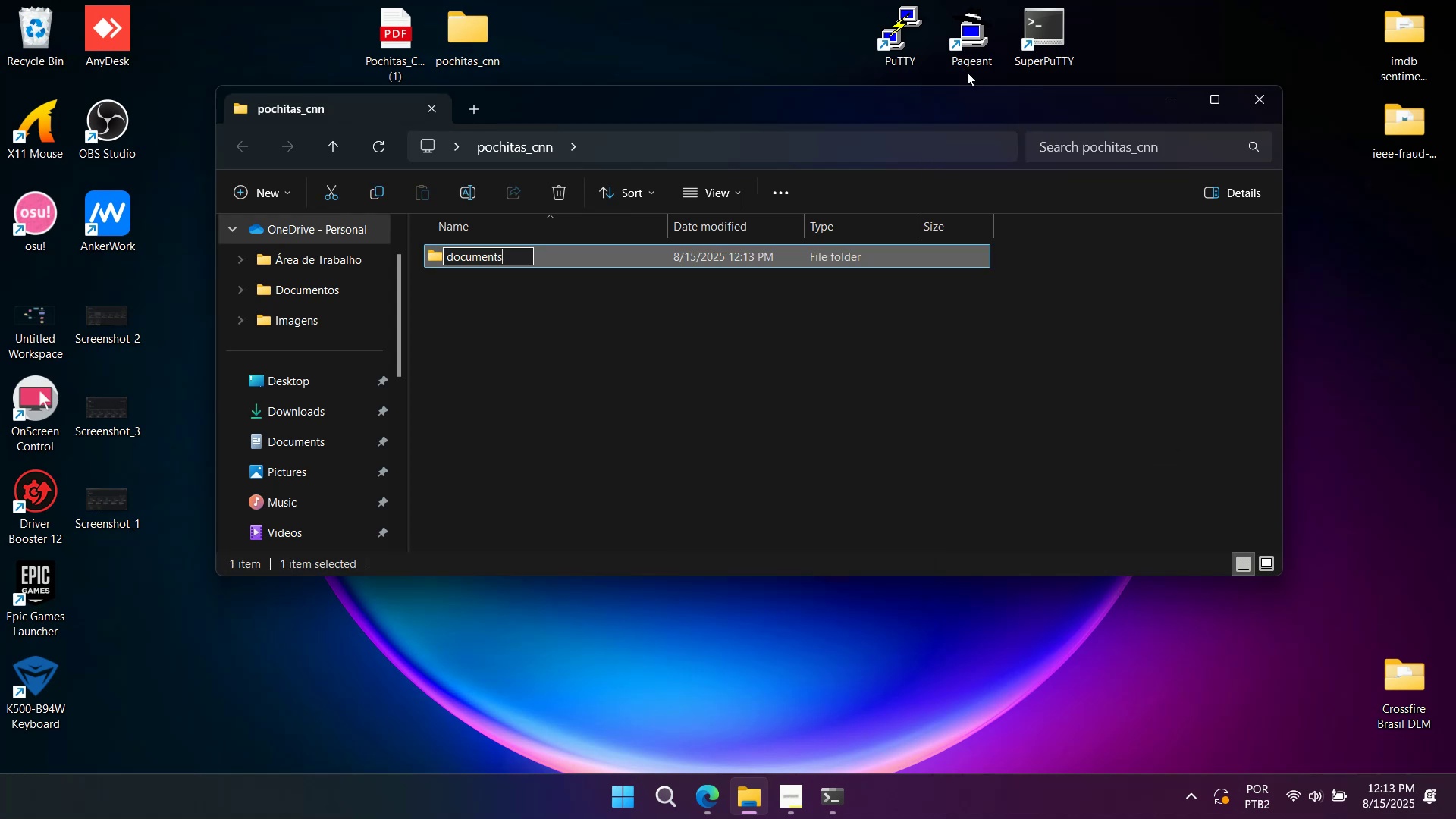 
key(Enter)
 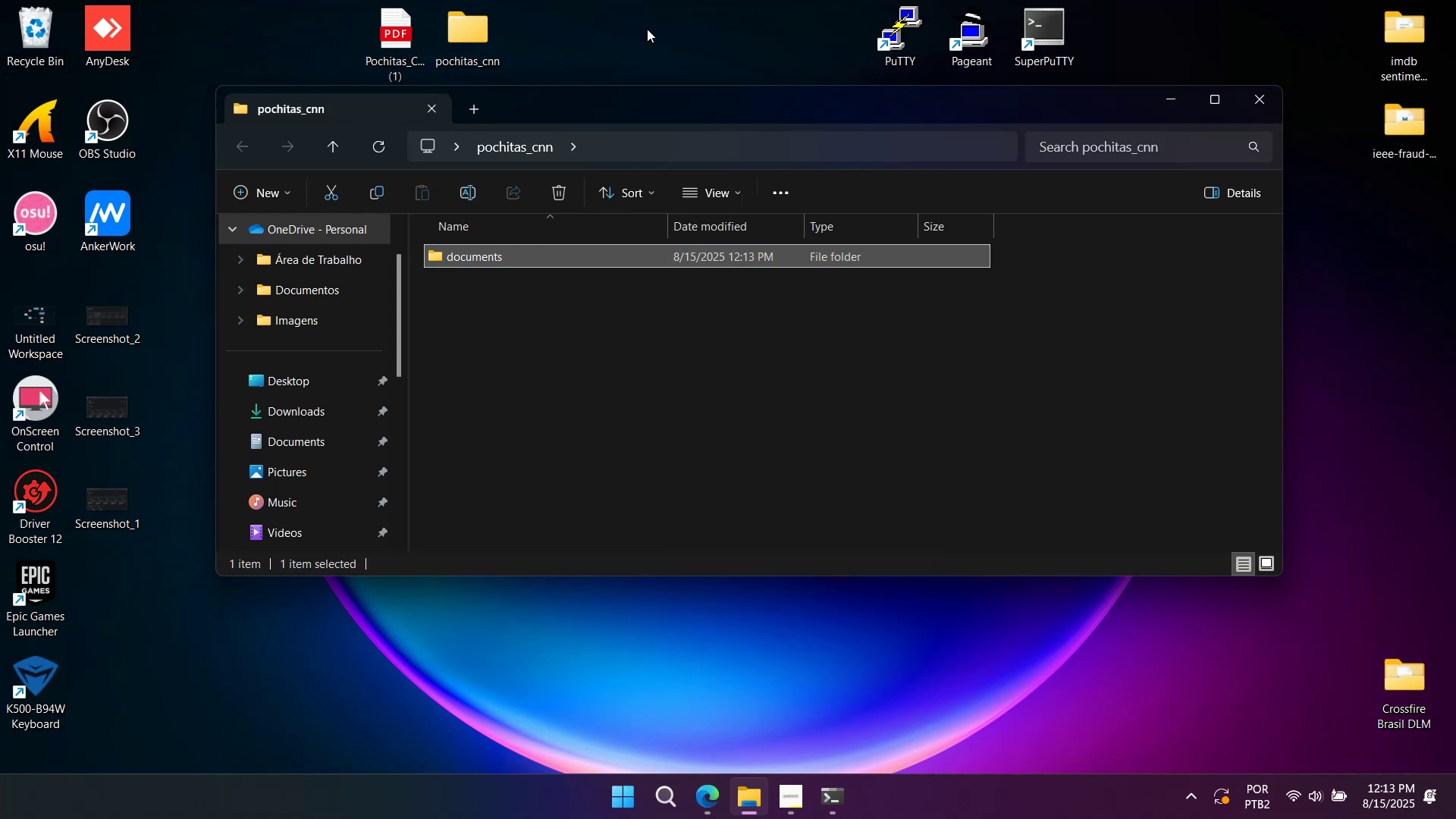 
left_click_drag(start_coordinate=[398, 55], to_coordinate=[507, 256])
 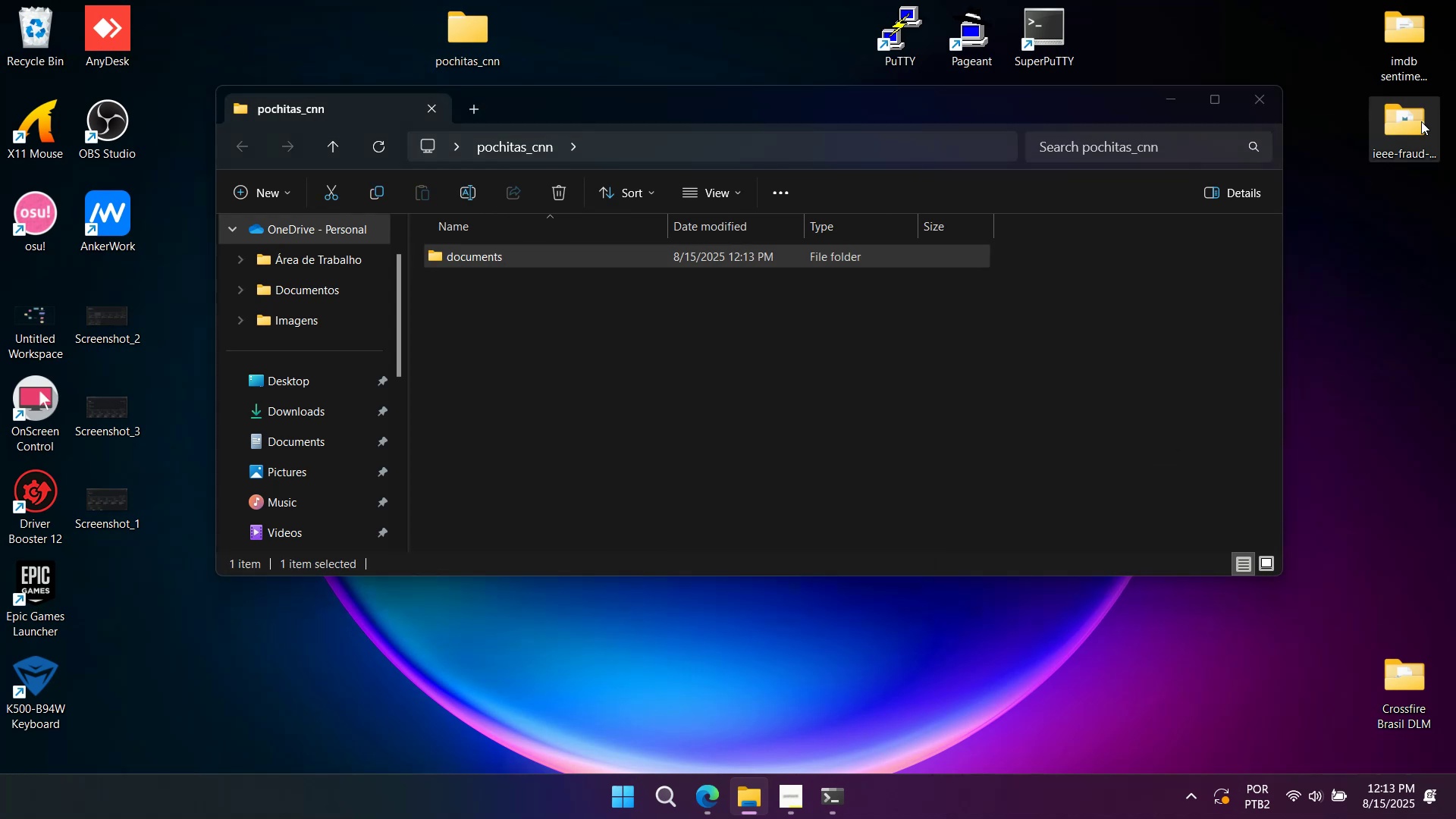 
double_click([1421, 121])
 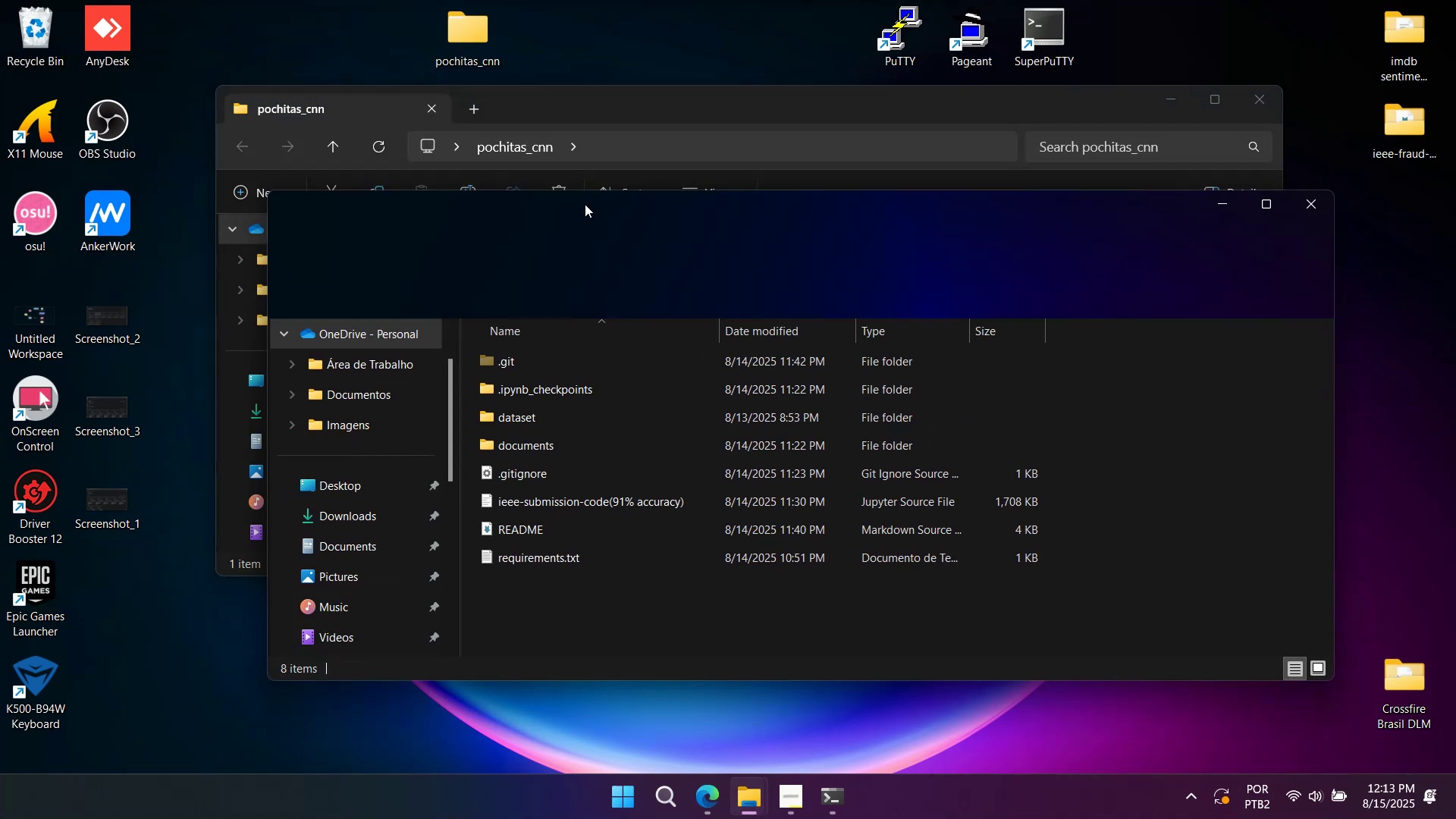 
hold_key(key=ControlLeft, duration=1.53)
left_click([522, 418])
 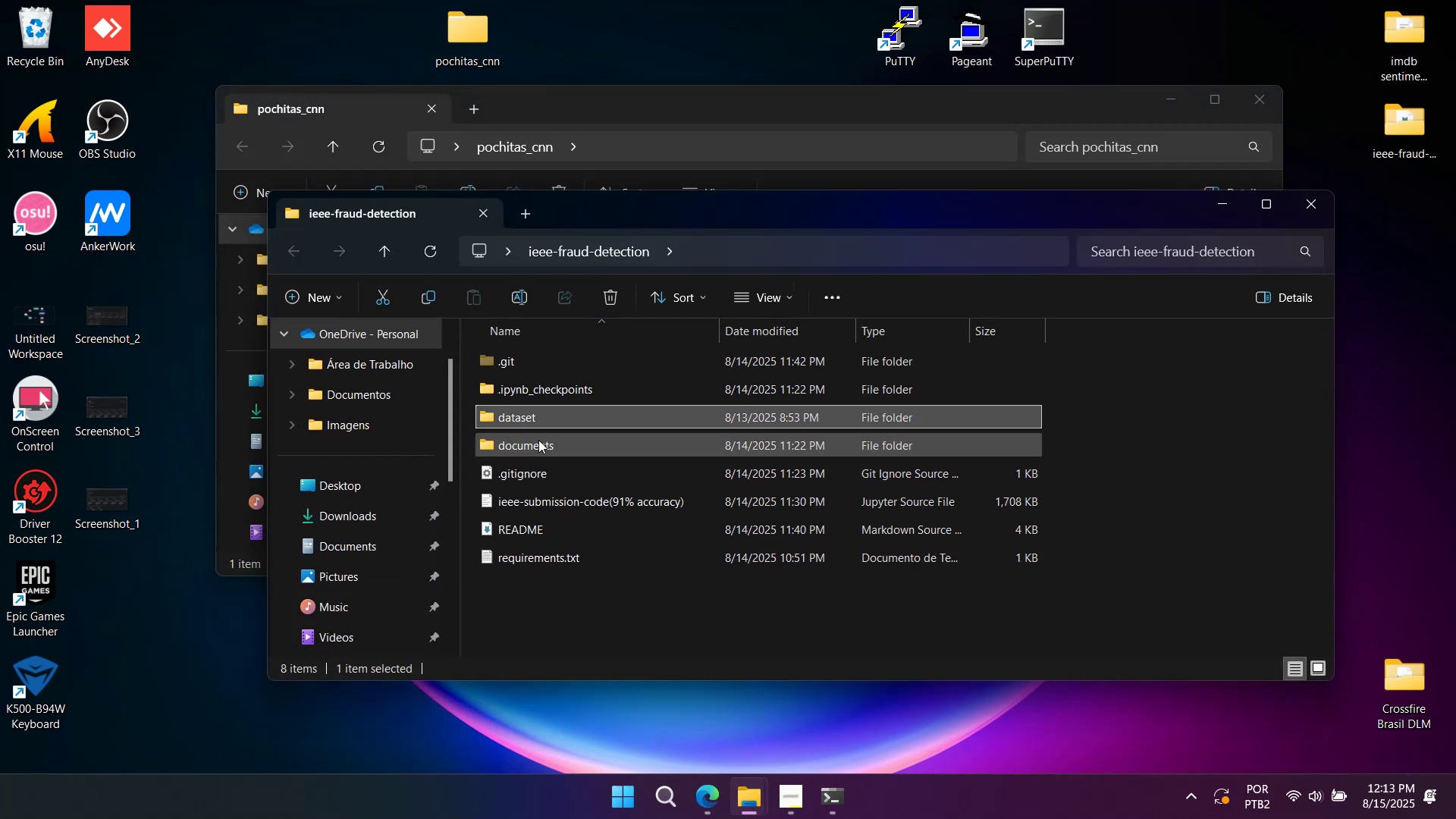 
hold_key(key=ControlLeft, duration=1.51)
 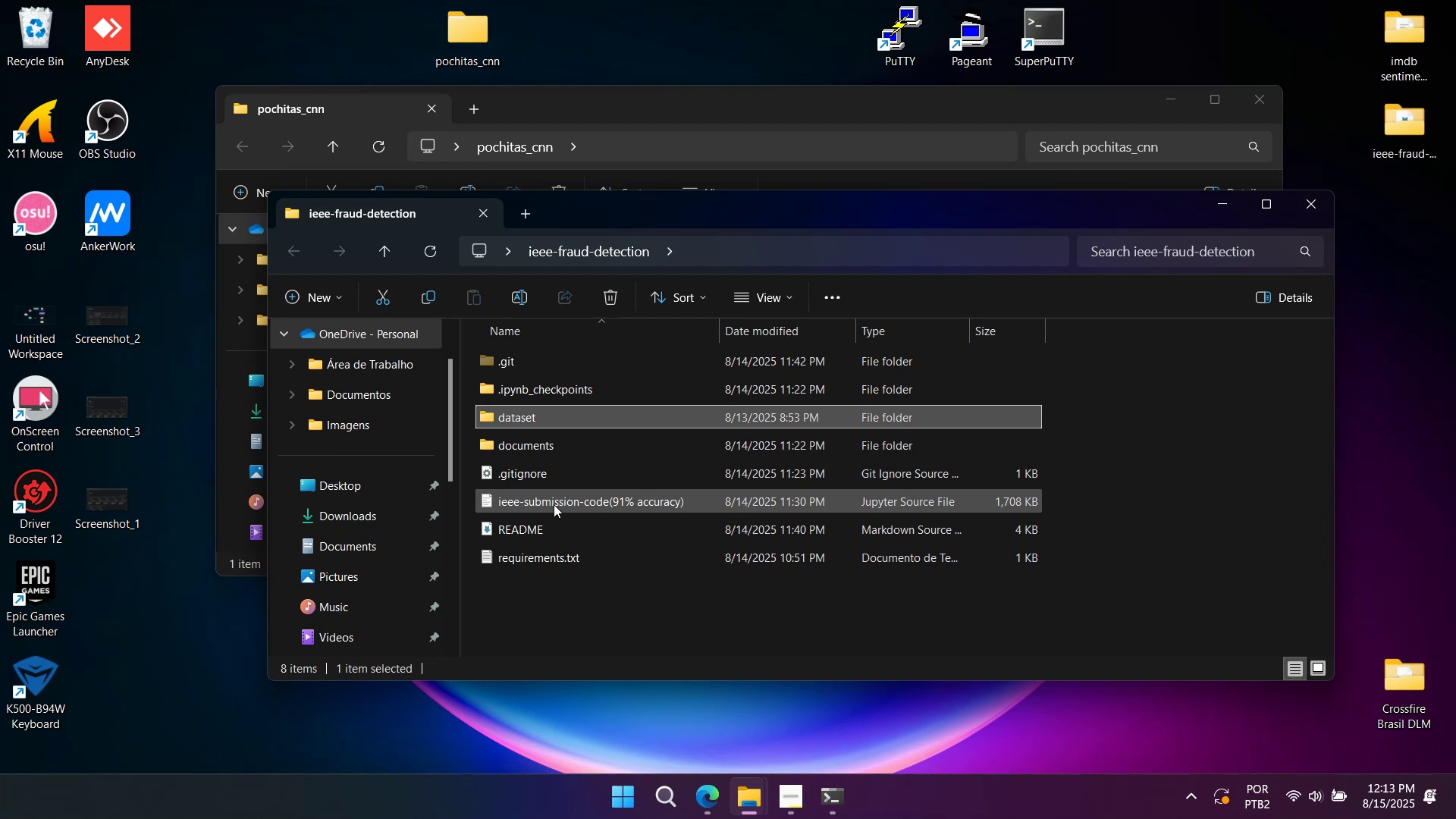 
hold_key(key=ControlLeft, duration=0.85)
 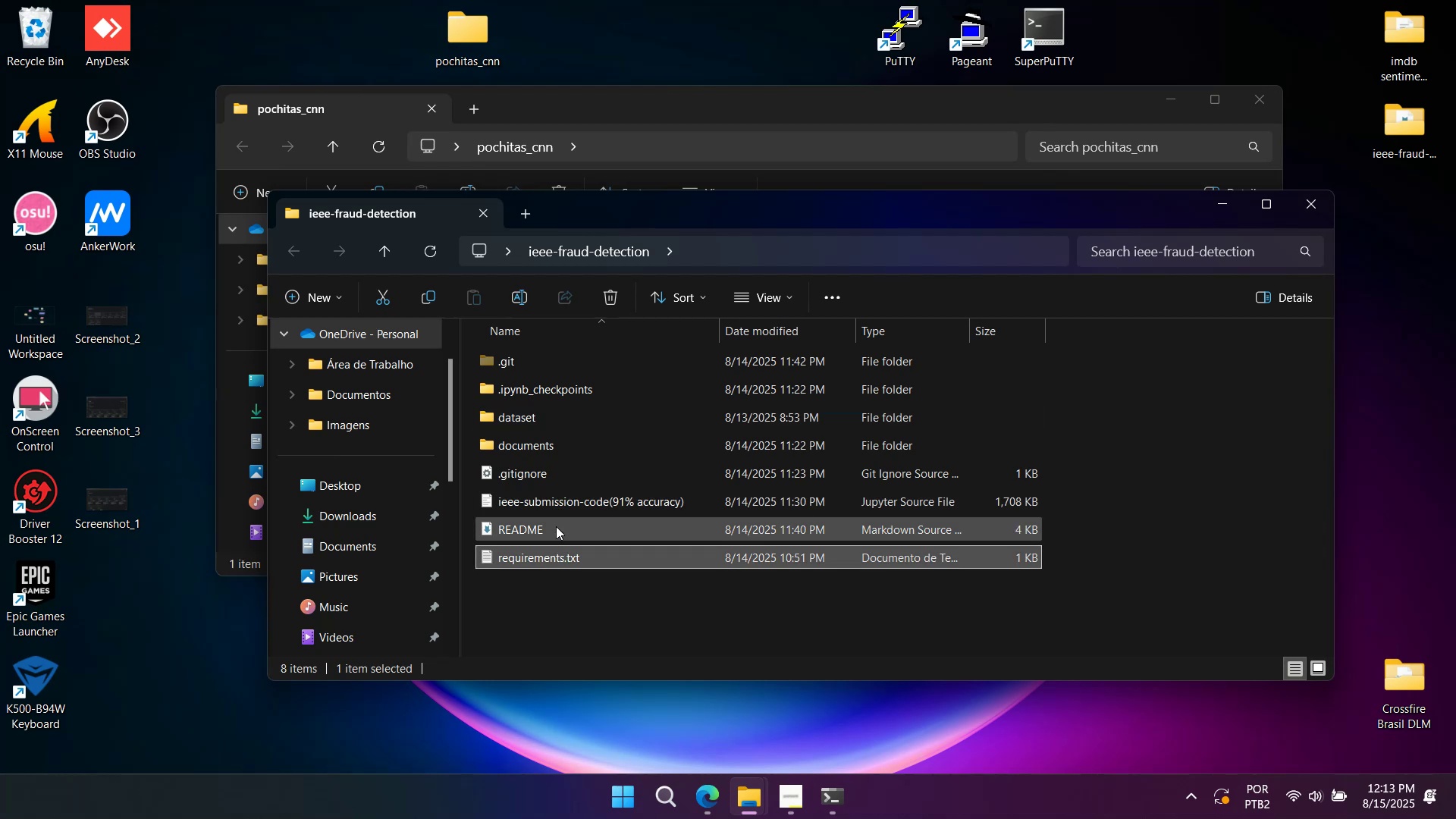 
double_click([554, 510])
 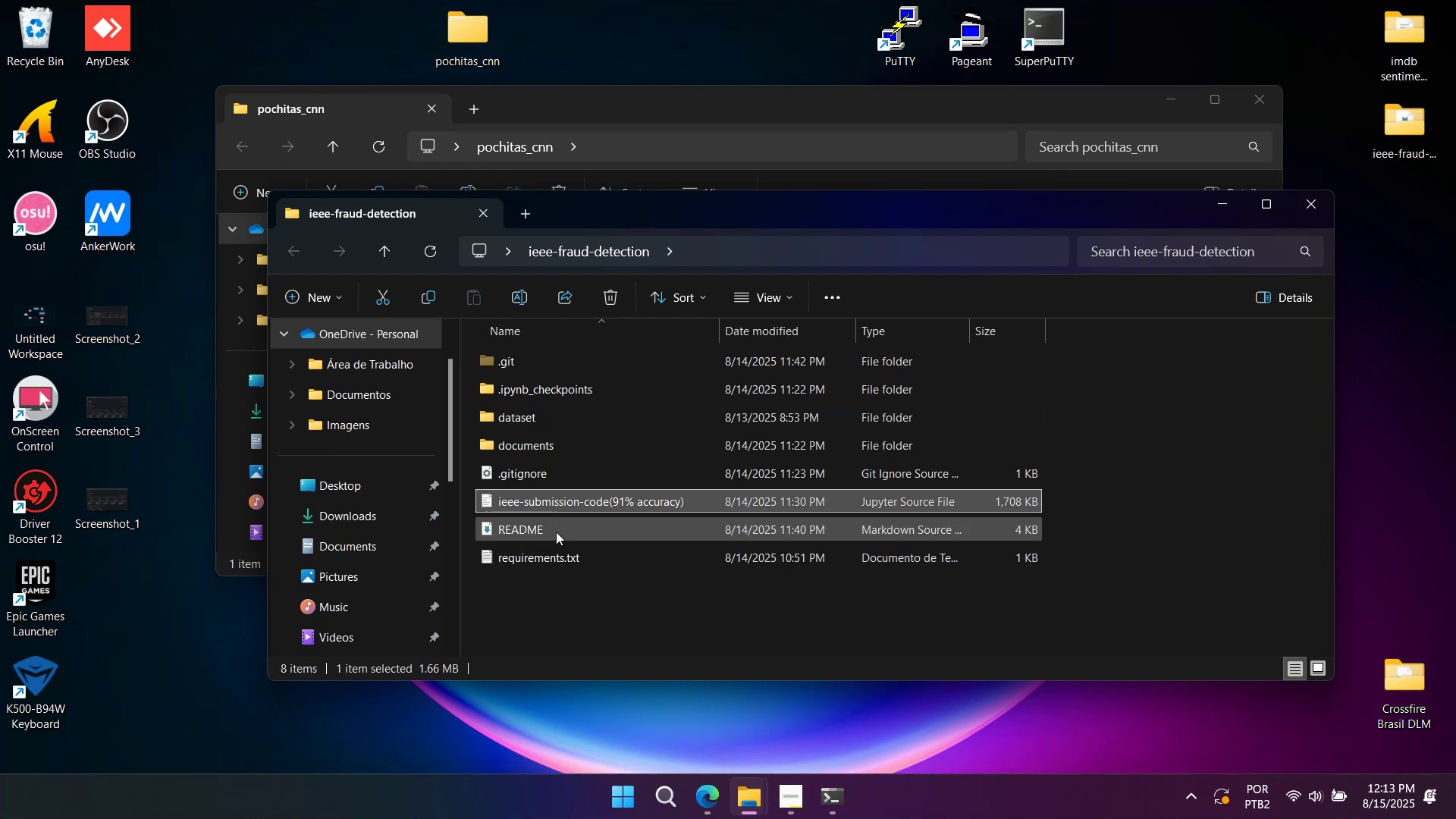 
left_click([555, 532])
 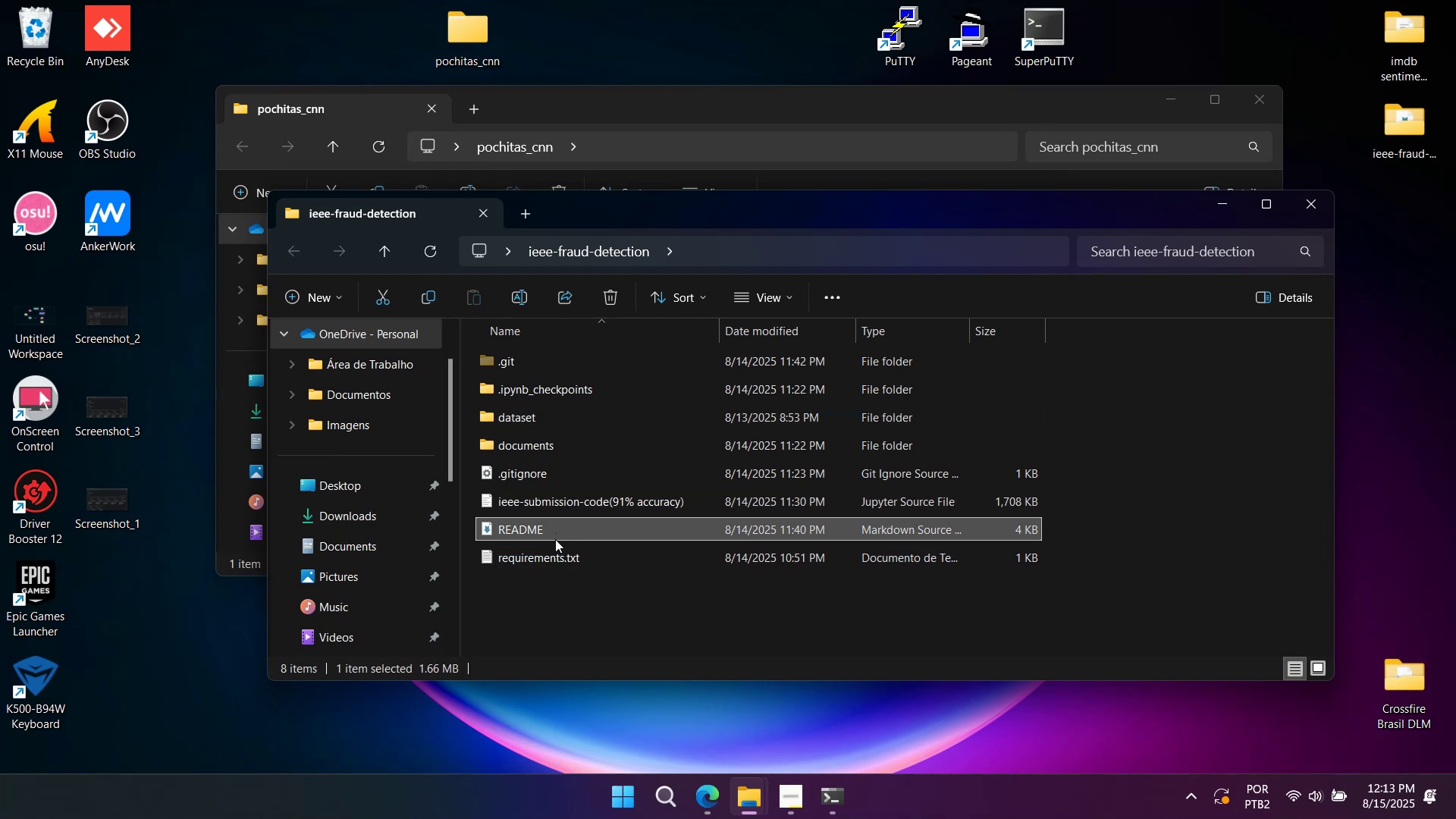 
double_click([550, 557])
 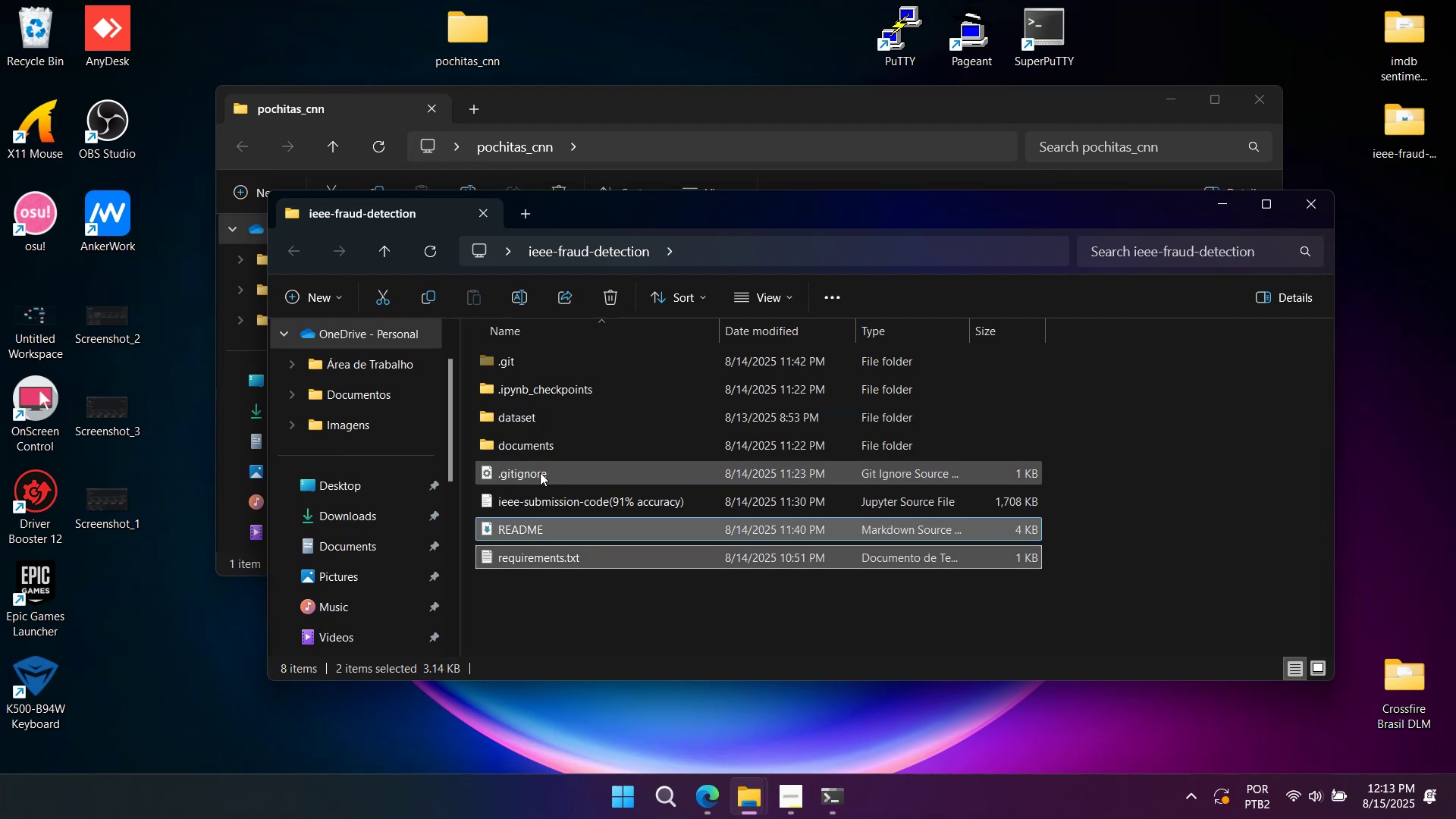 
triple_click([540, 471])
 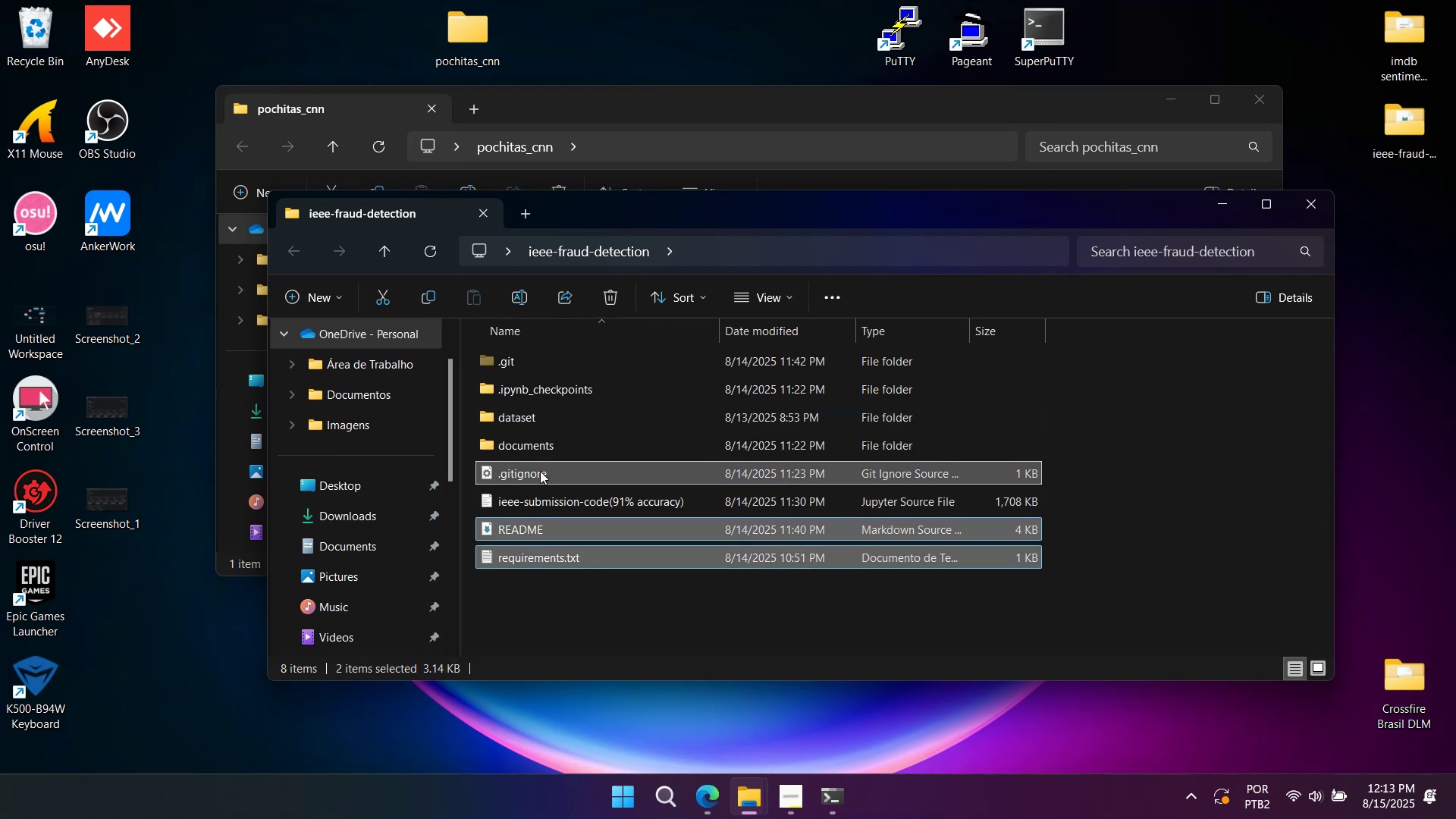 
key(Control+C)
 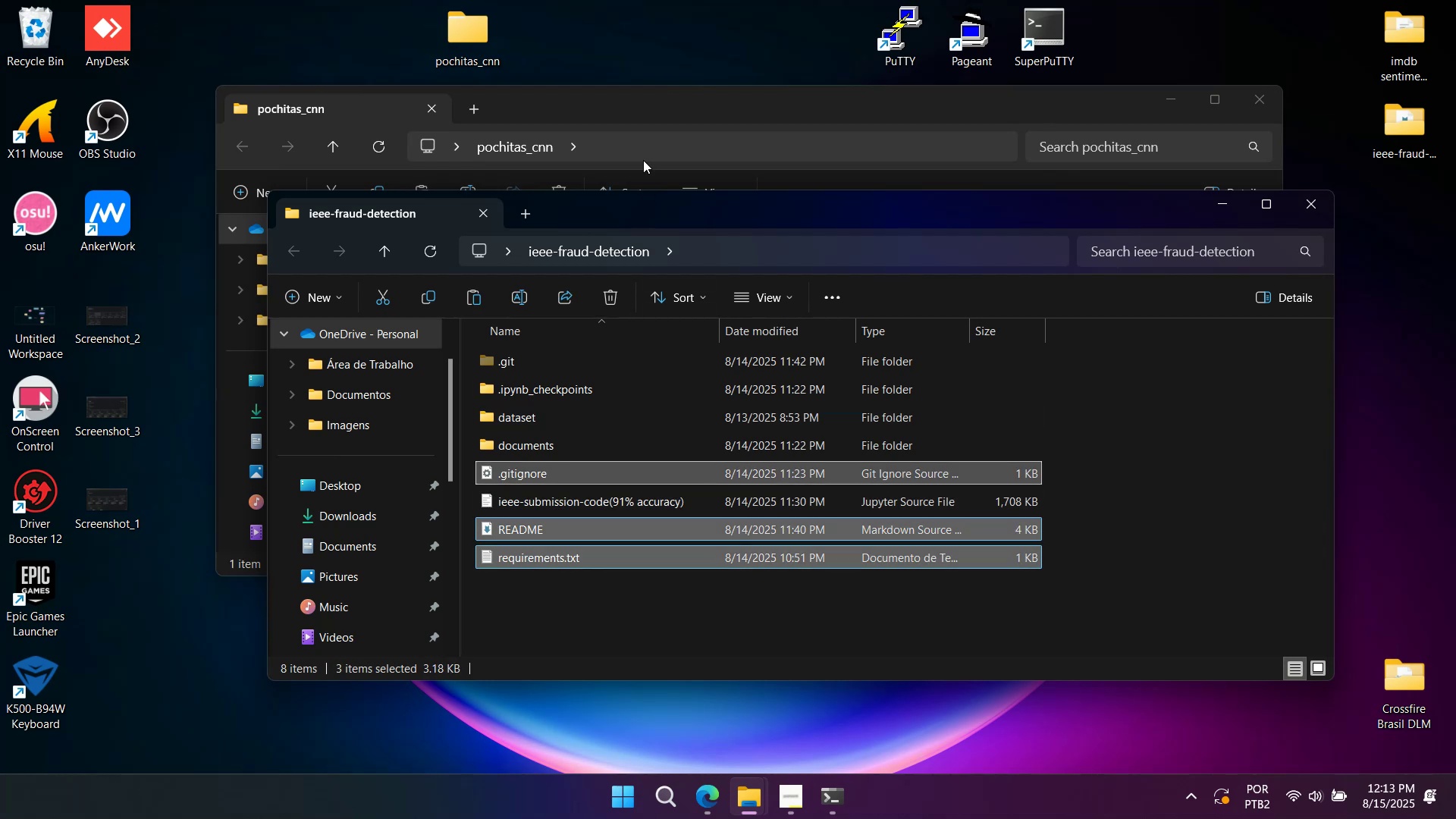 
left_click([627, 118])
 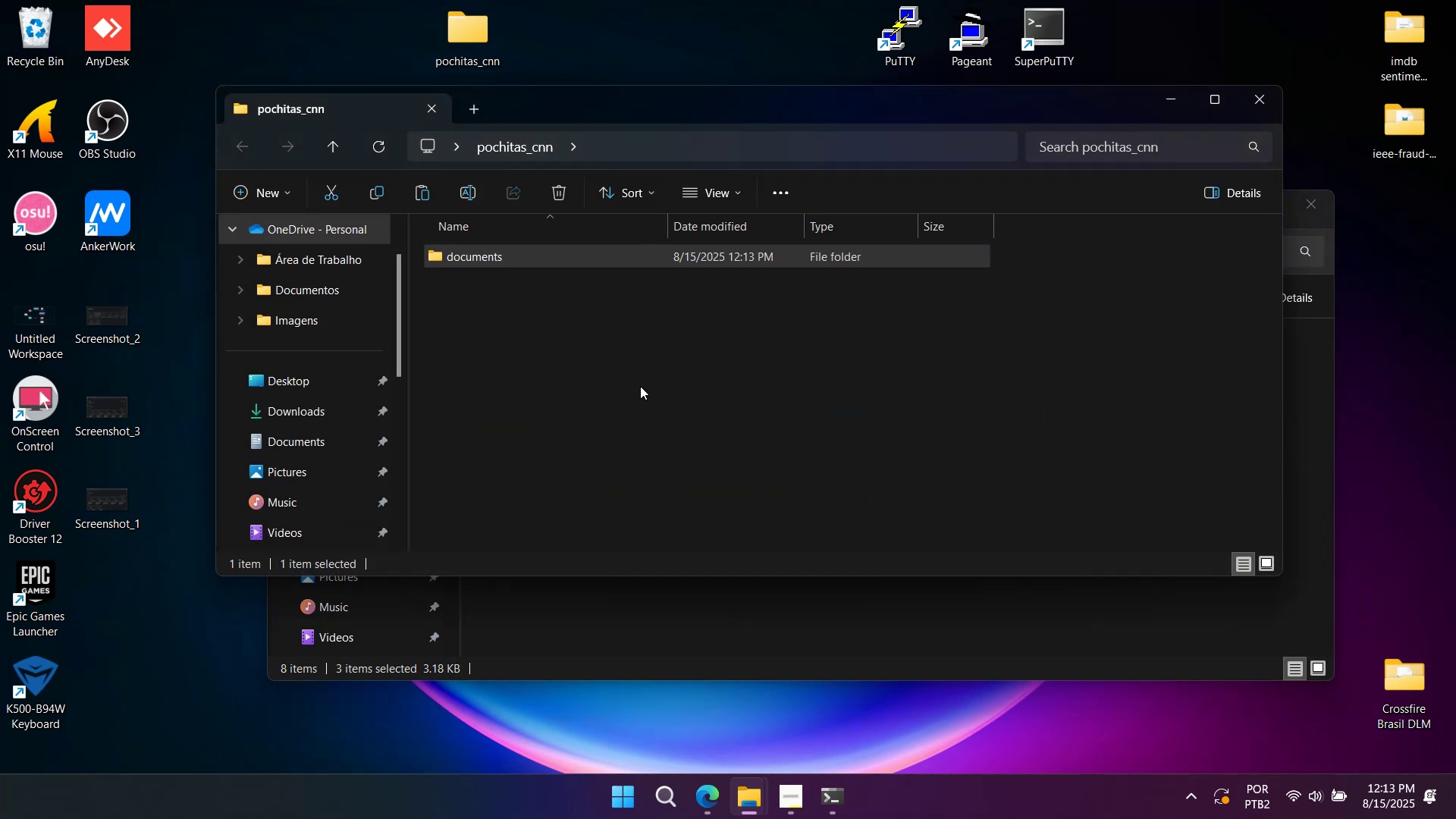 
hold_key(key=ControlLeft, duration=0.65)
 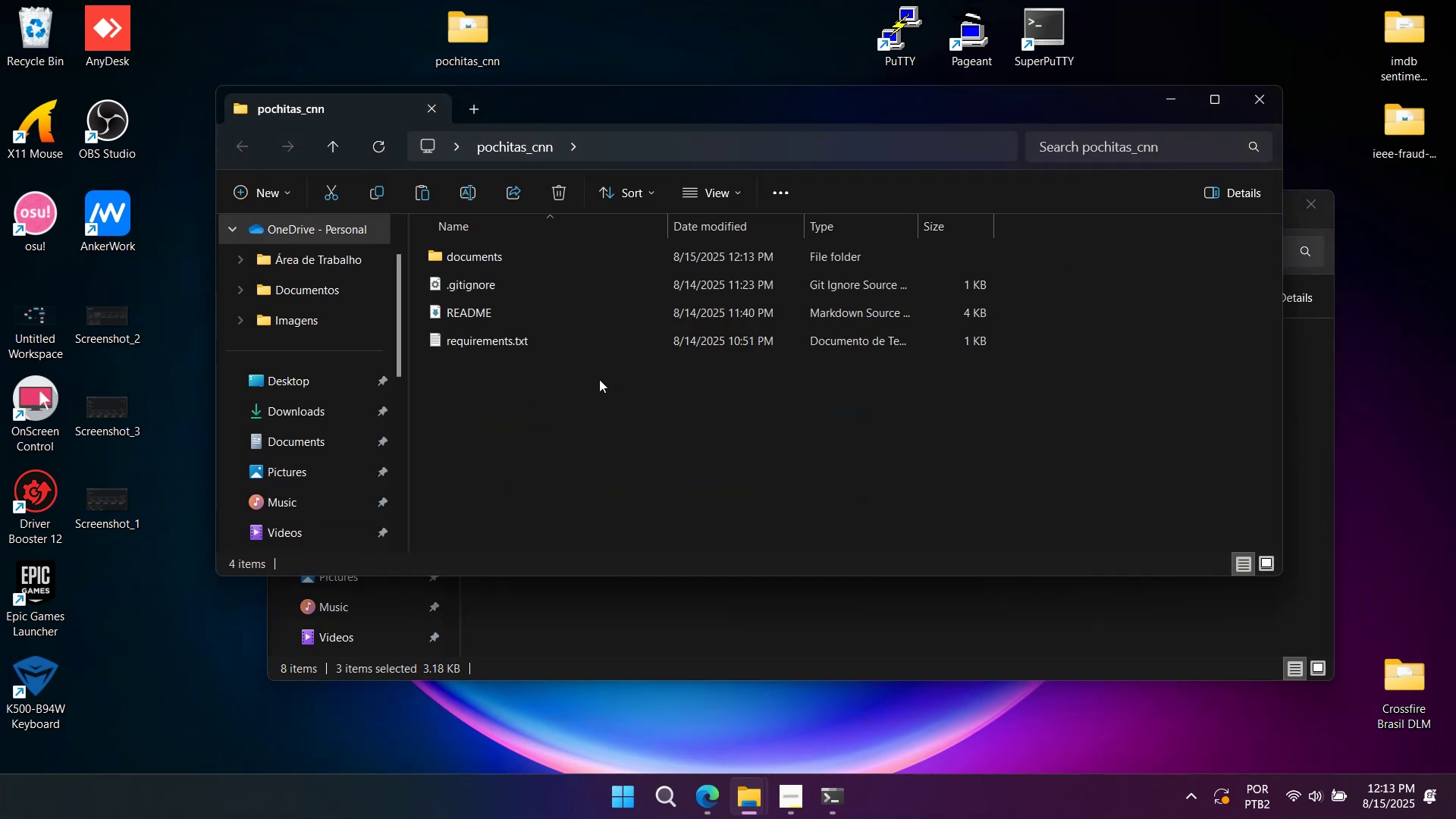 
left_click([599, 379])
 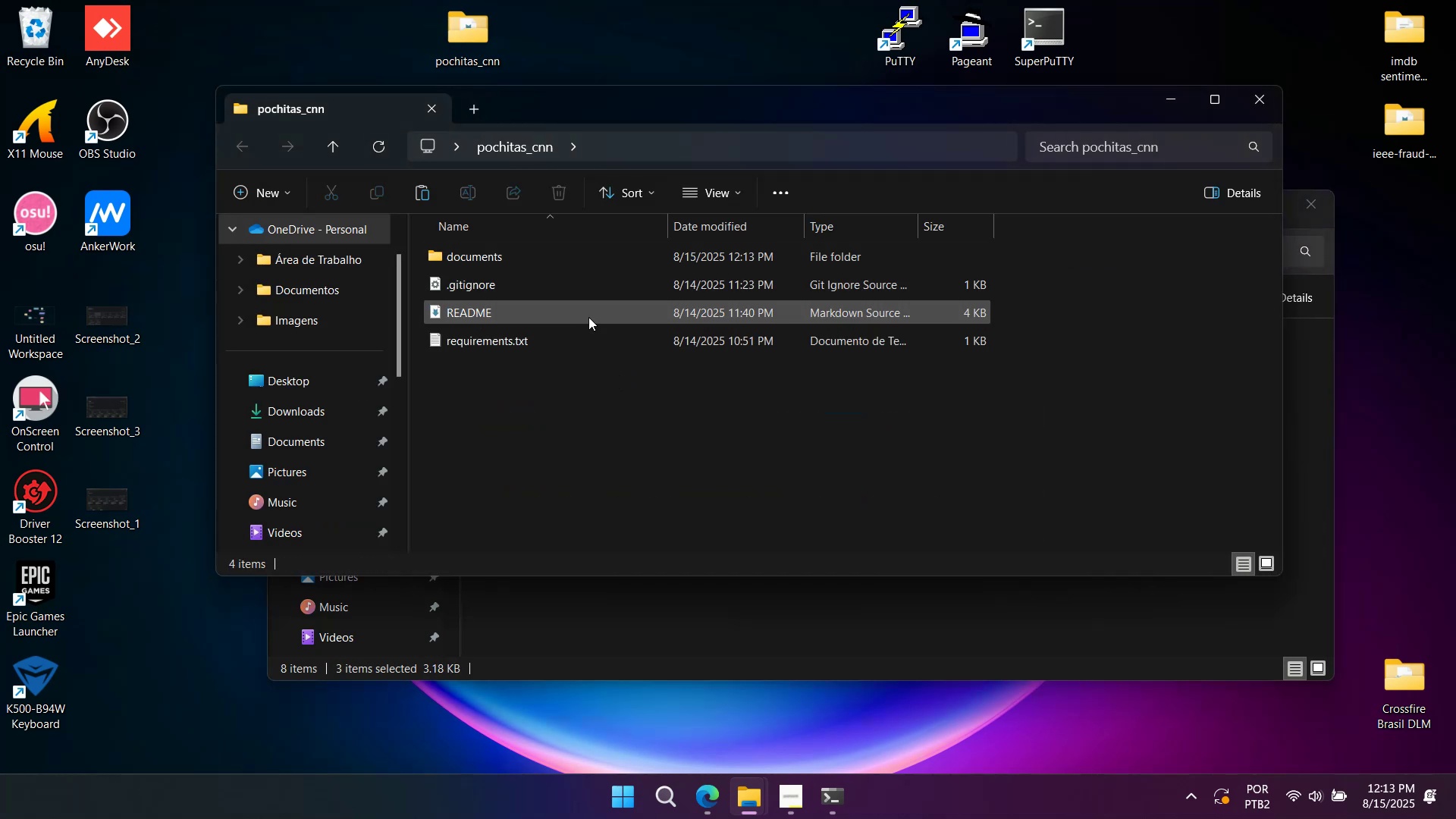 
double_click([588, 317])
 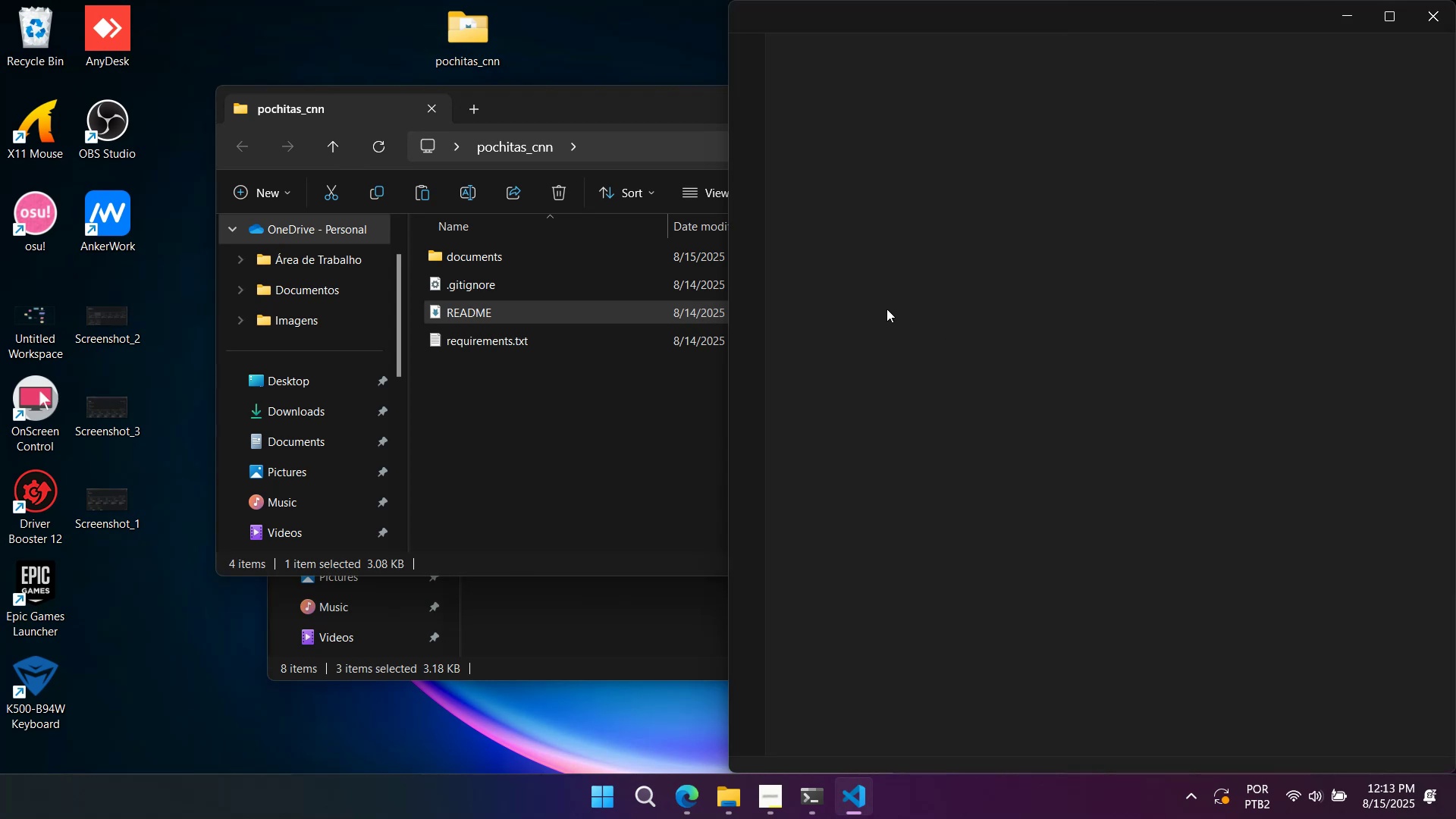 
wait(8.61)
 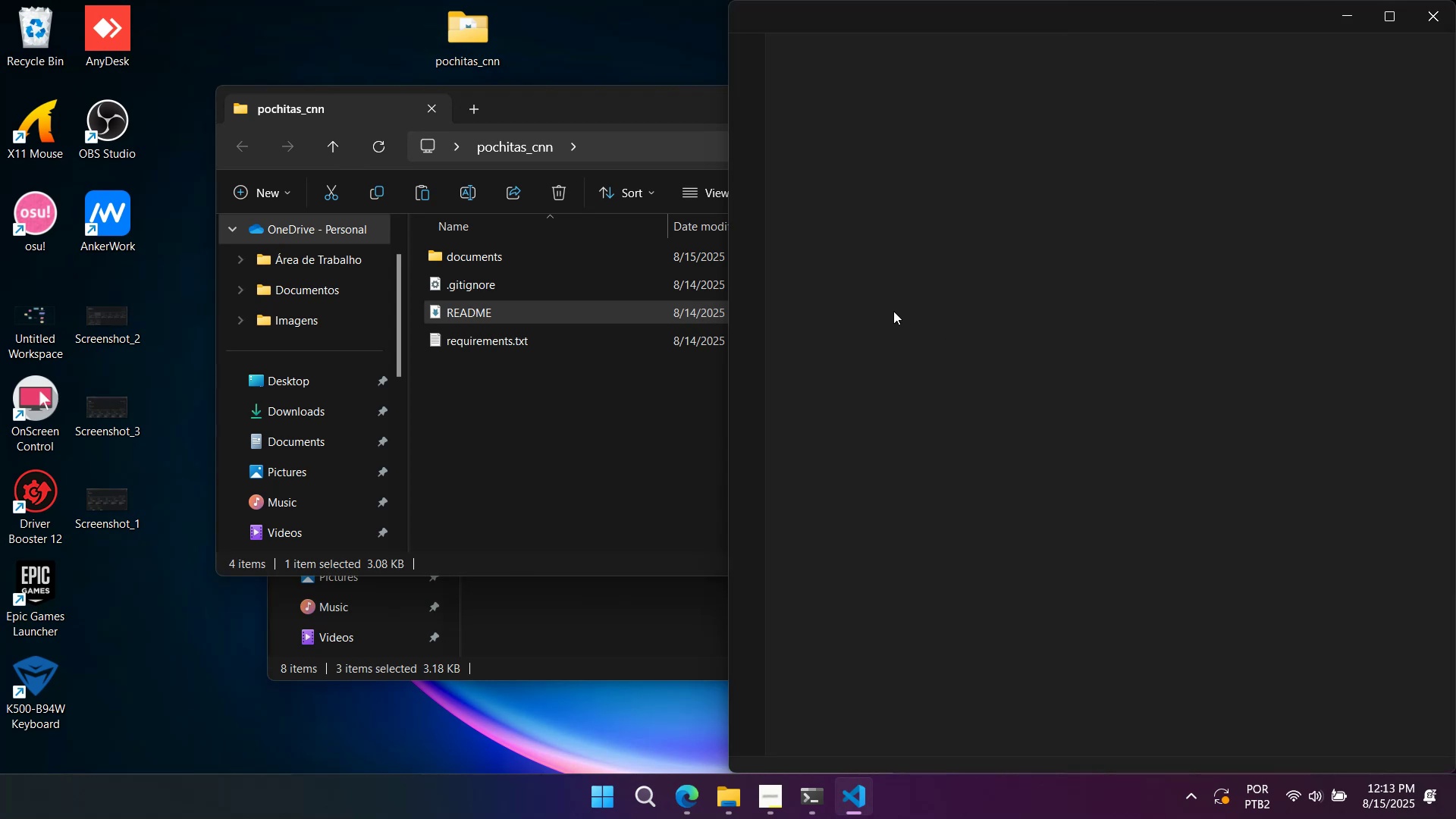 
key(Control+A)
 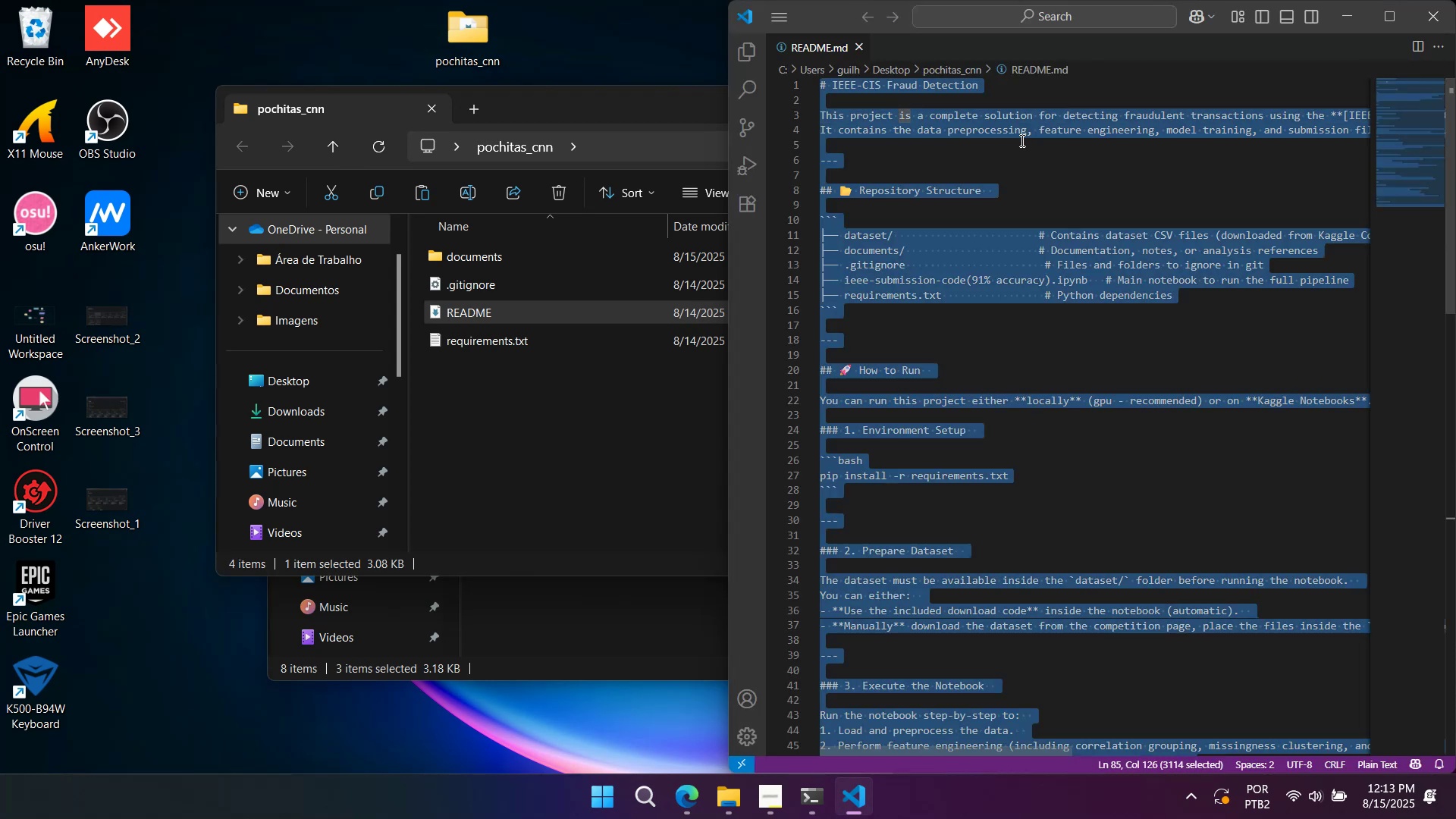 
key(Backspace)
 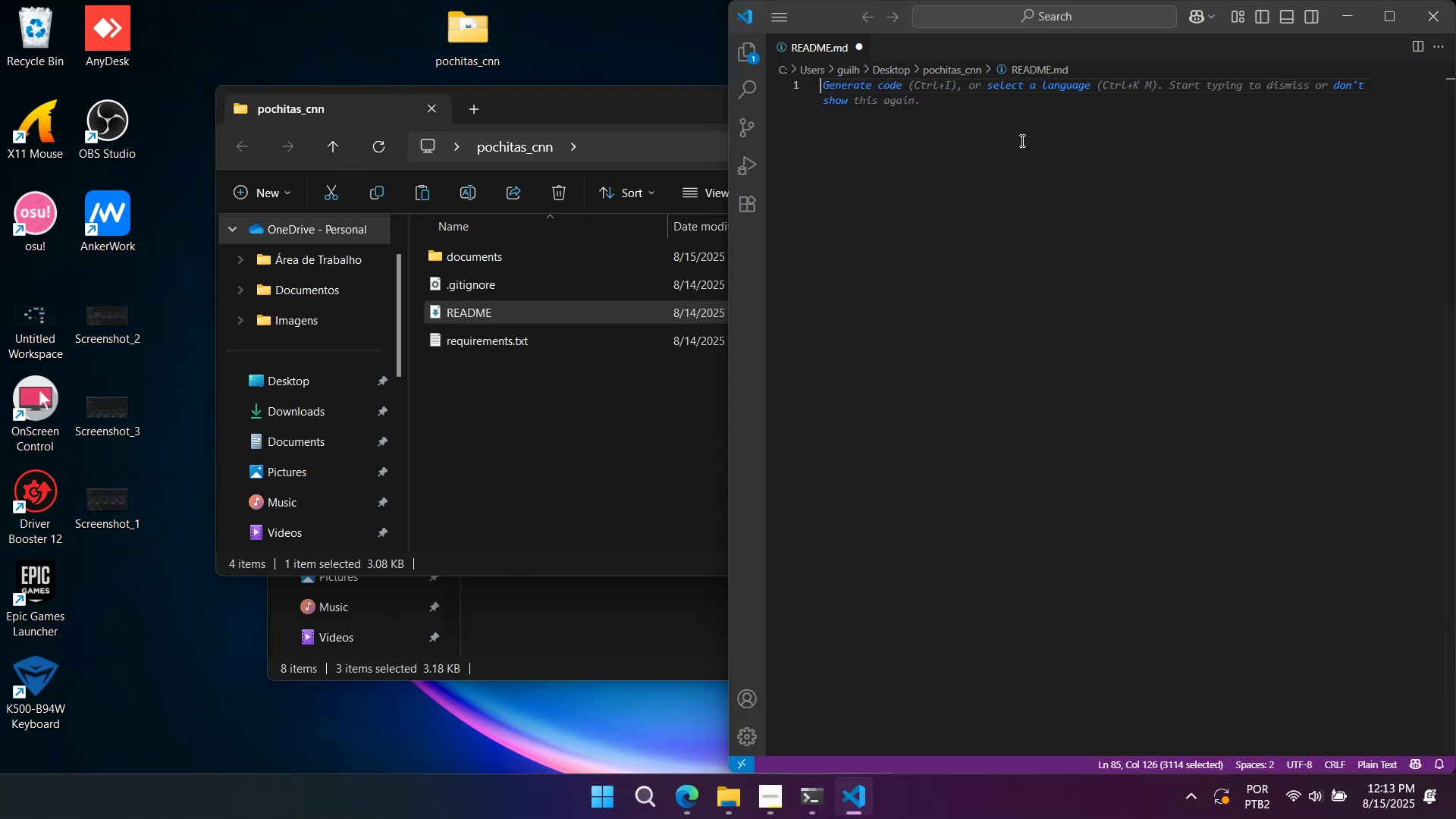 
key(Control+S)
 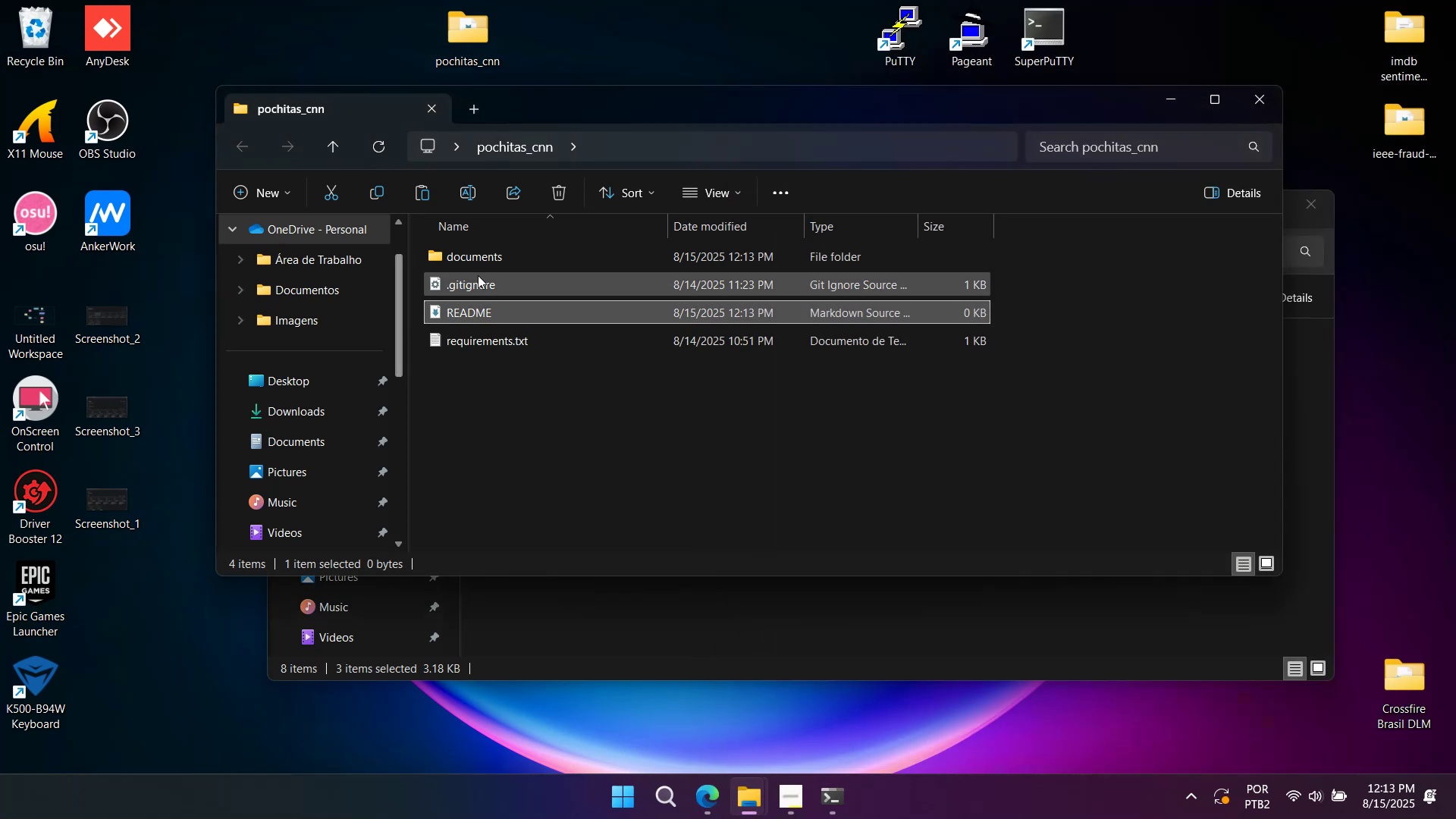 
double_click([493, 332])
 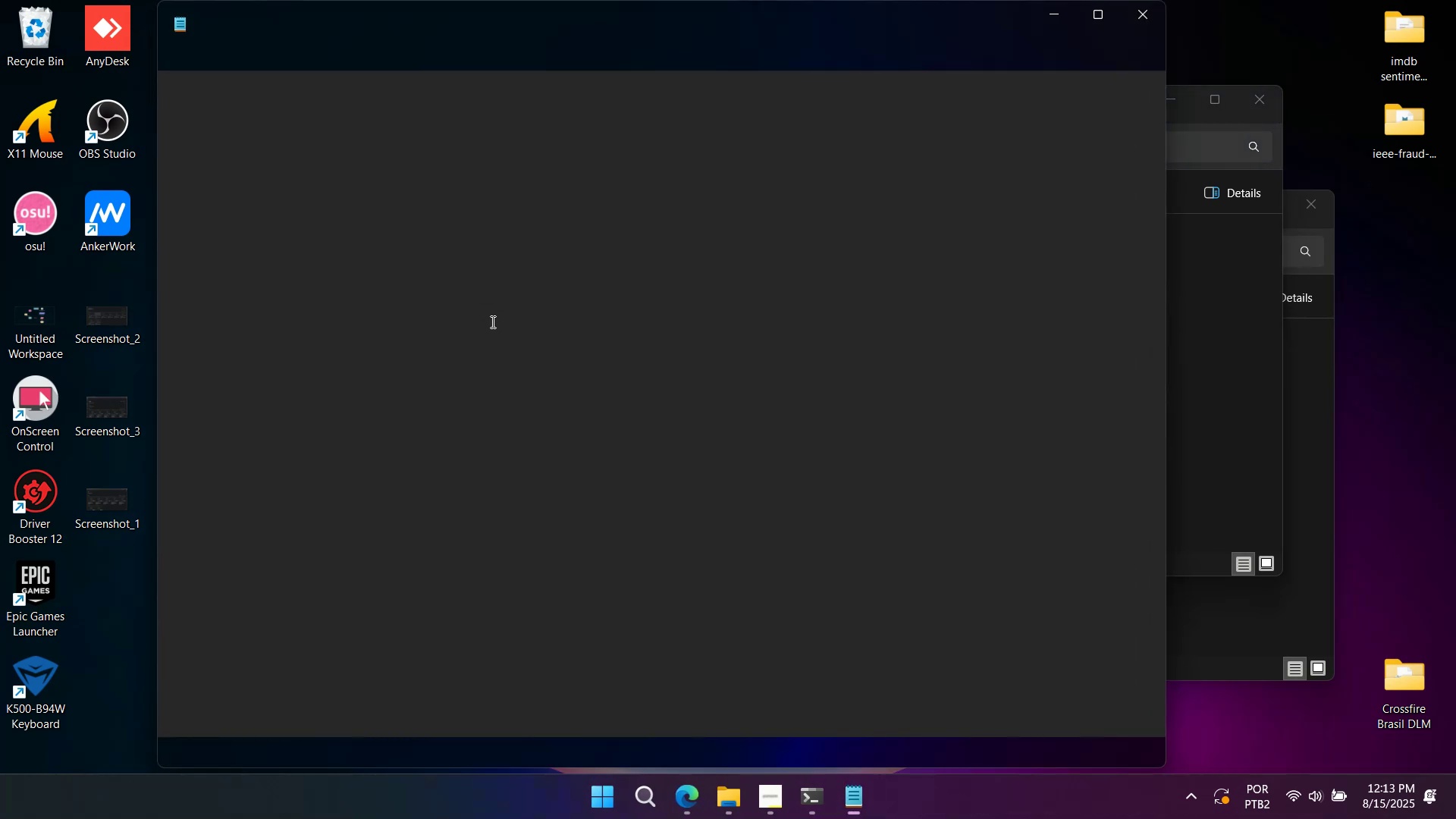 
left_click([430, 259])
 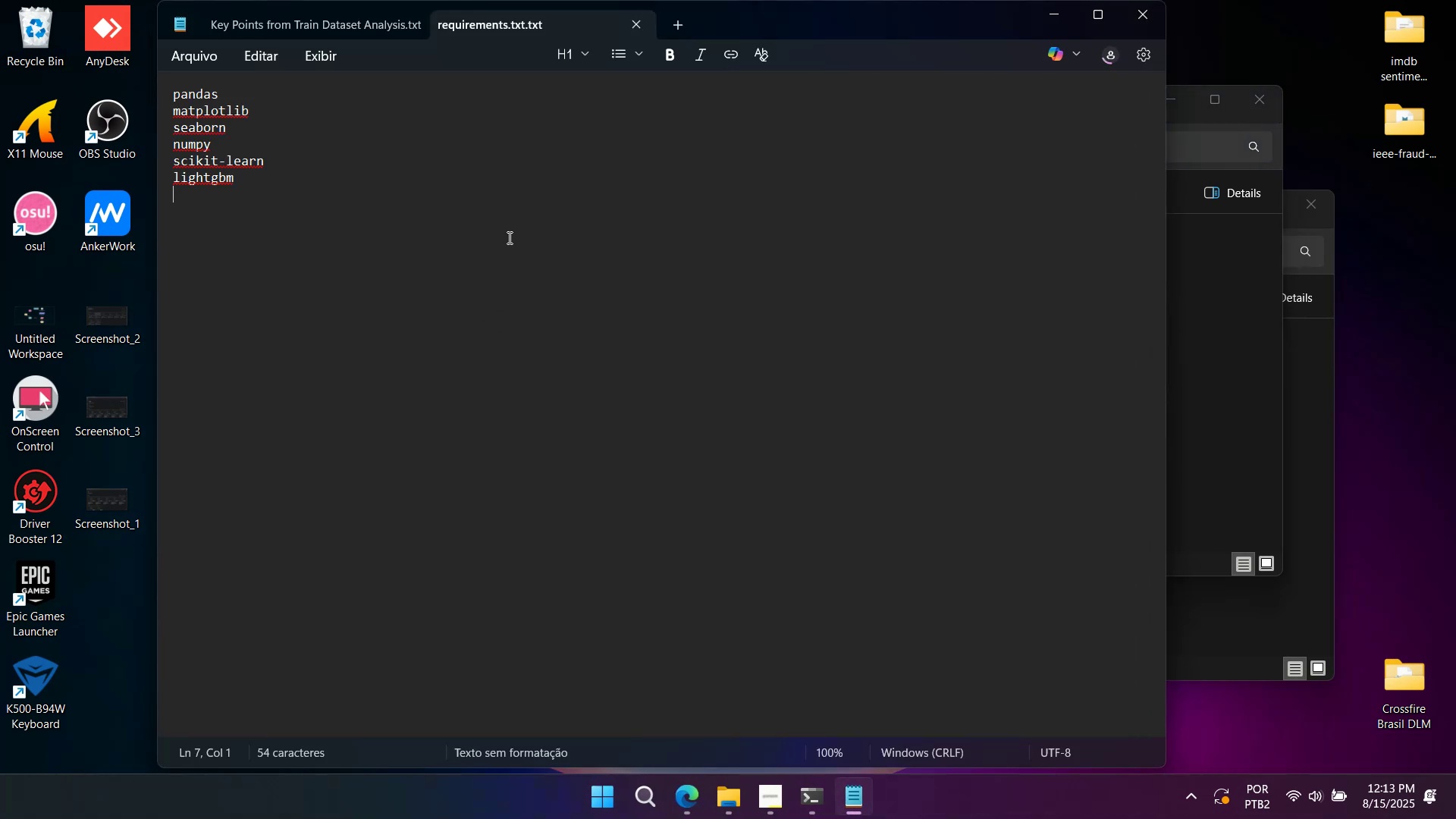 
left_click([508, 237])
 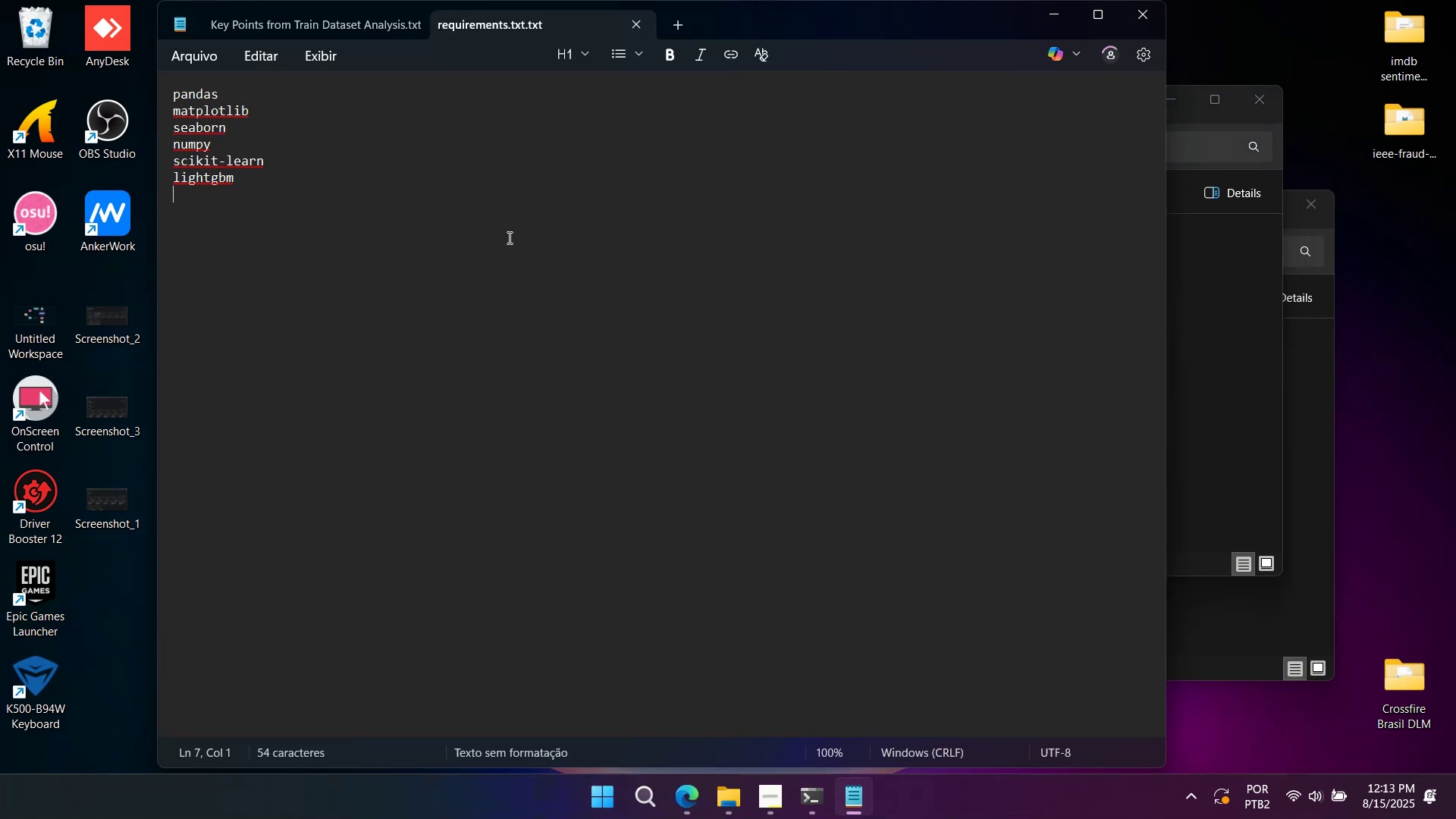 
key(Control+A)
 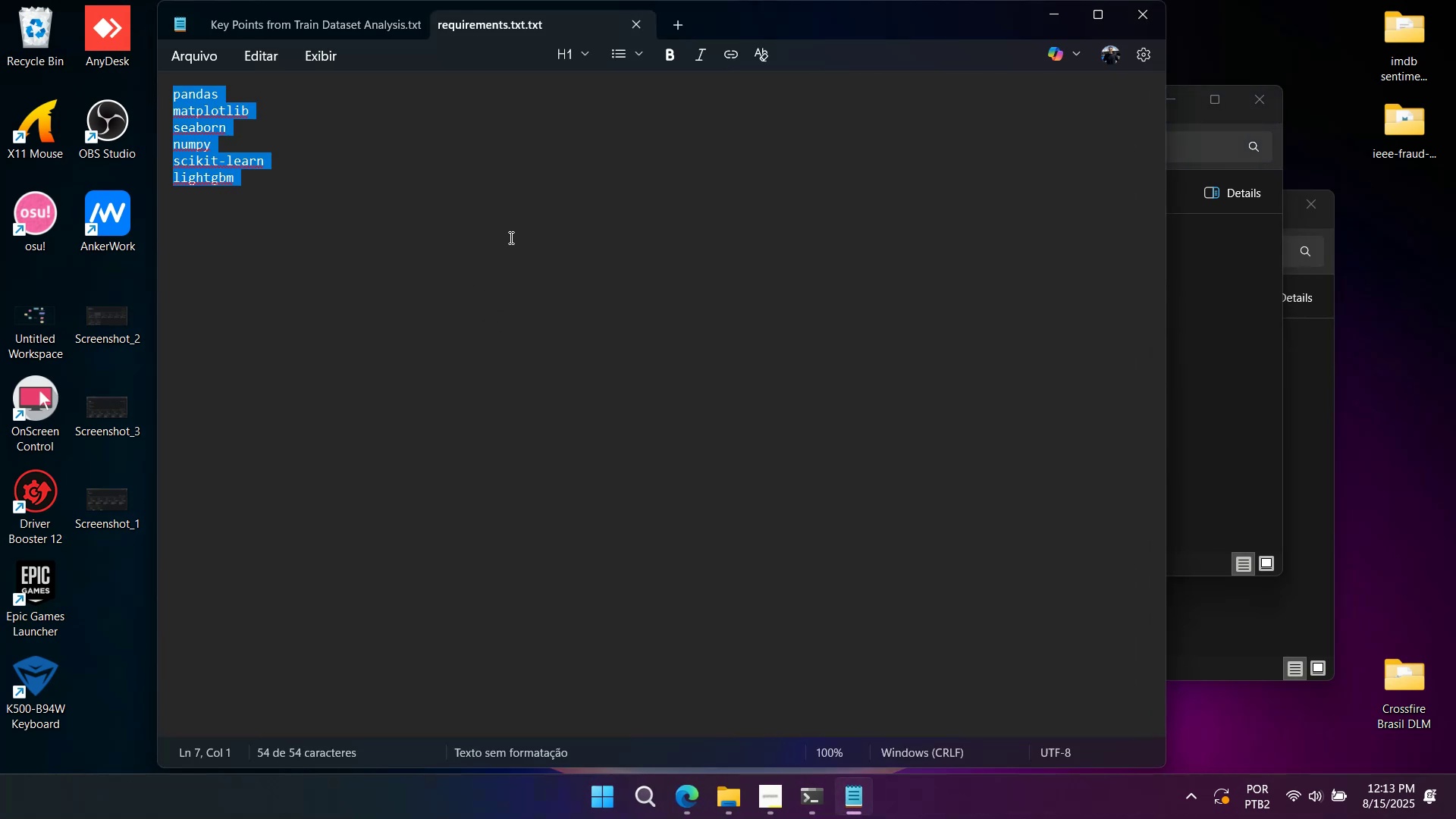 
key(Backspace)
 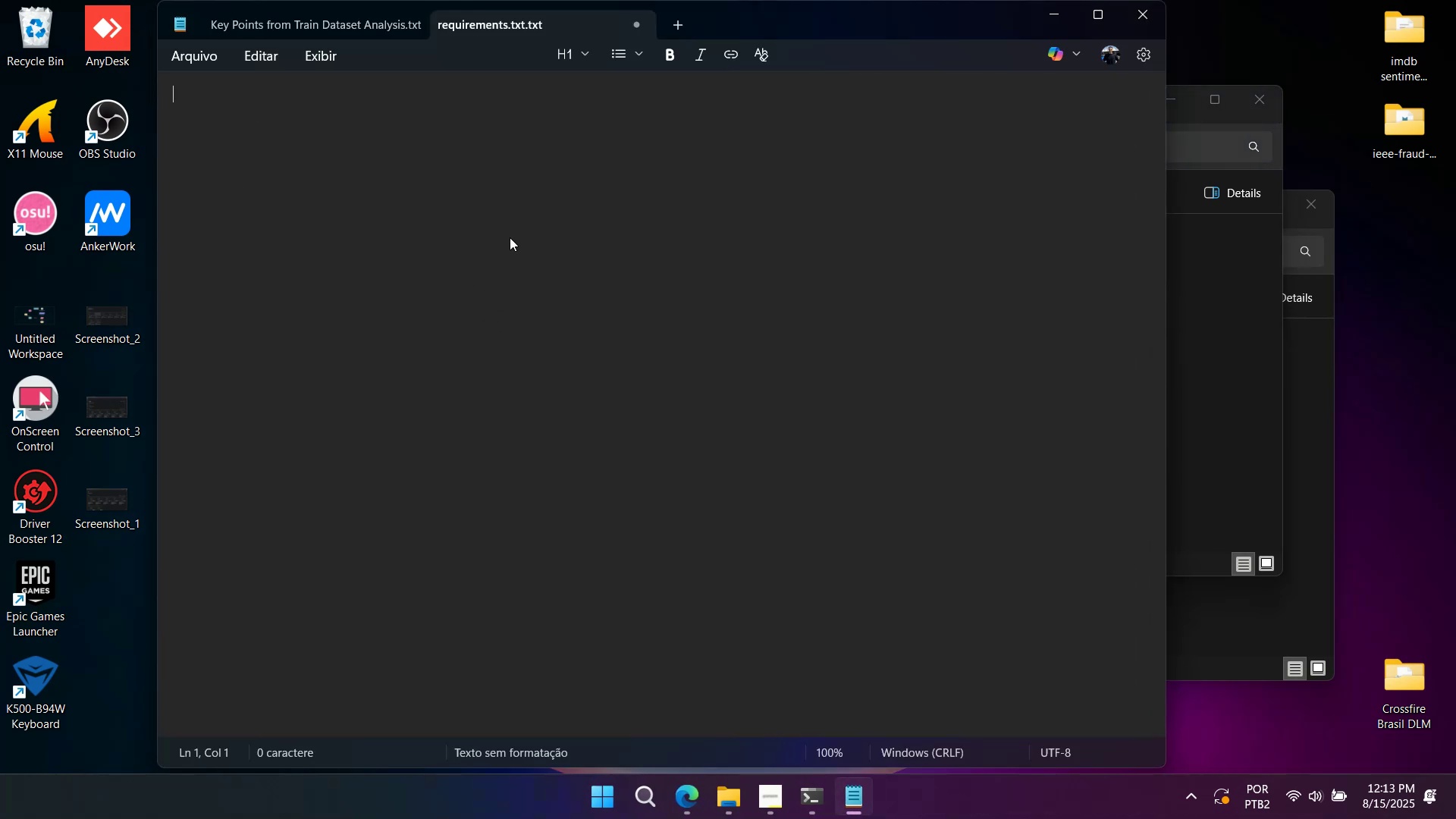 
key(Control+S)
 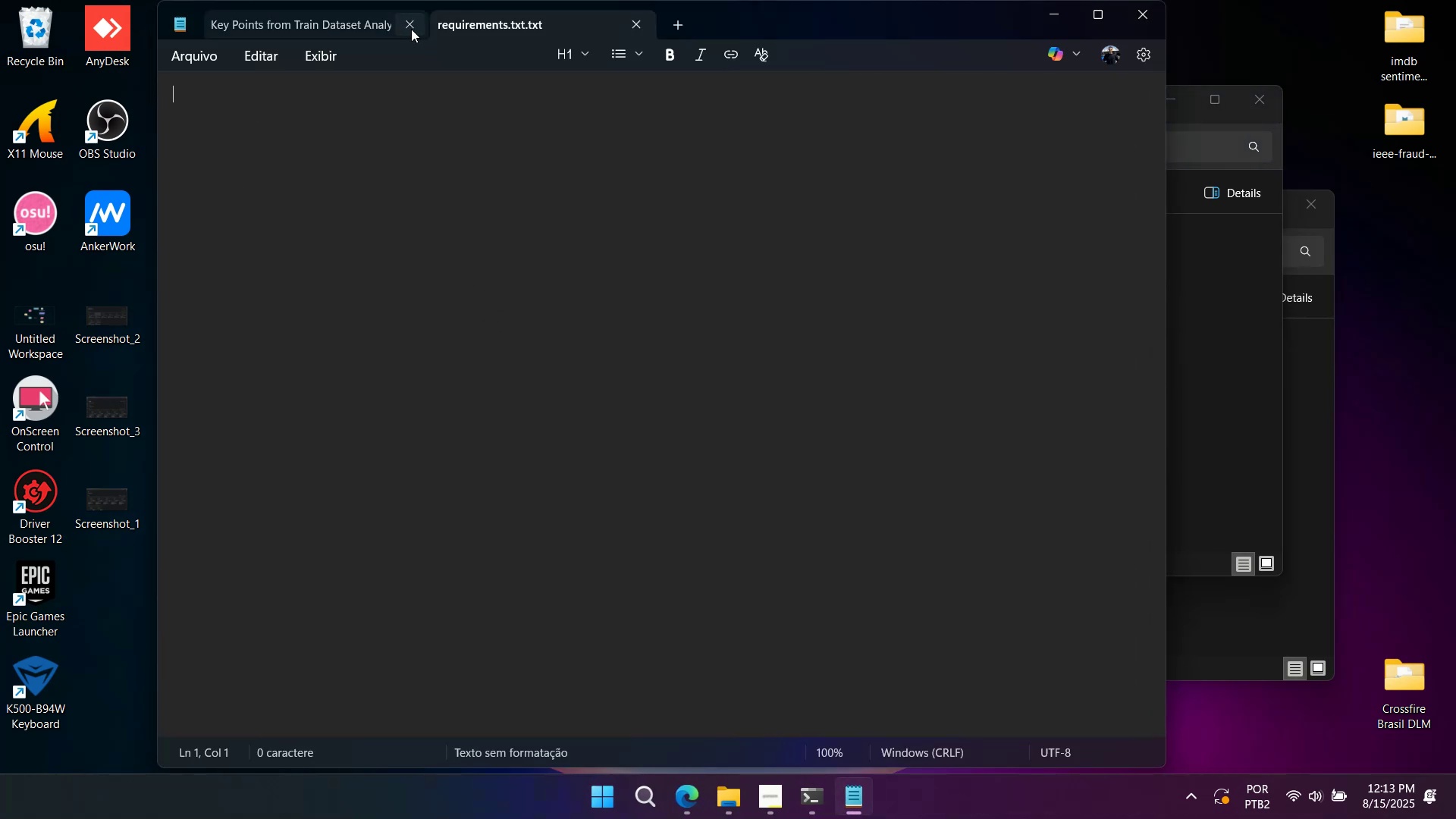 
double_click([411, 29])
 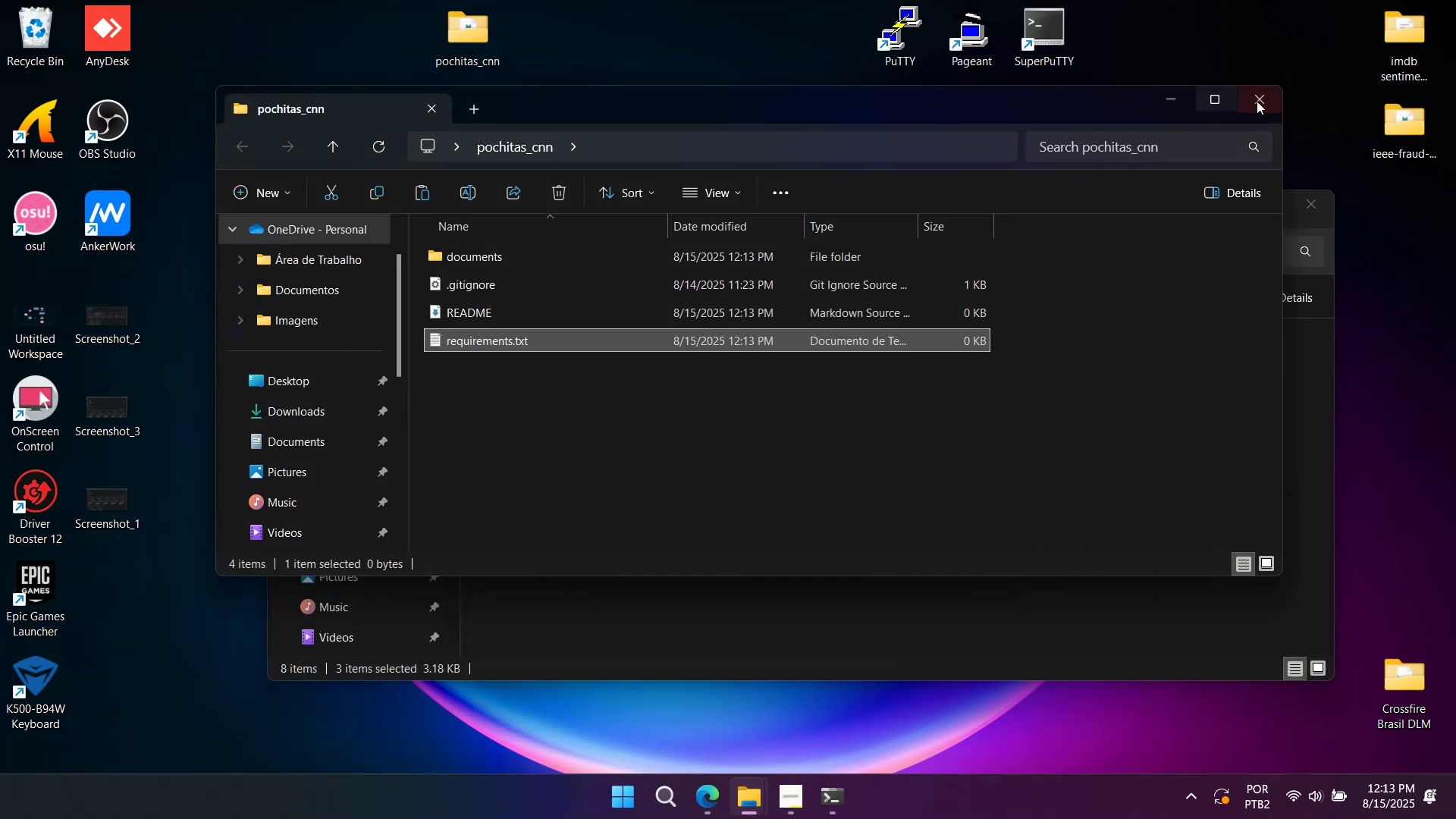 
left_click_drag(start_coordinate=[1261, 101], to_coordinate=[1189, 155])
 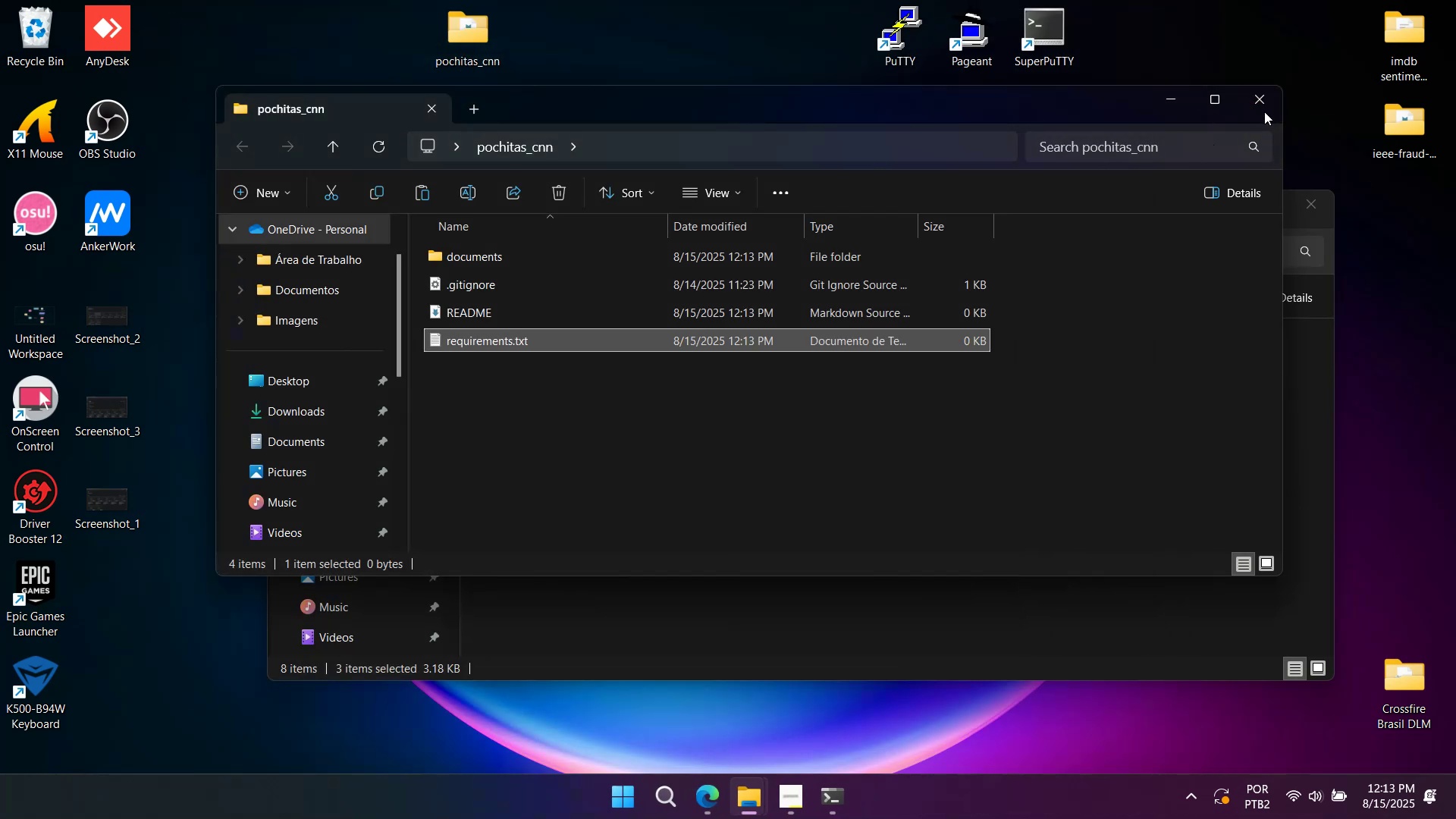 
left_click([1264, 111])
 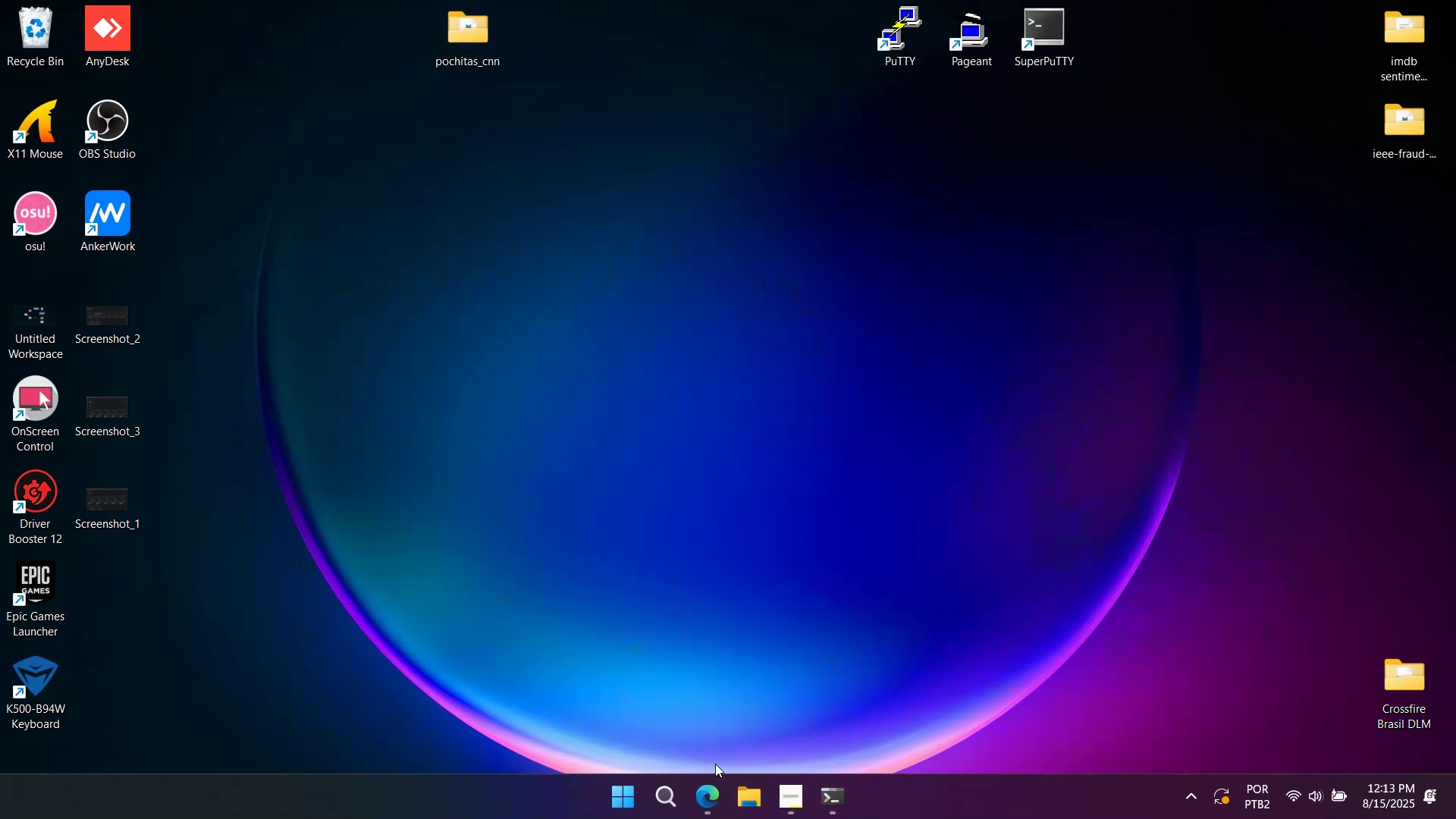 
double_click([635, 745])
 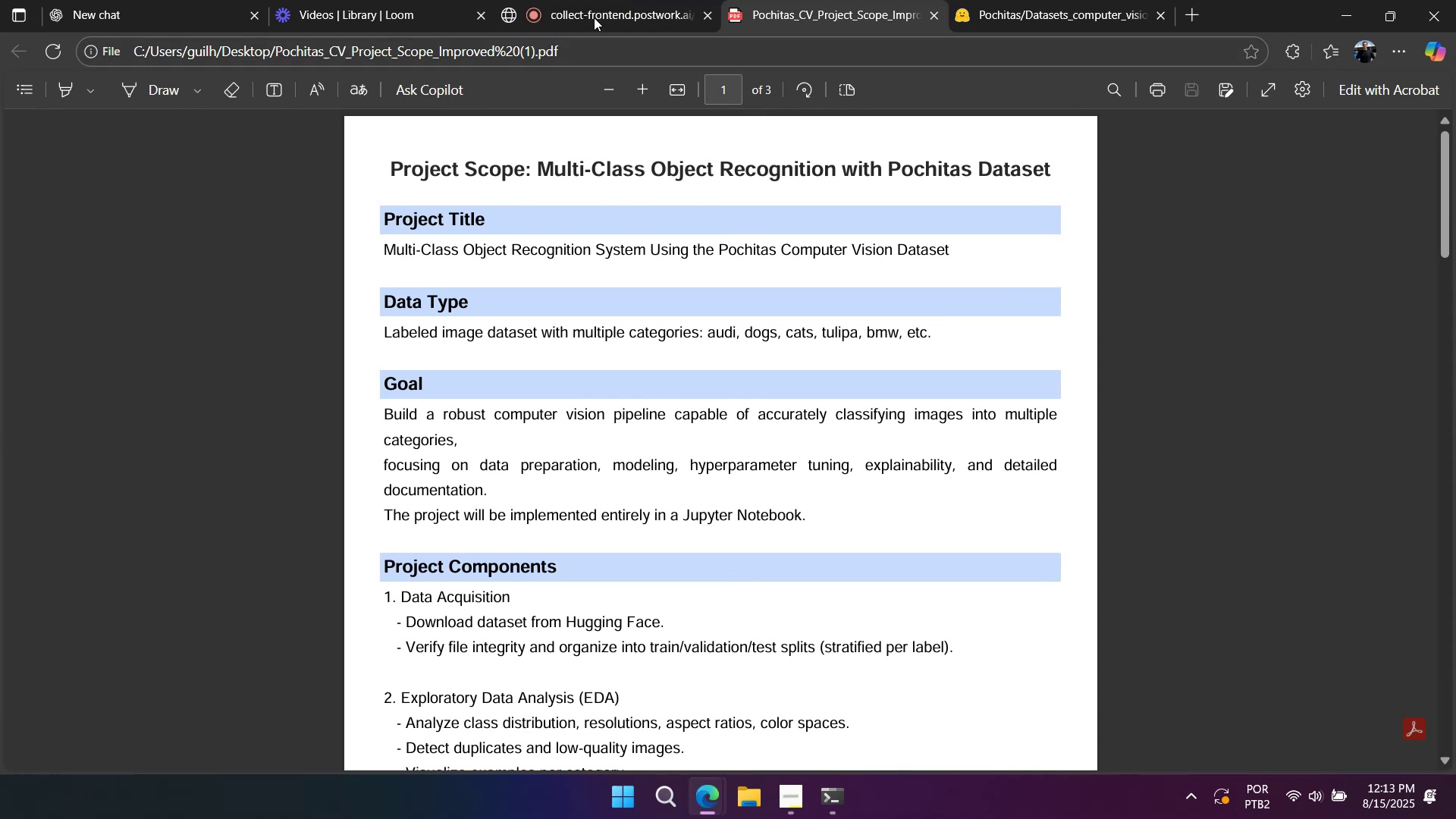 
left_click([592, 8])
 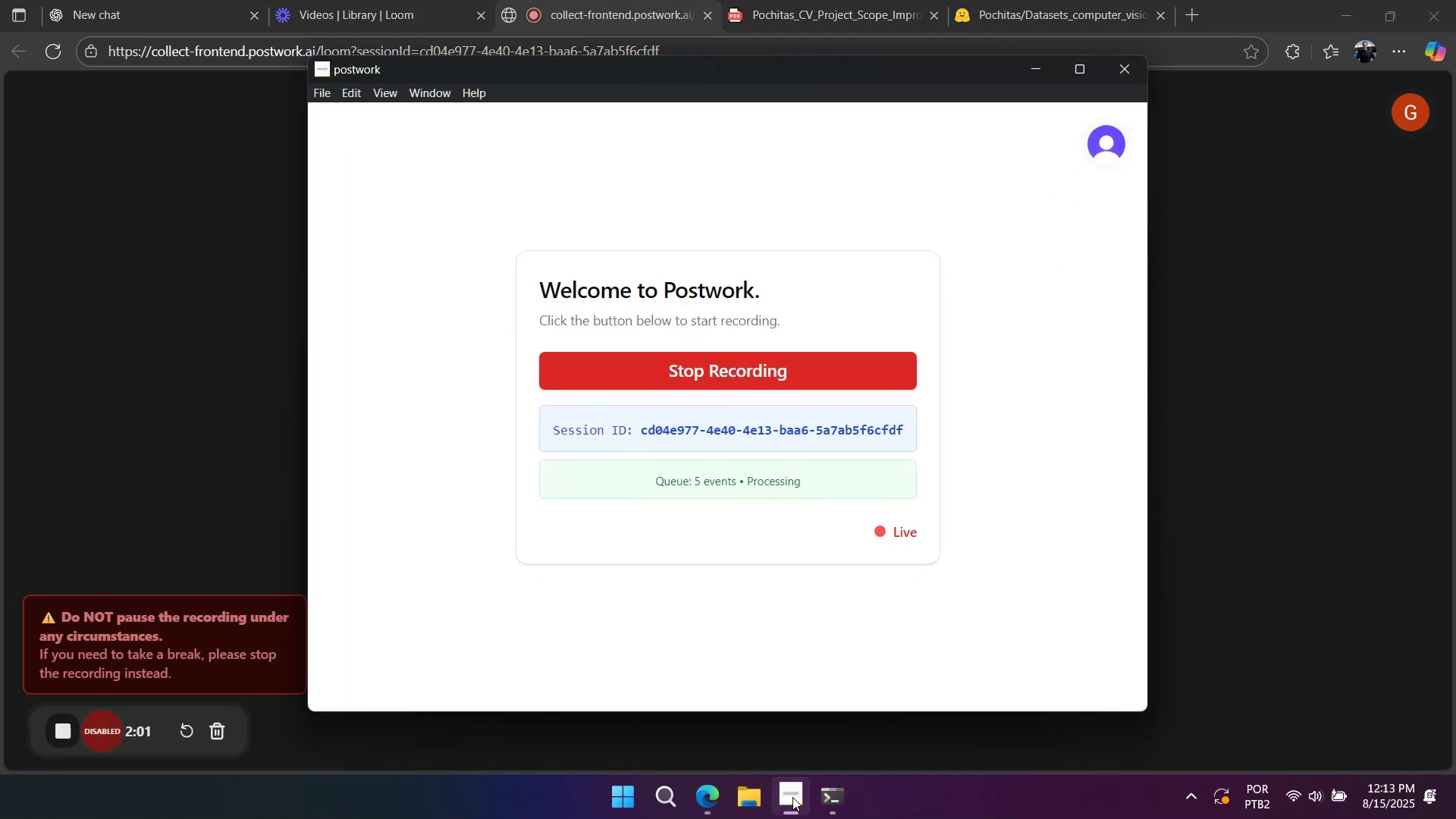 
left_click([792, 797])
 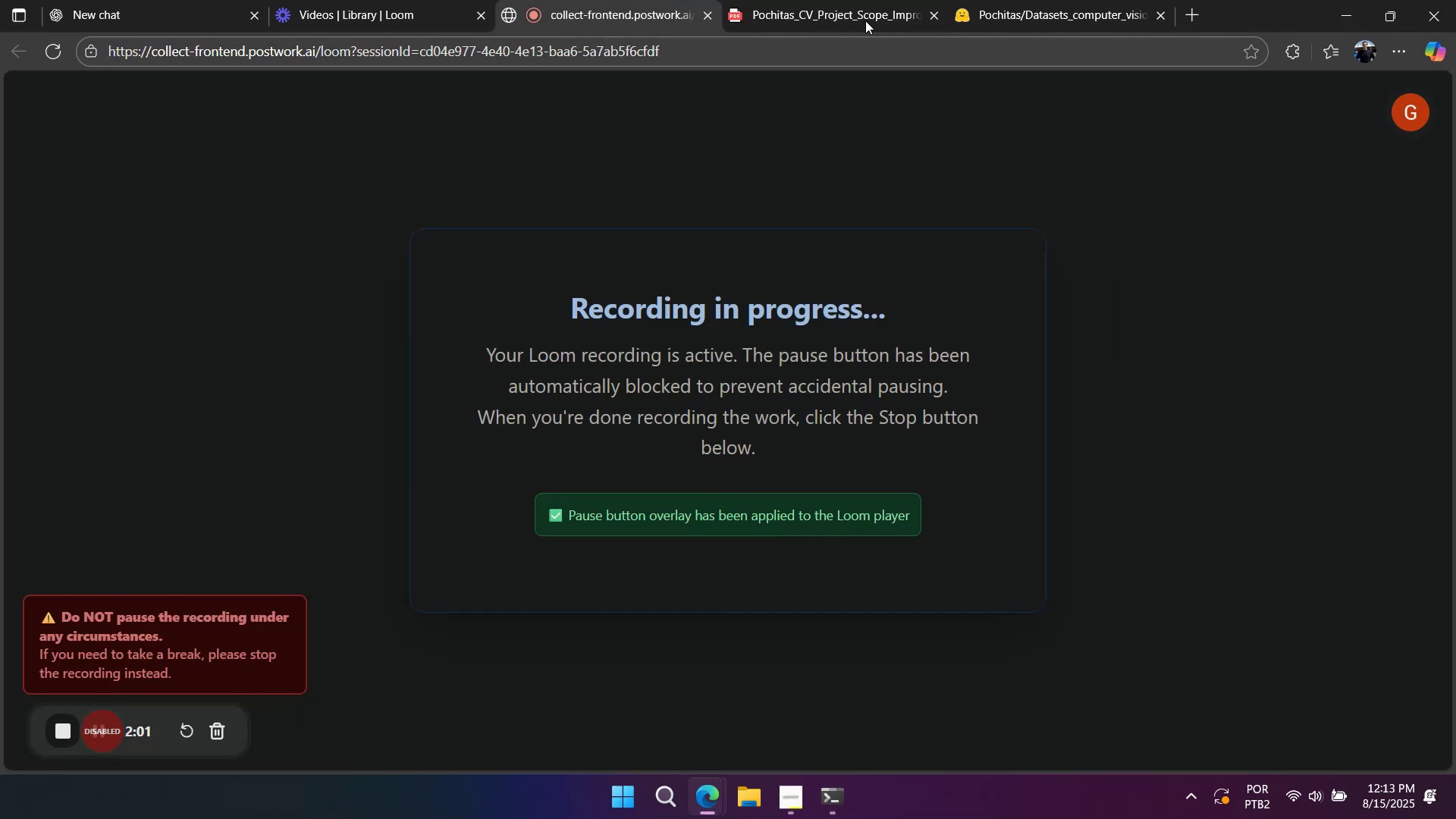 
left_click([860, 11])
 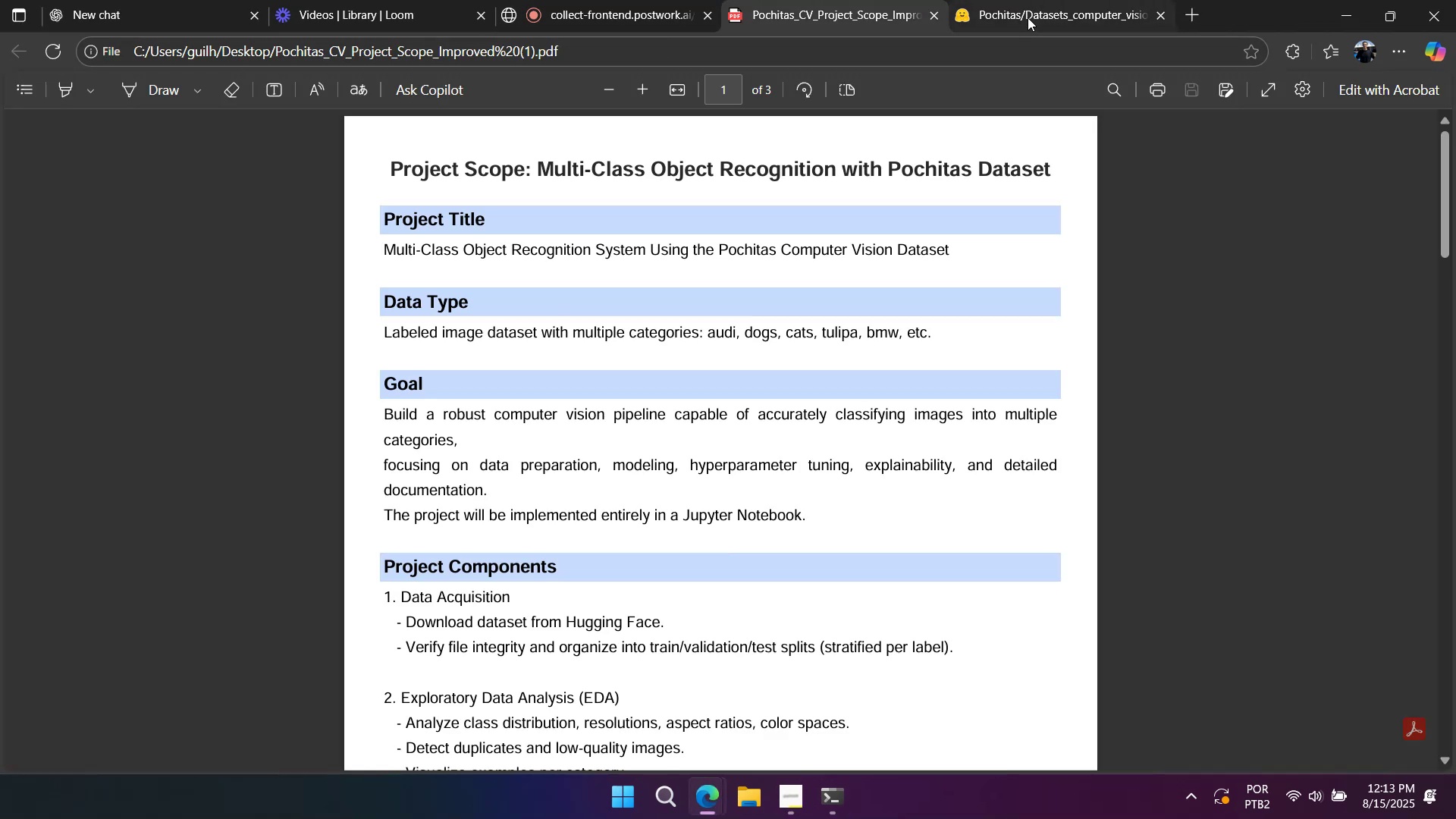 
left_click([1028, 17])
 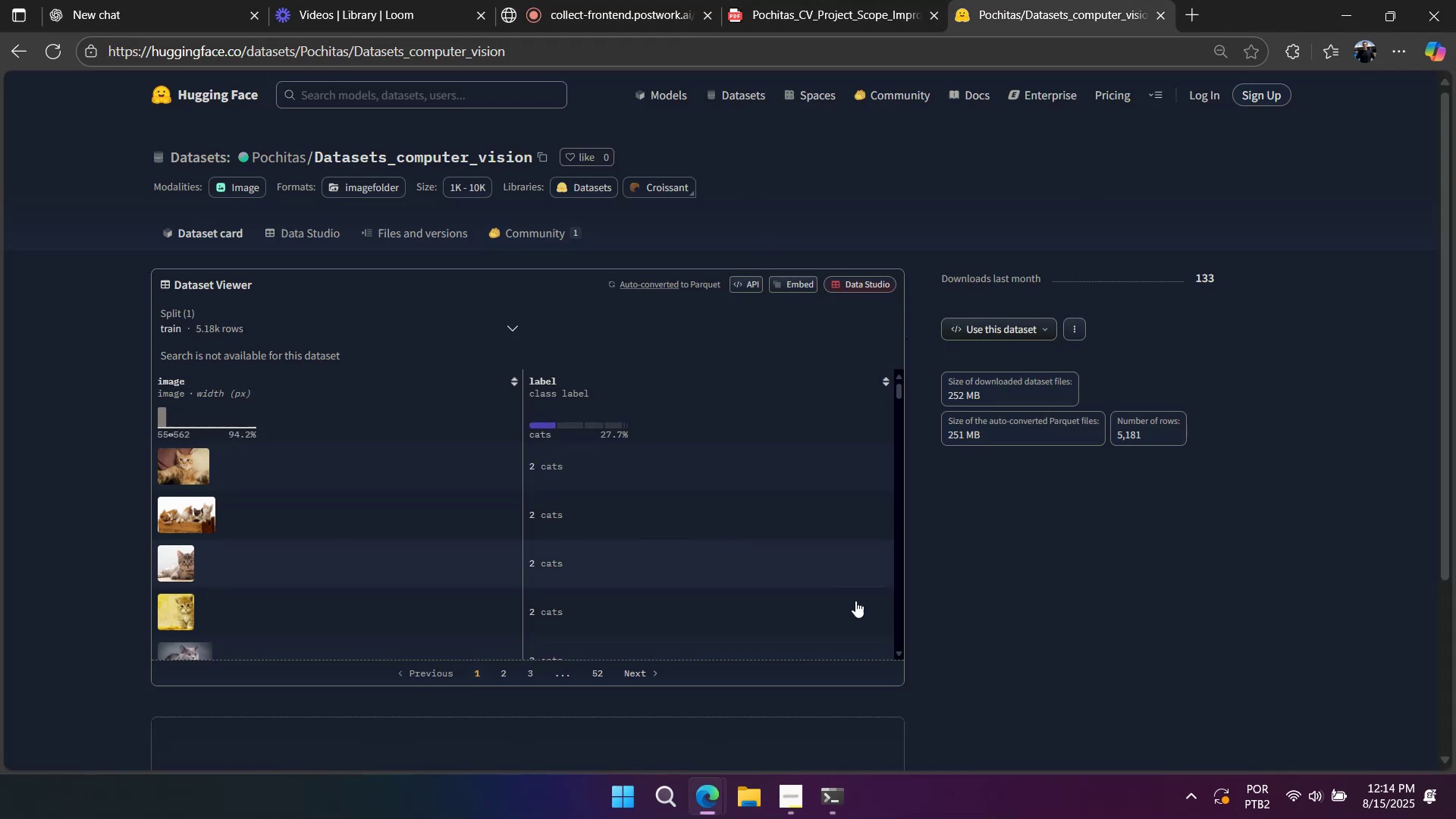 
left_click([836, 802])
 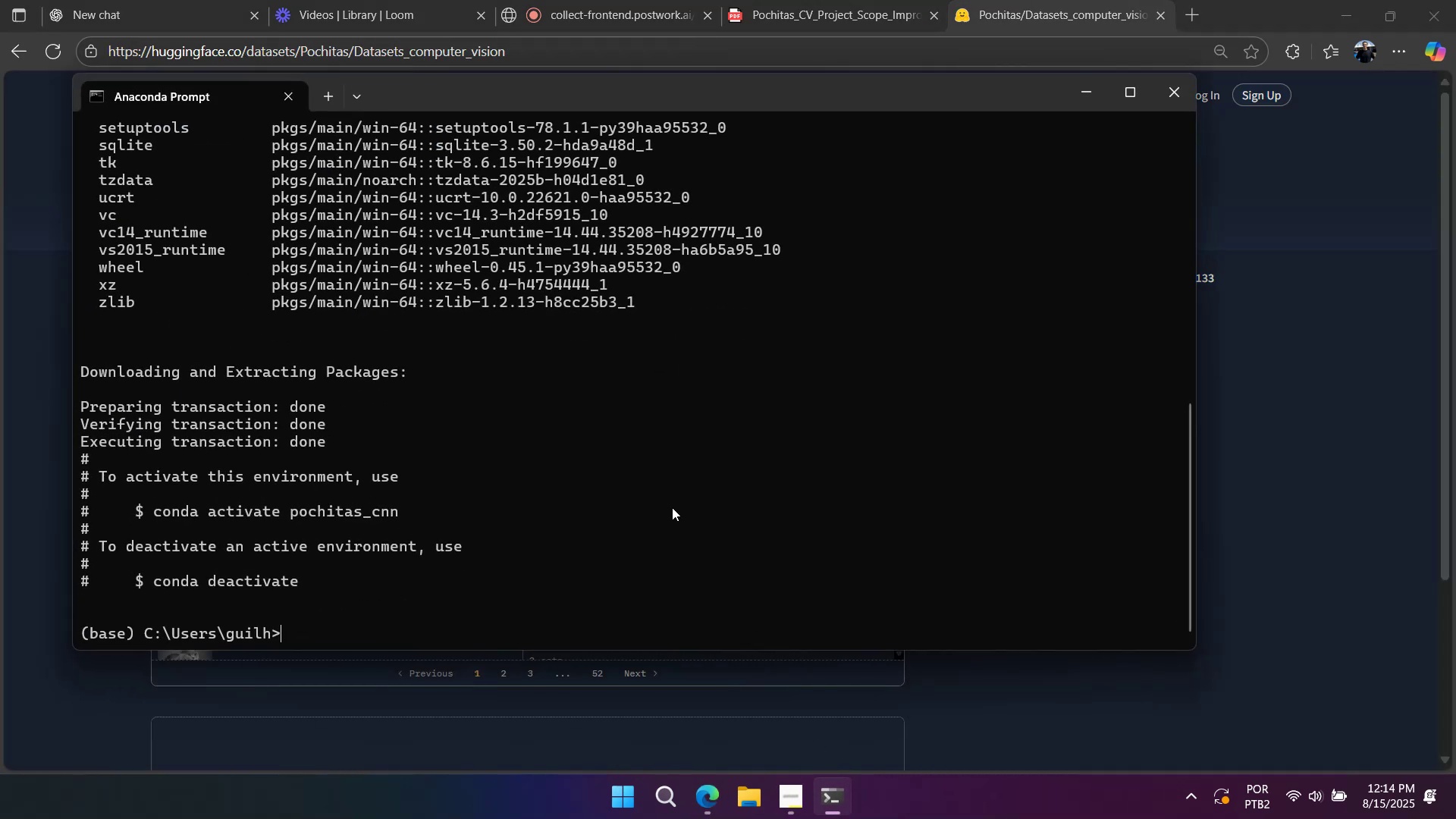 
left_click([600, 435])
 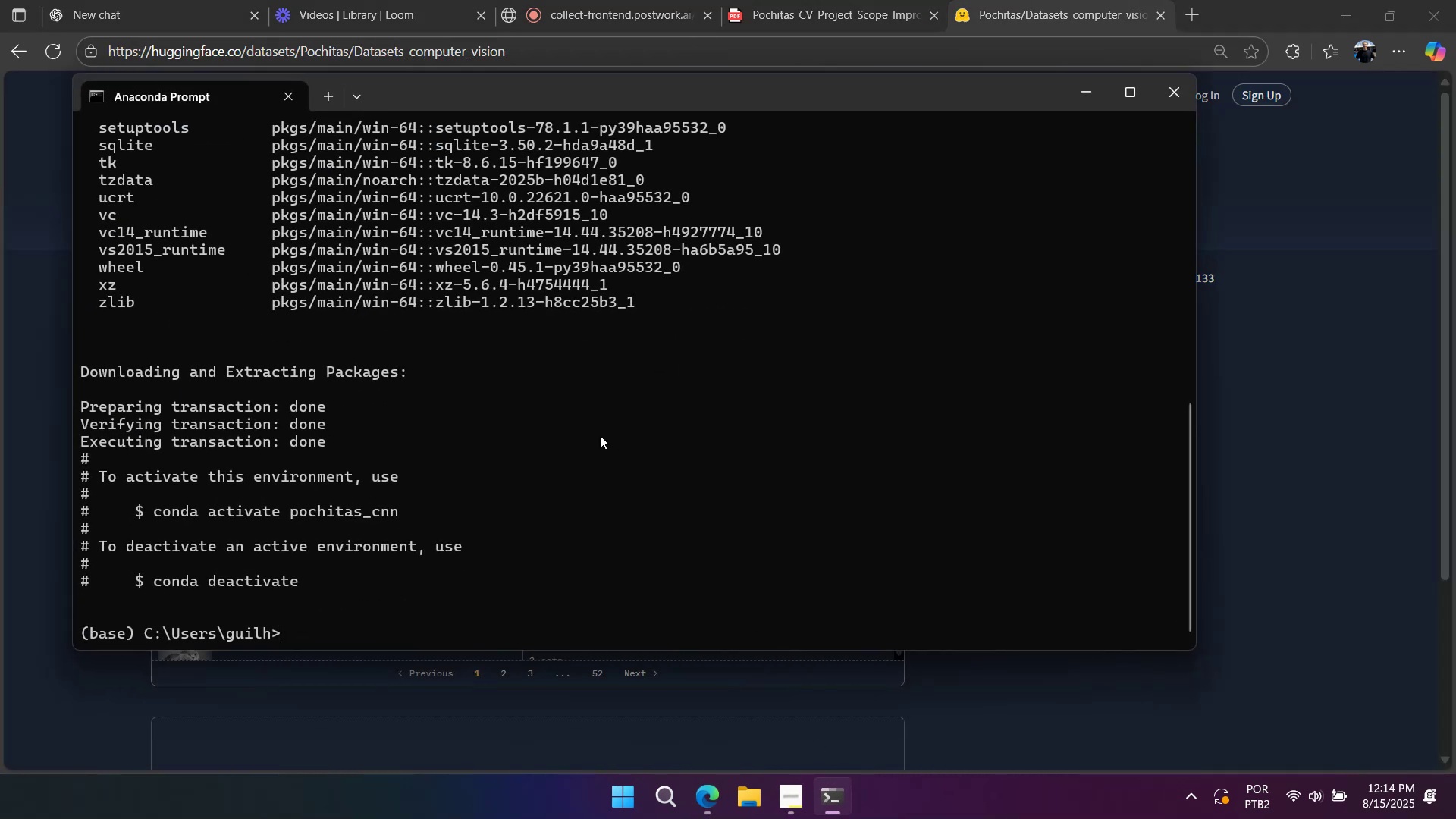 
type(conda activate pochitas_cnn\)
key(Backspace)
 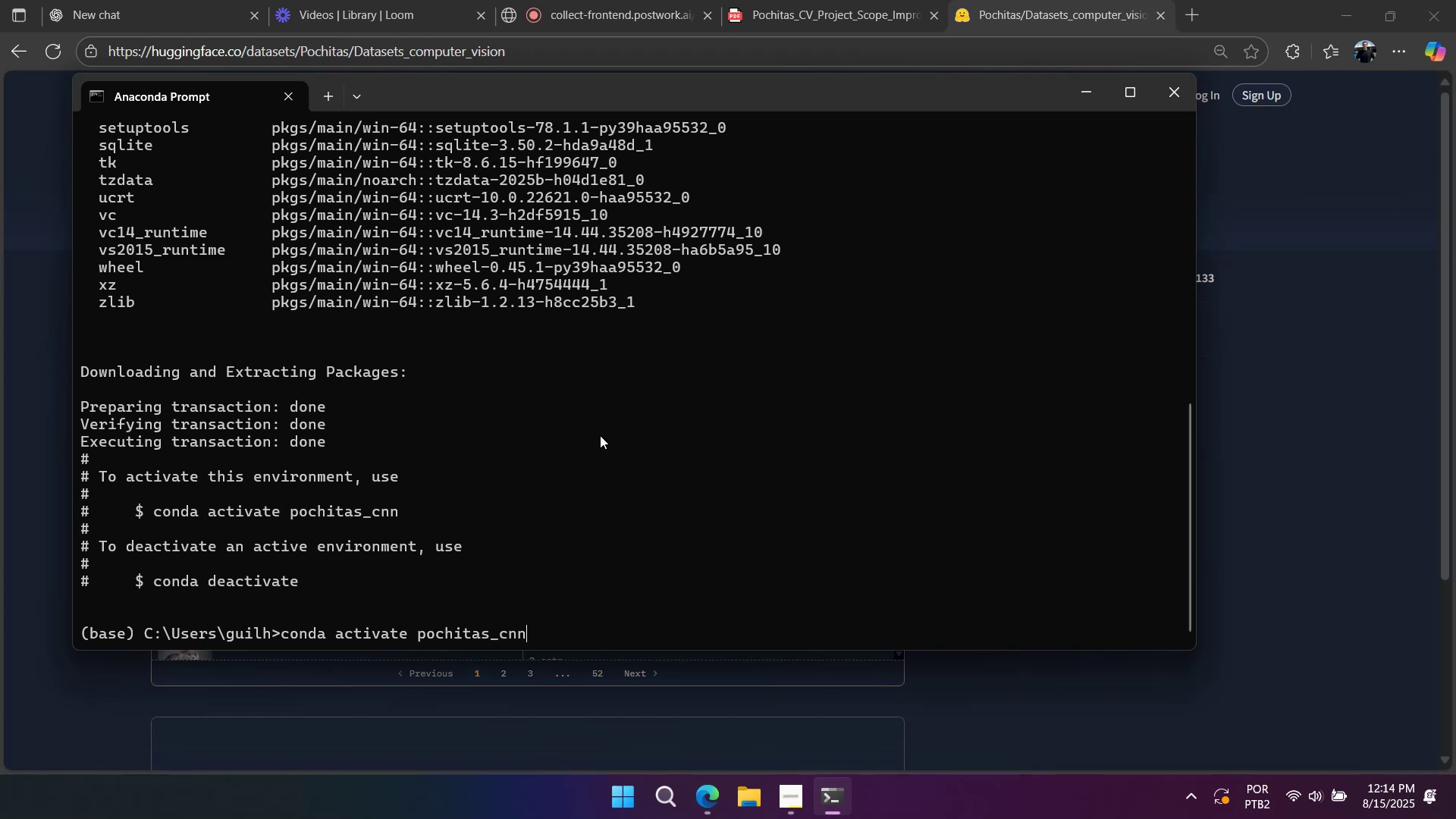 
key(Enter)
 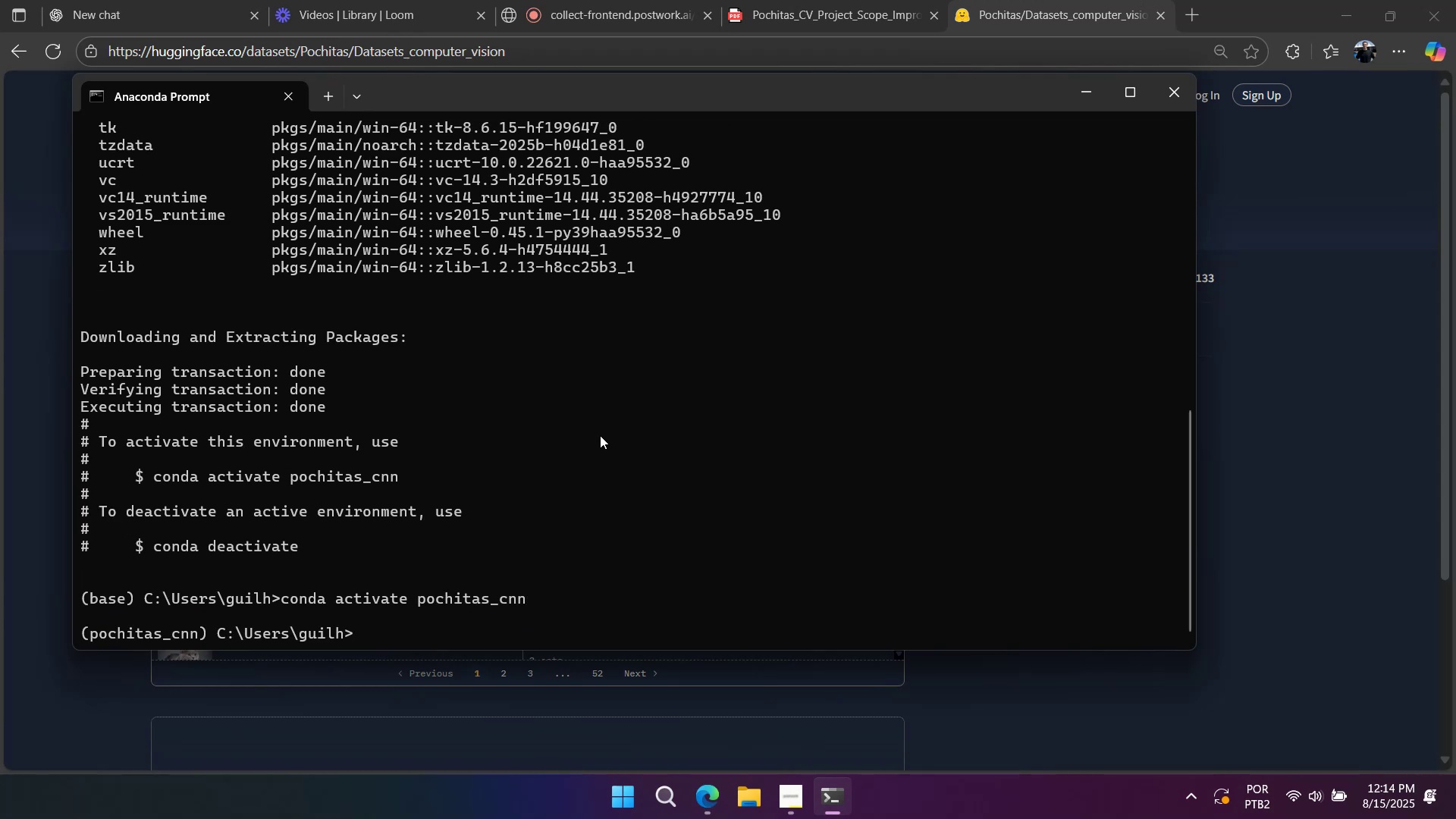 
type(cd Des)
key(Tab)
 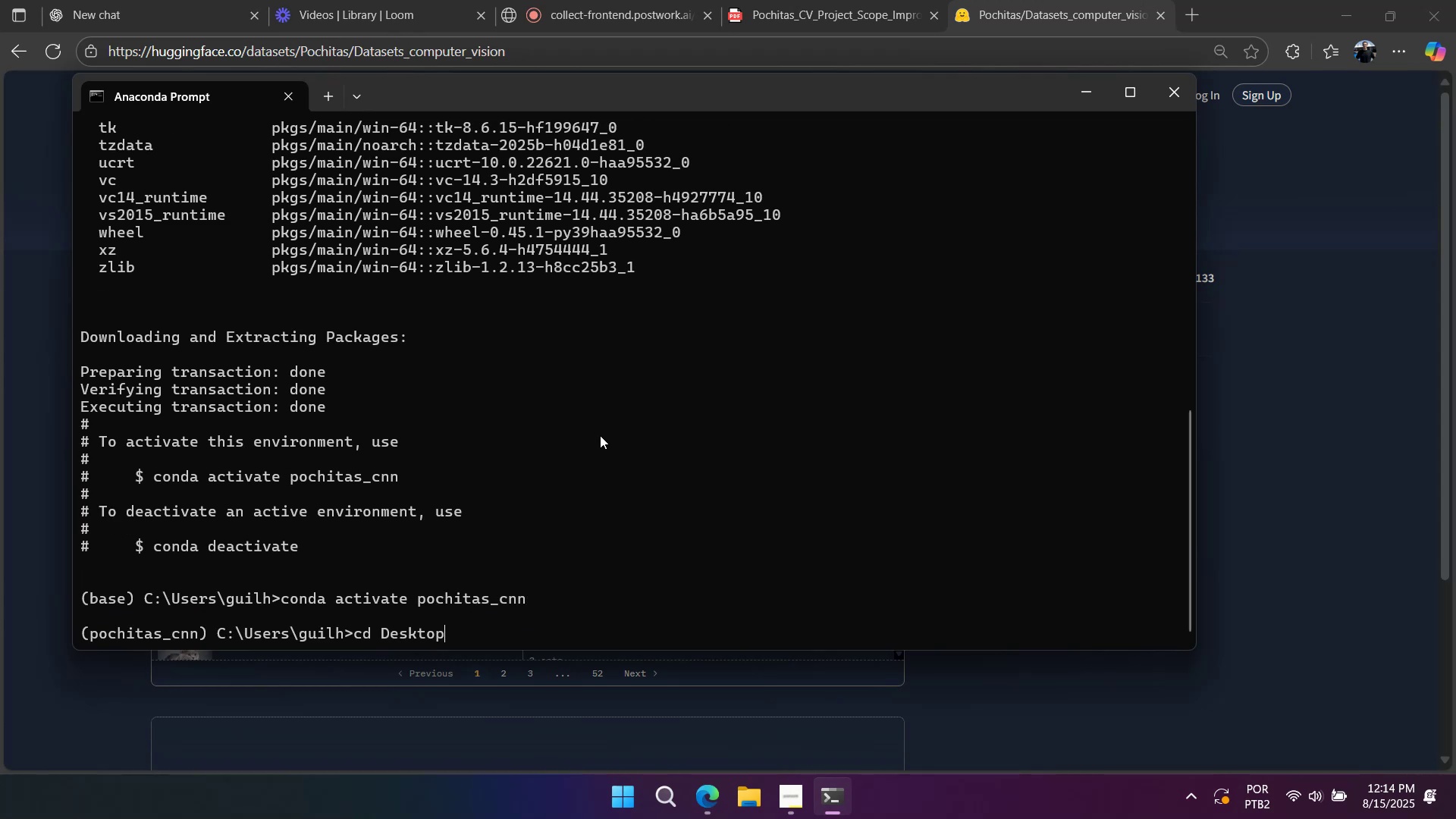 
key(Enter)
 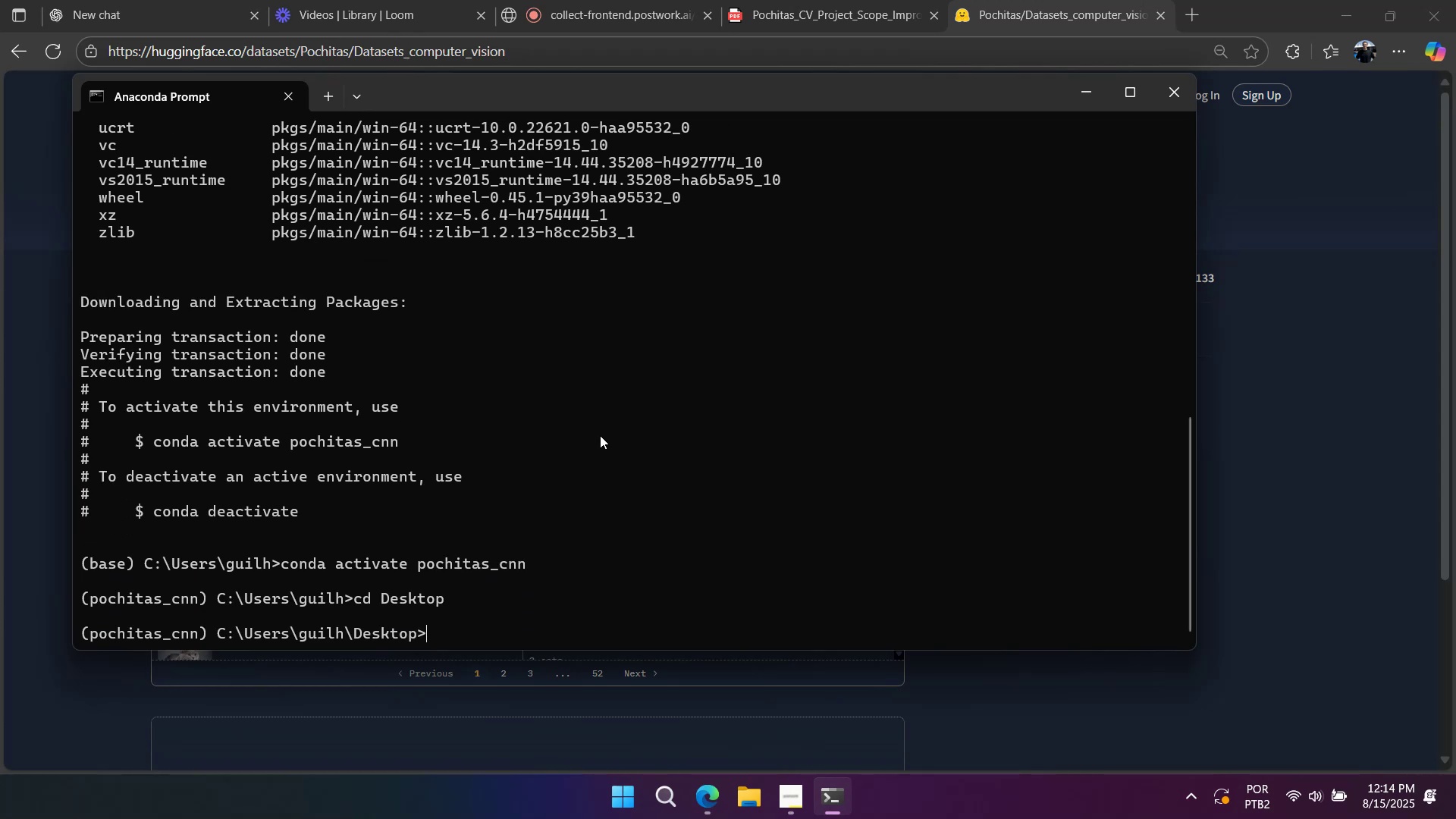 
type(cd po)
key(Tab)
 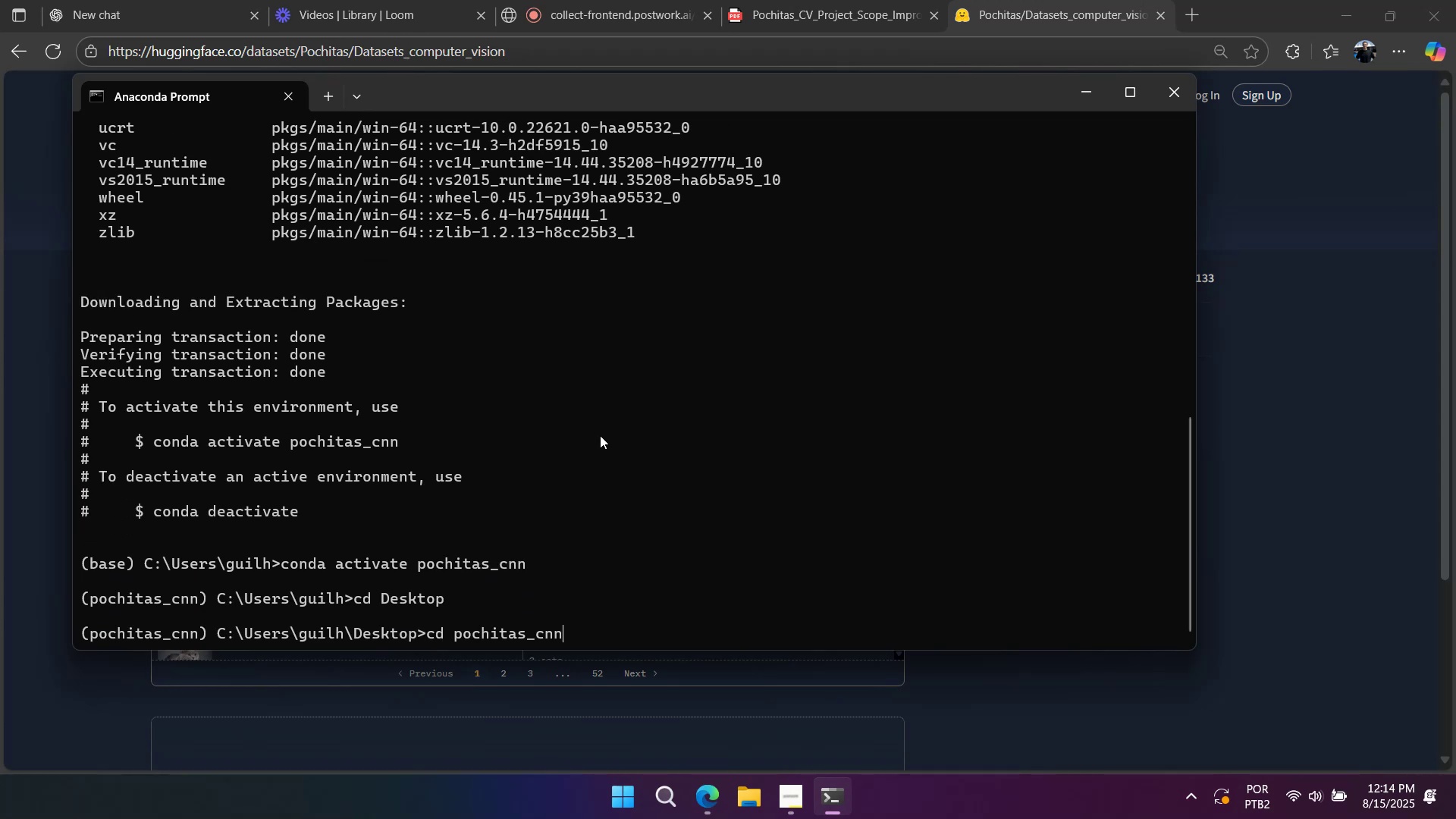 
key(Enter)
 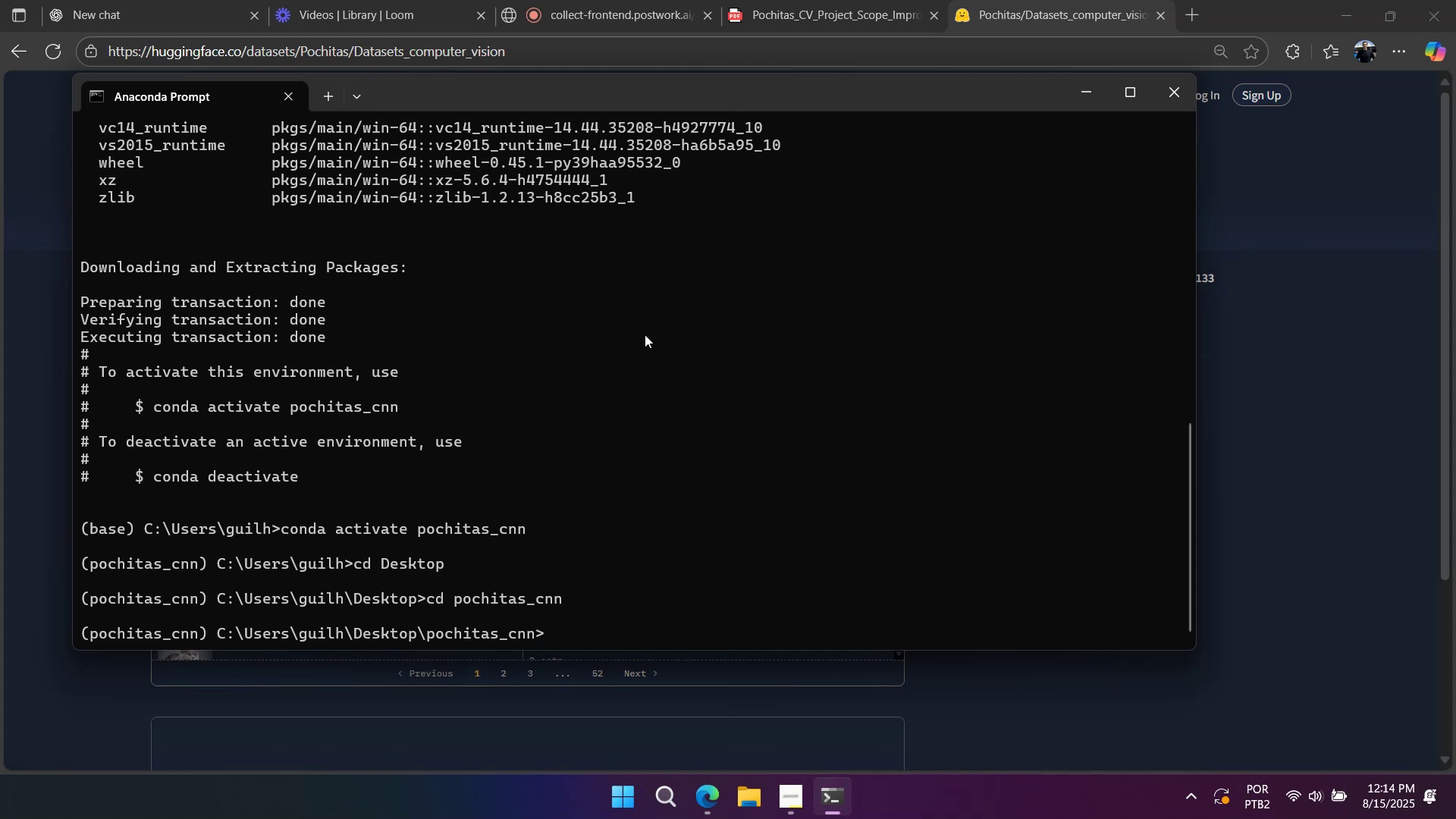 
wait(5.36)
 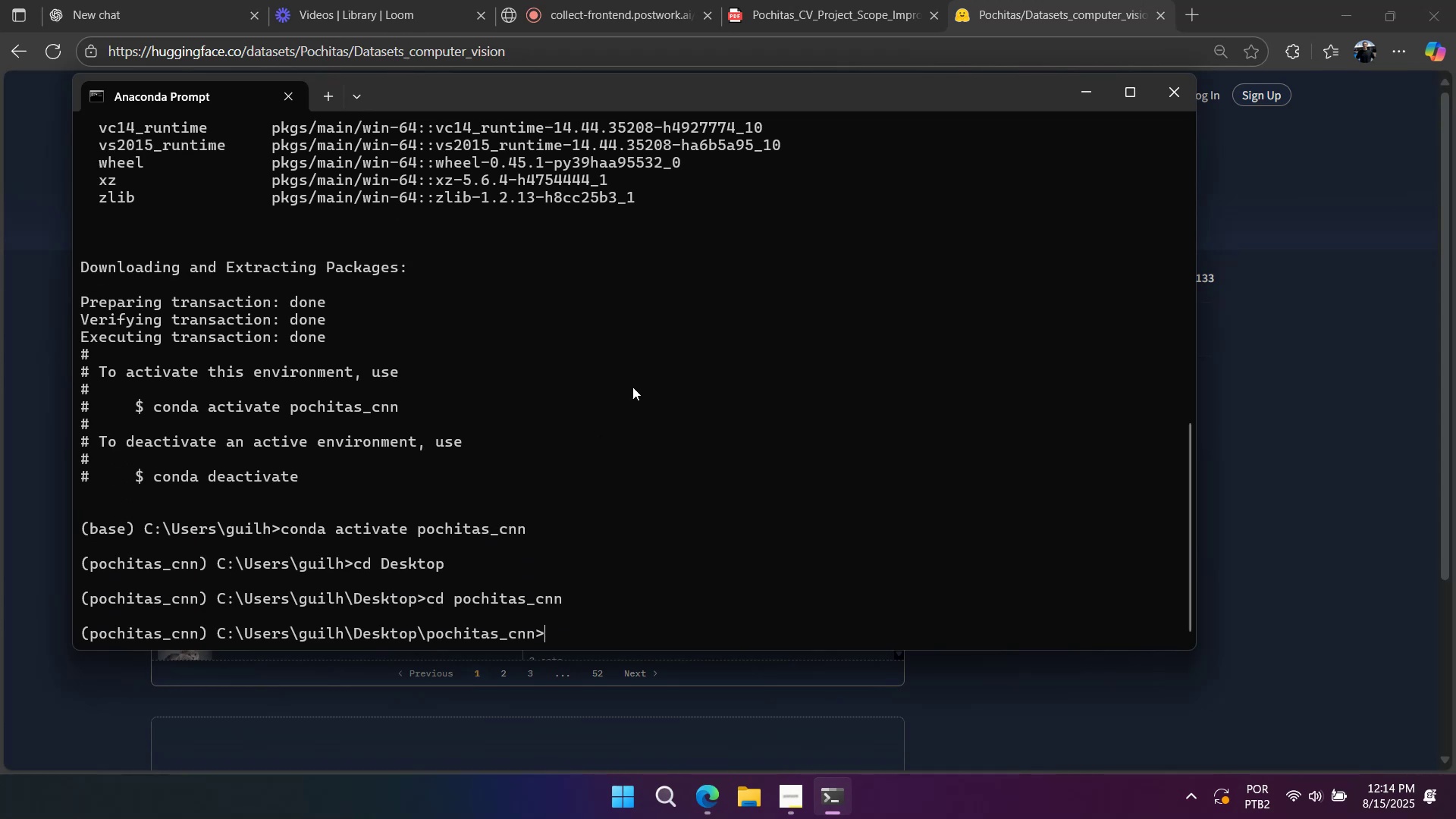 
left_click([167, 6])
 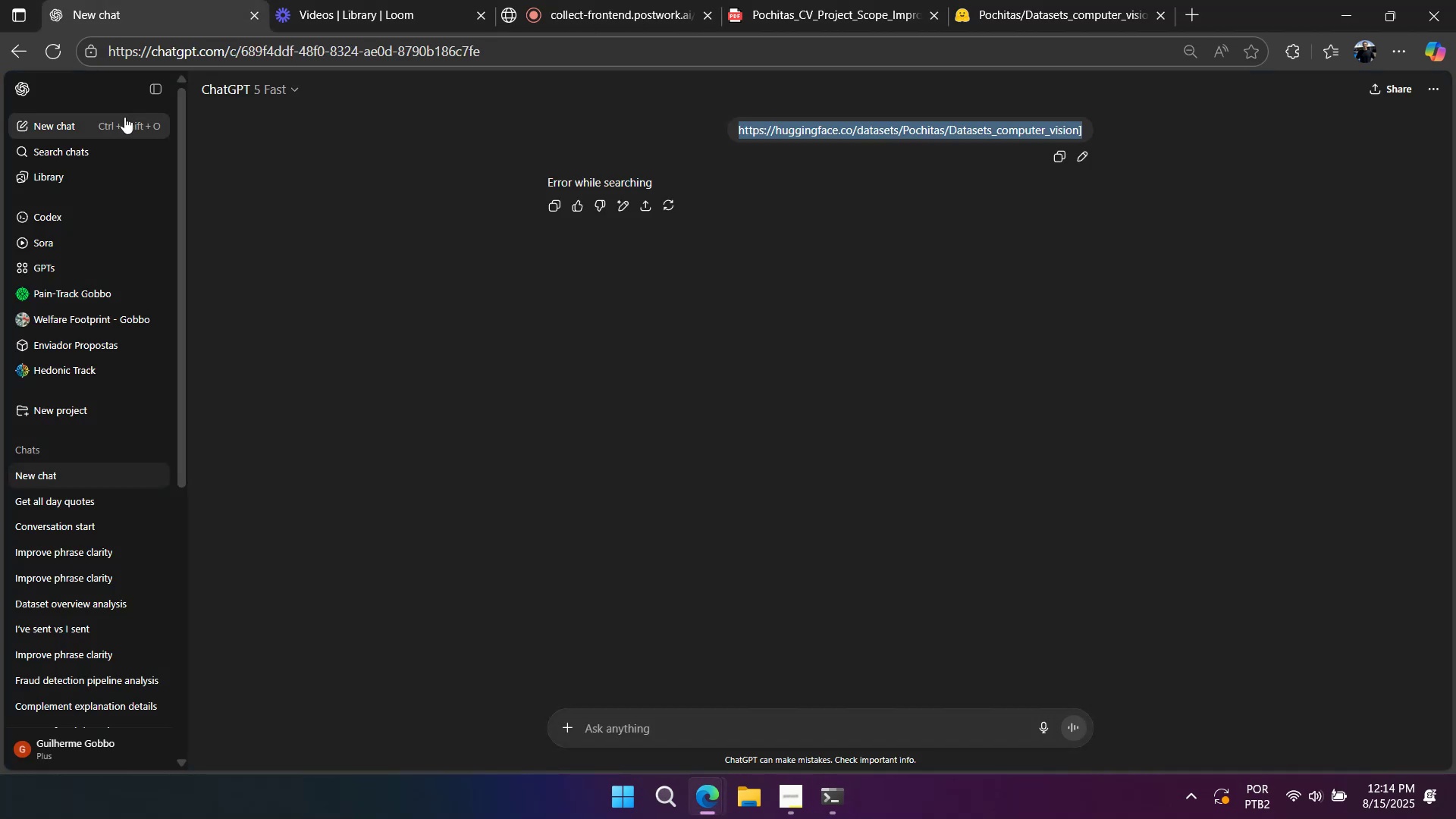 
left_click([116, 124])
 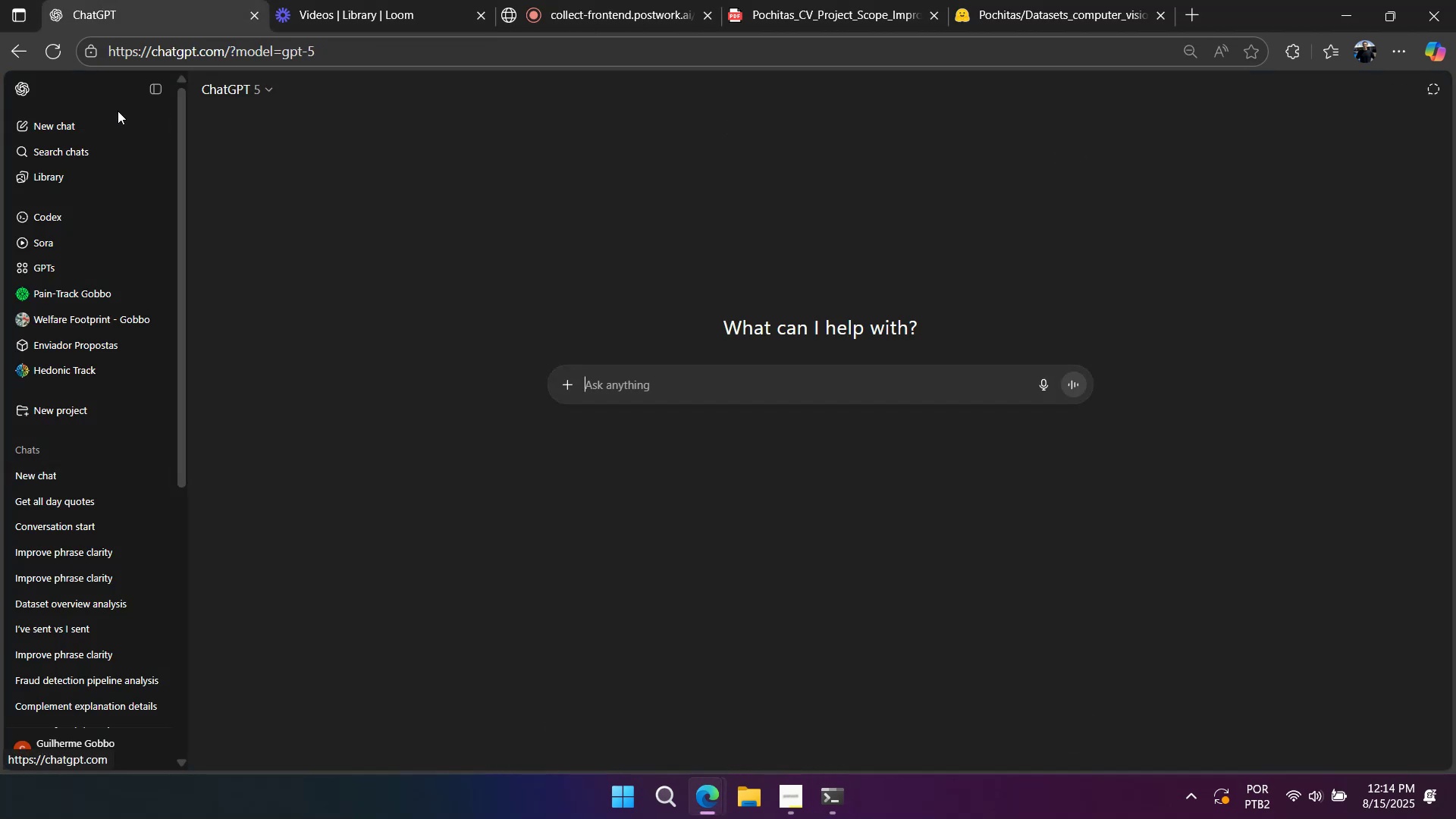 
type(conda instal jupyeter notebook)
 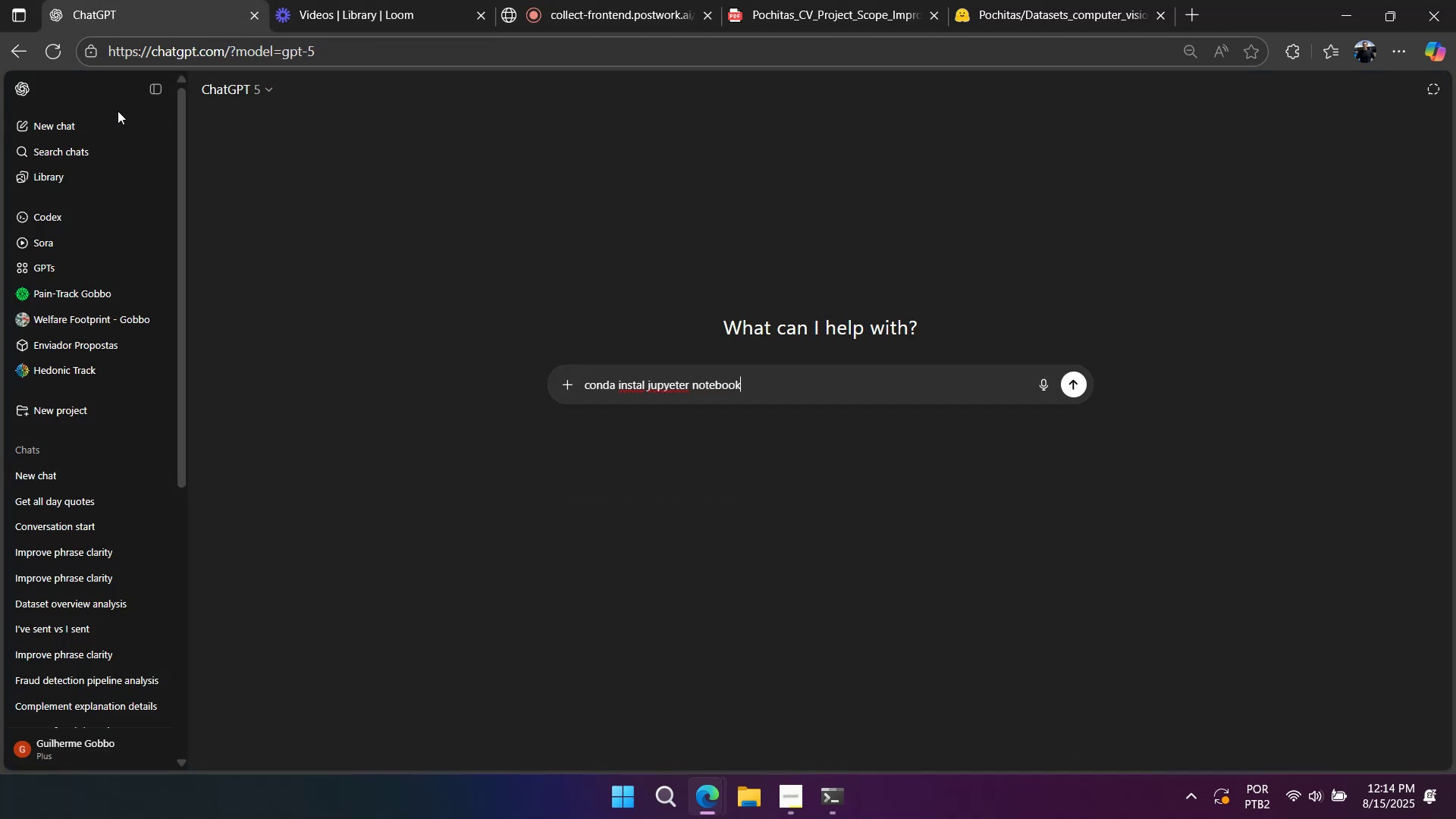 
key(Enter)
 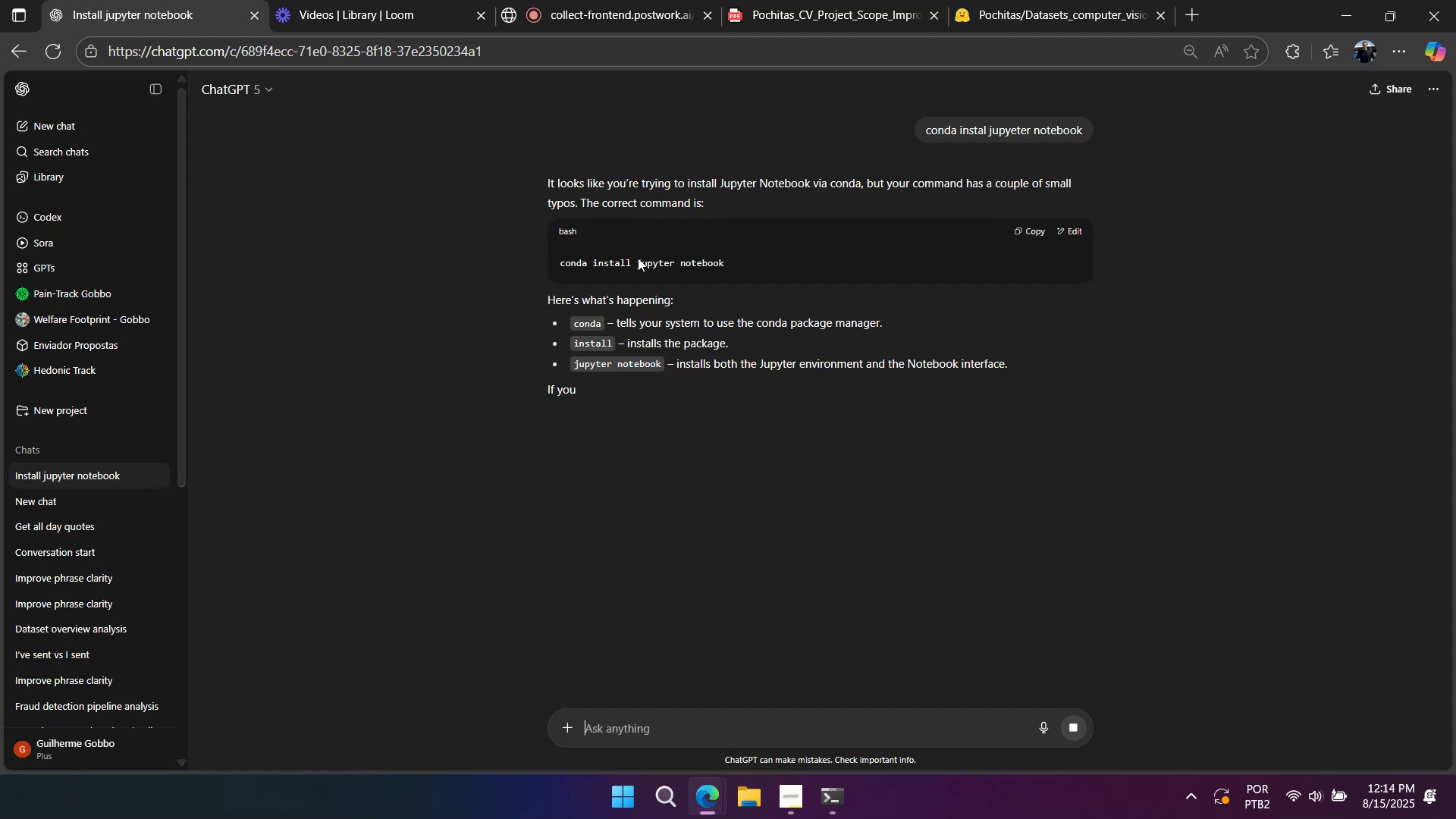 
scroll: coordinate [639, 269], scroll_direction: down, amount: 1.0
 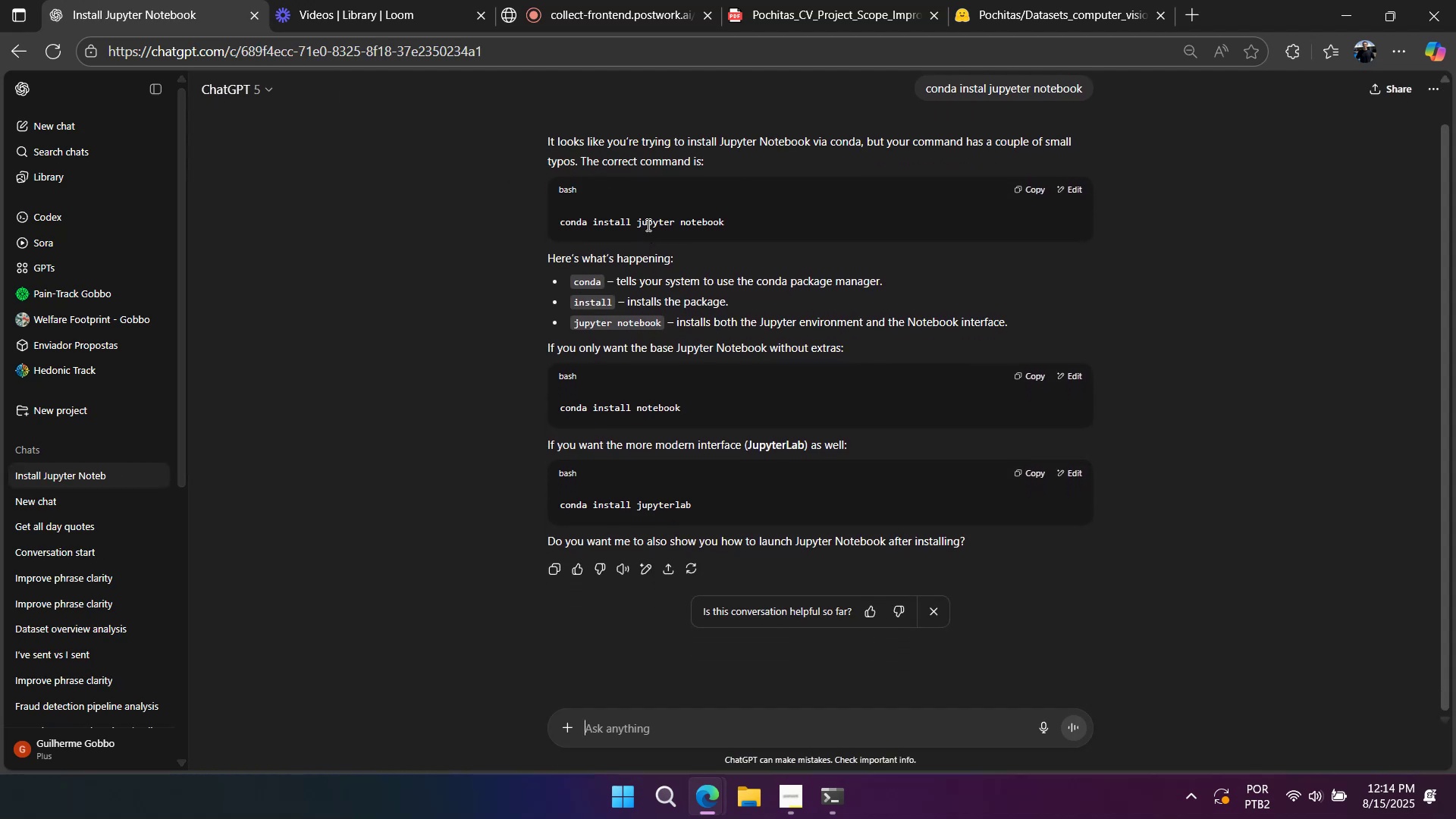 
double_click([647, 224])
 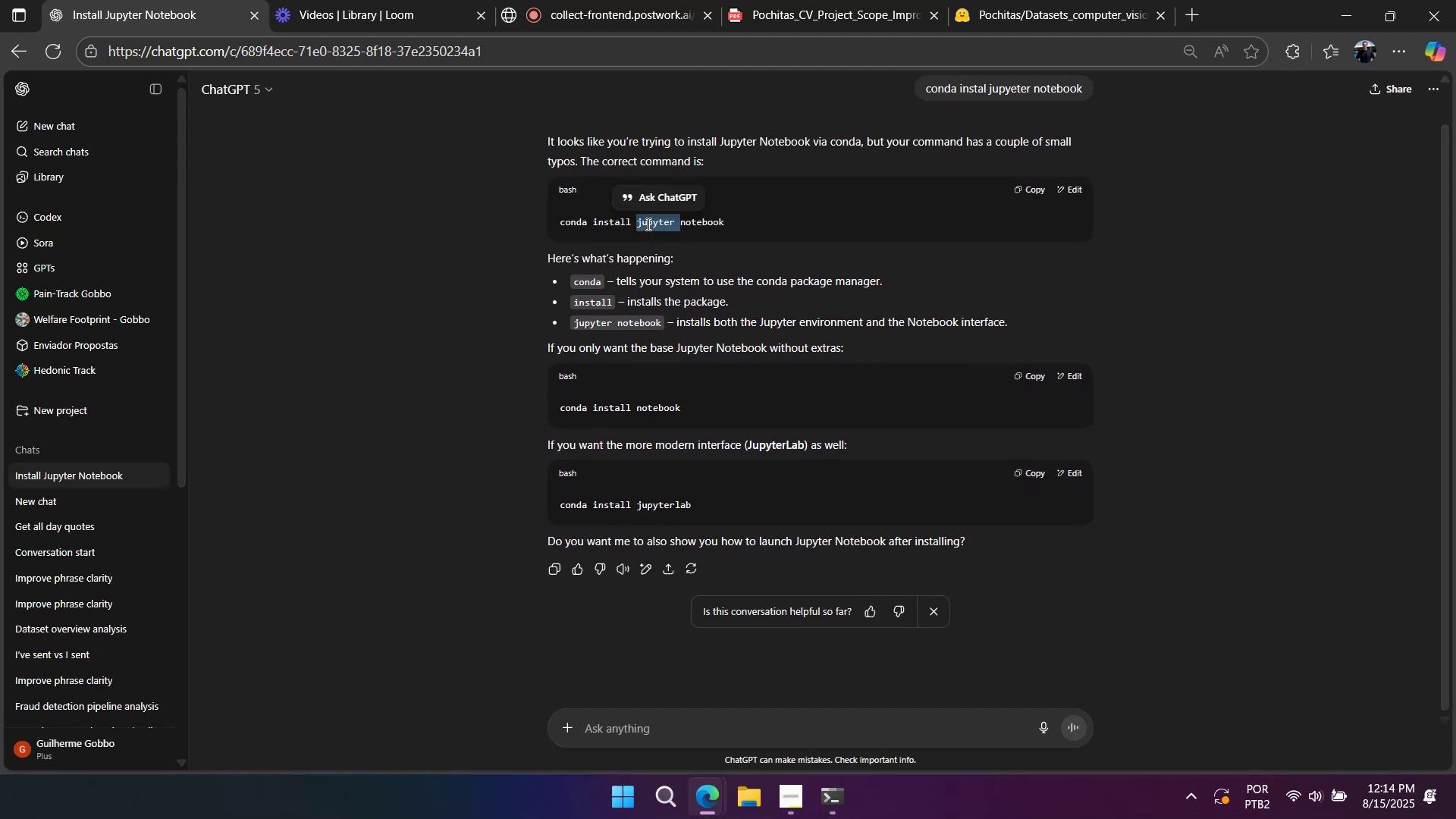 
triple_click([647, 224])
 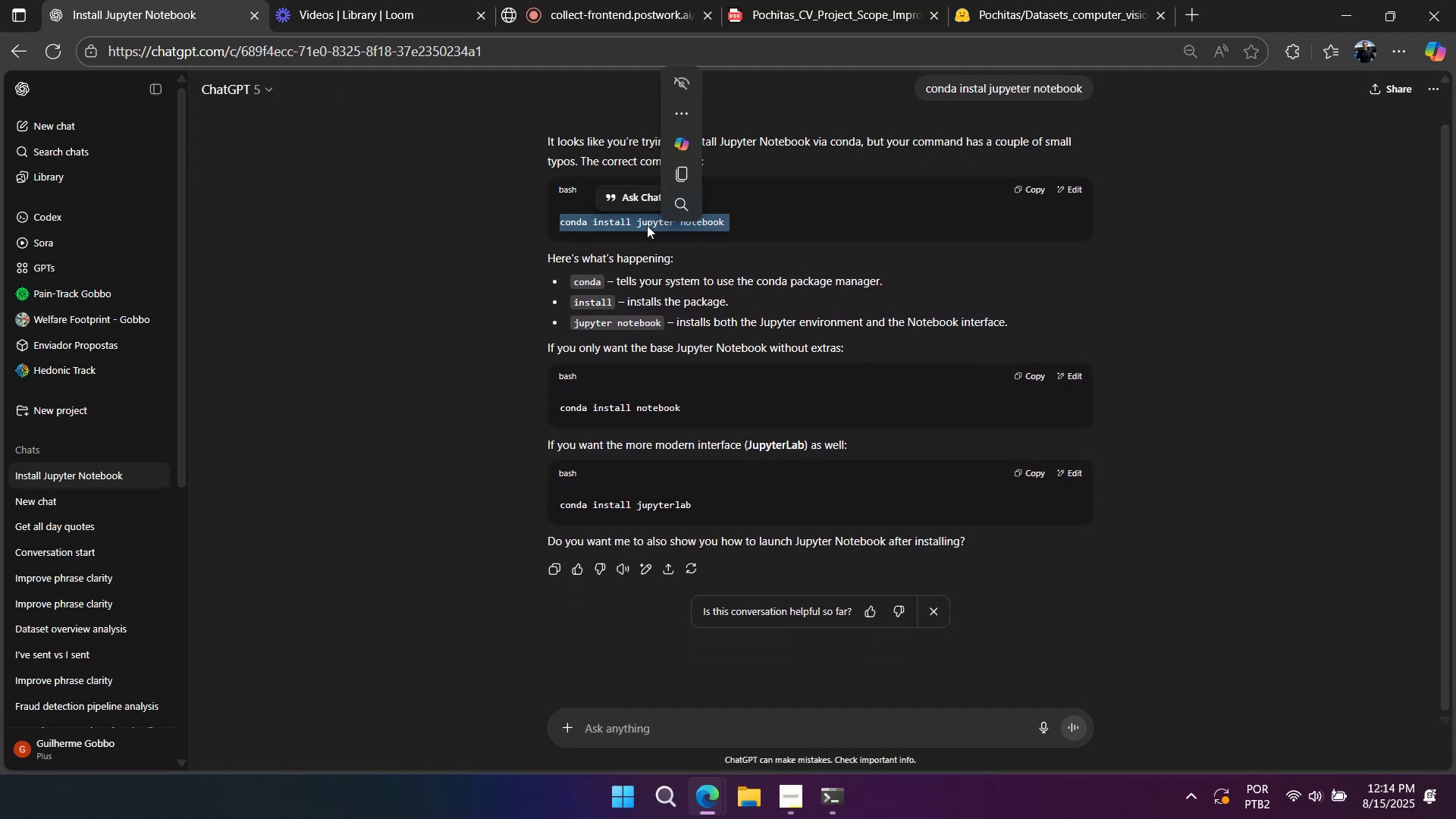 
hold_key(key=ControlLeft, duration=1.53)
 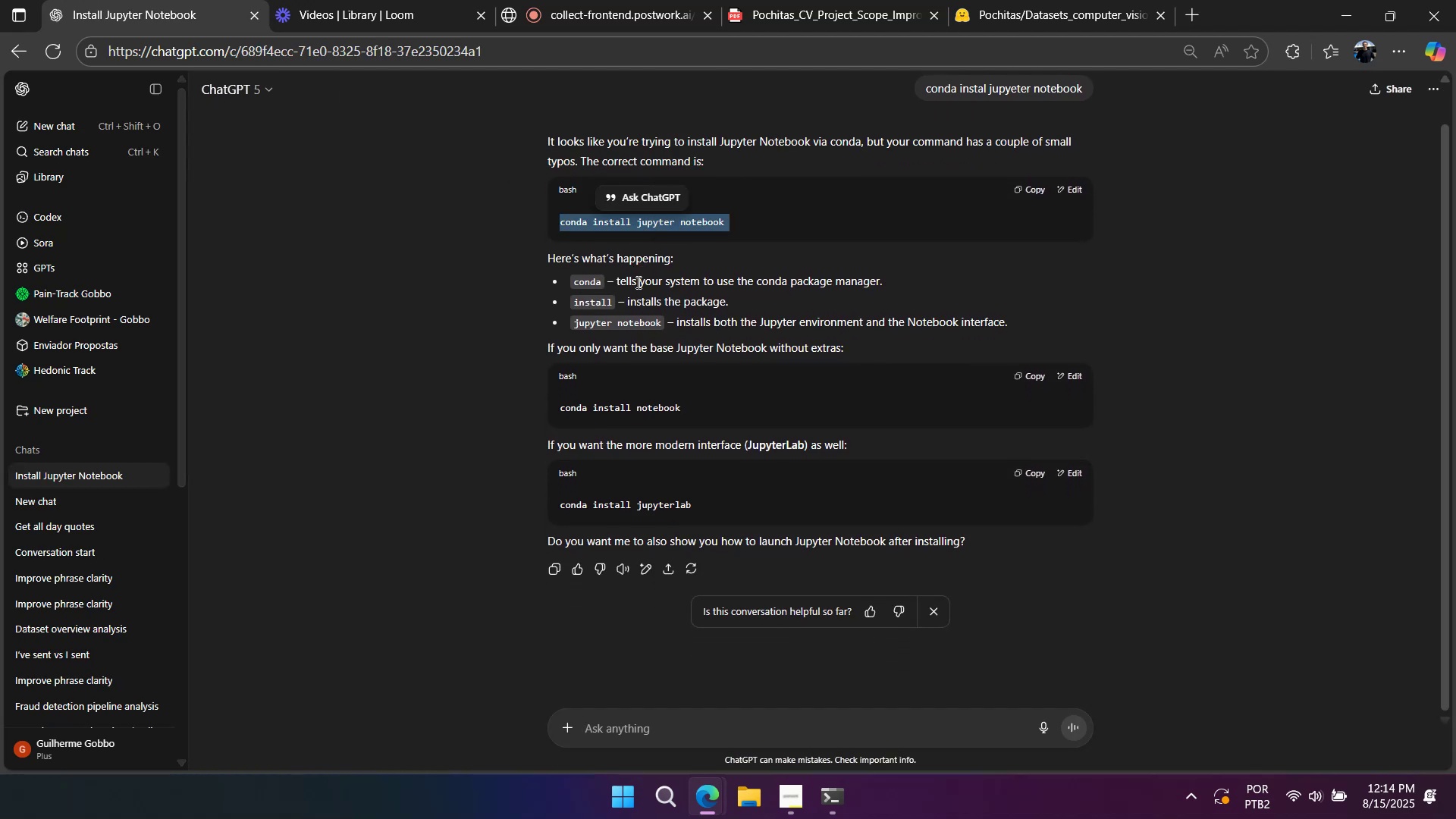 
hold_key(key=ControlLeft, duration=0.83)
 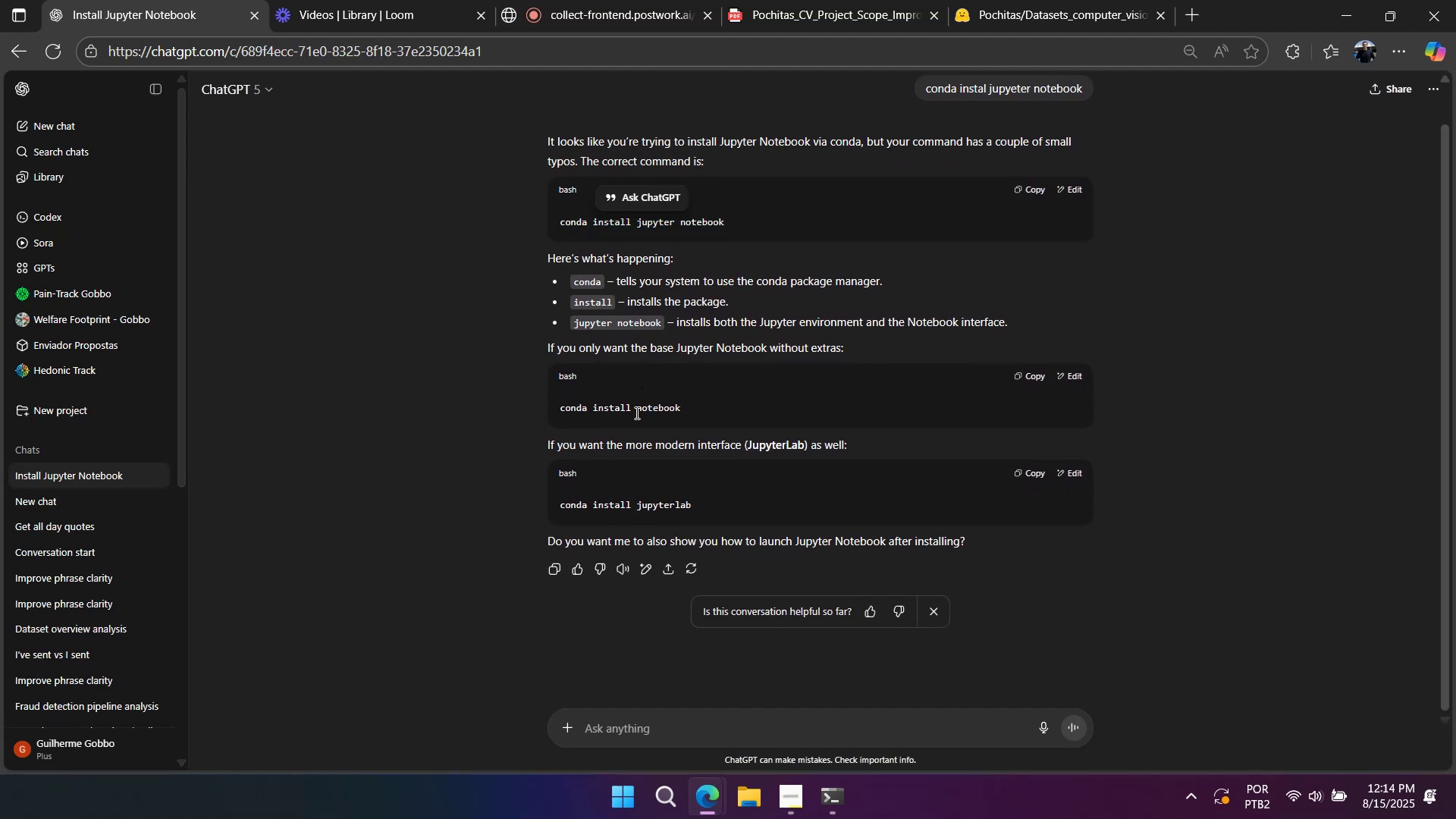 
double_click([635, 413])
 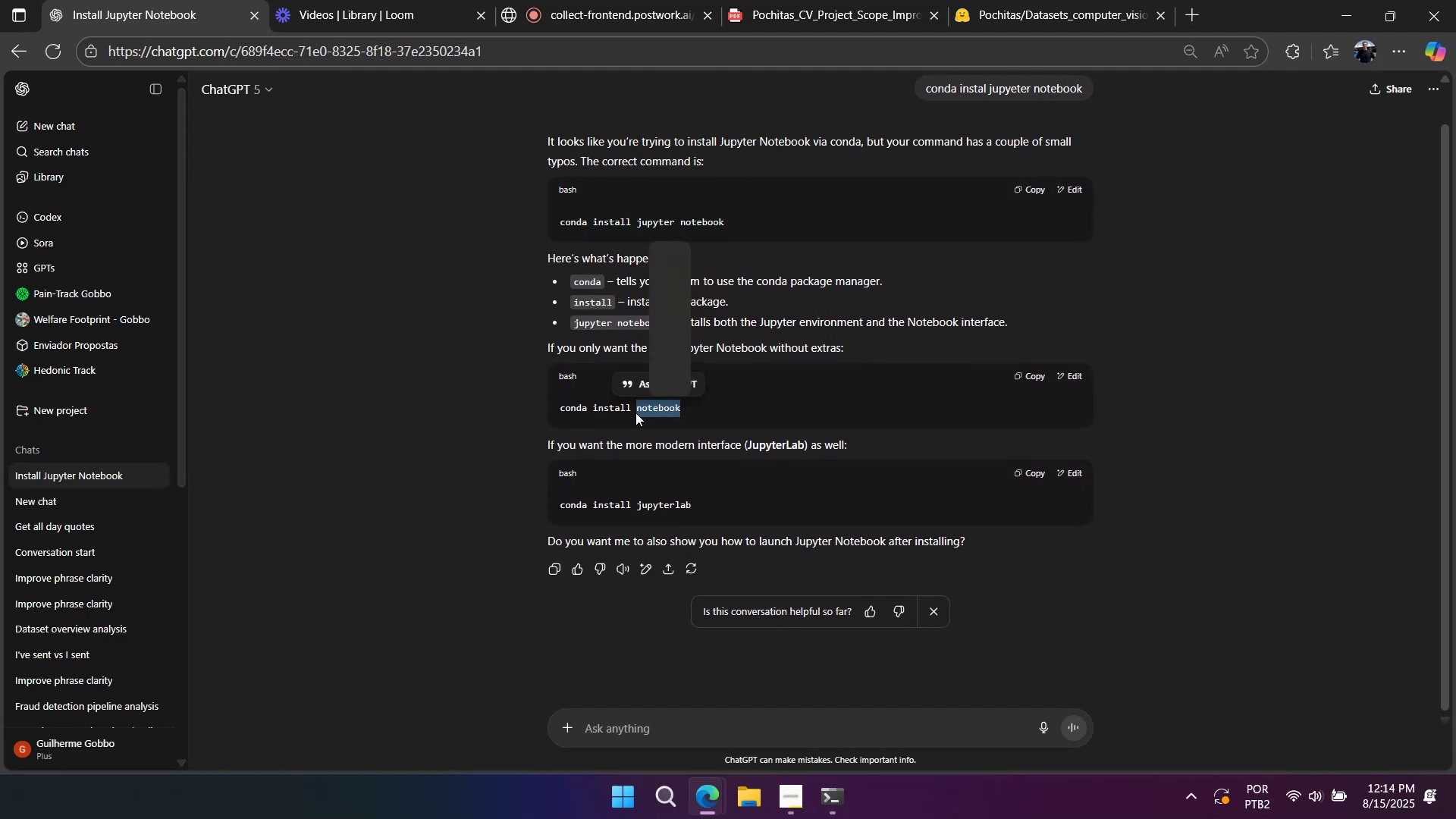 
triple_click([635, 413])
 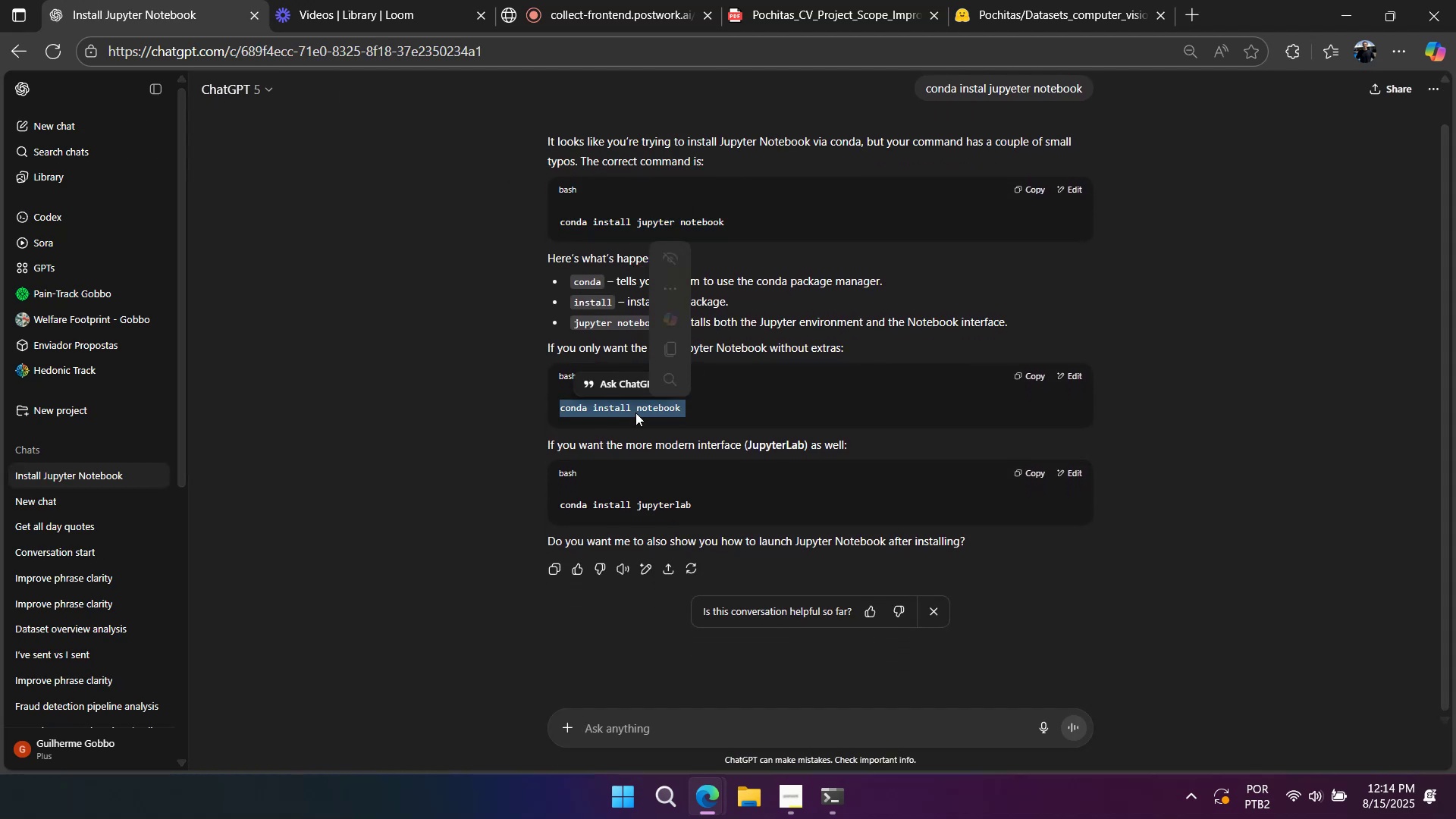 
key(Control+C)
 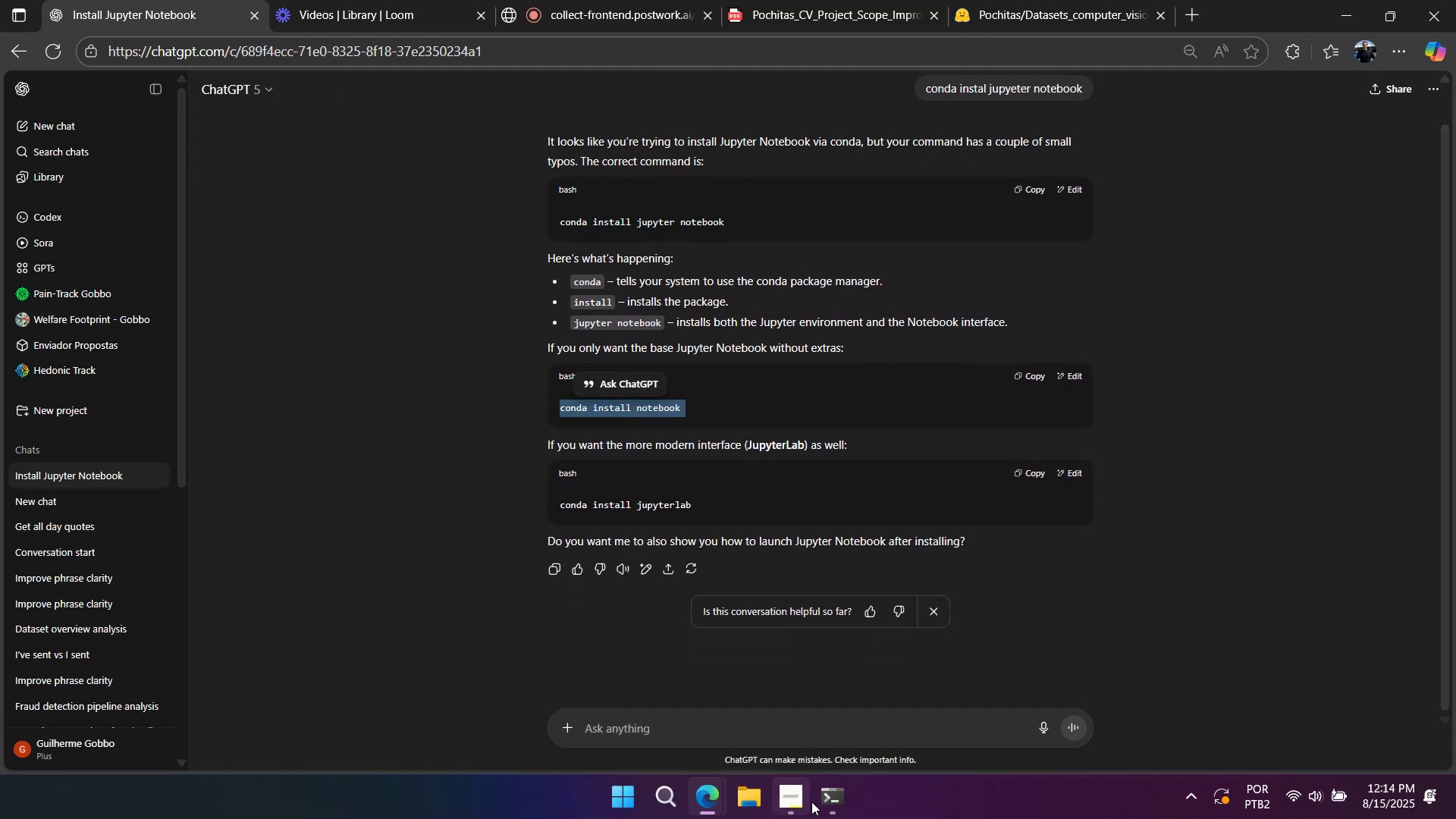 
left_click([830, 807])
 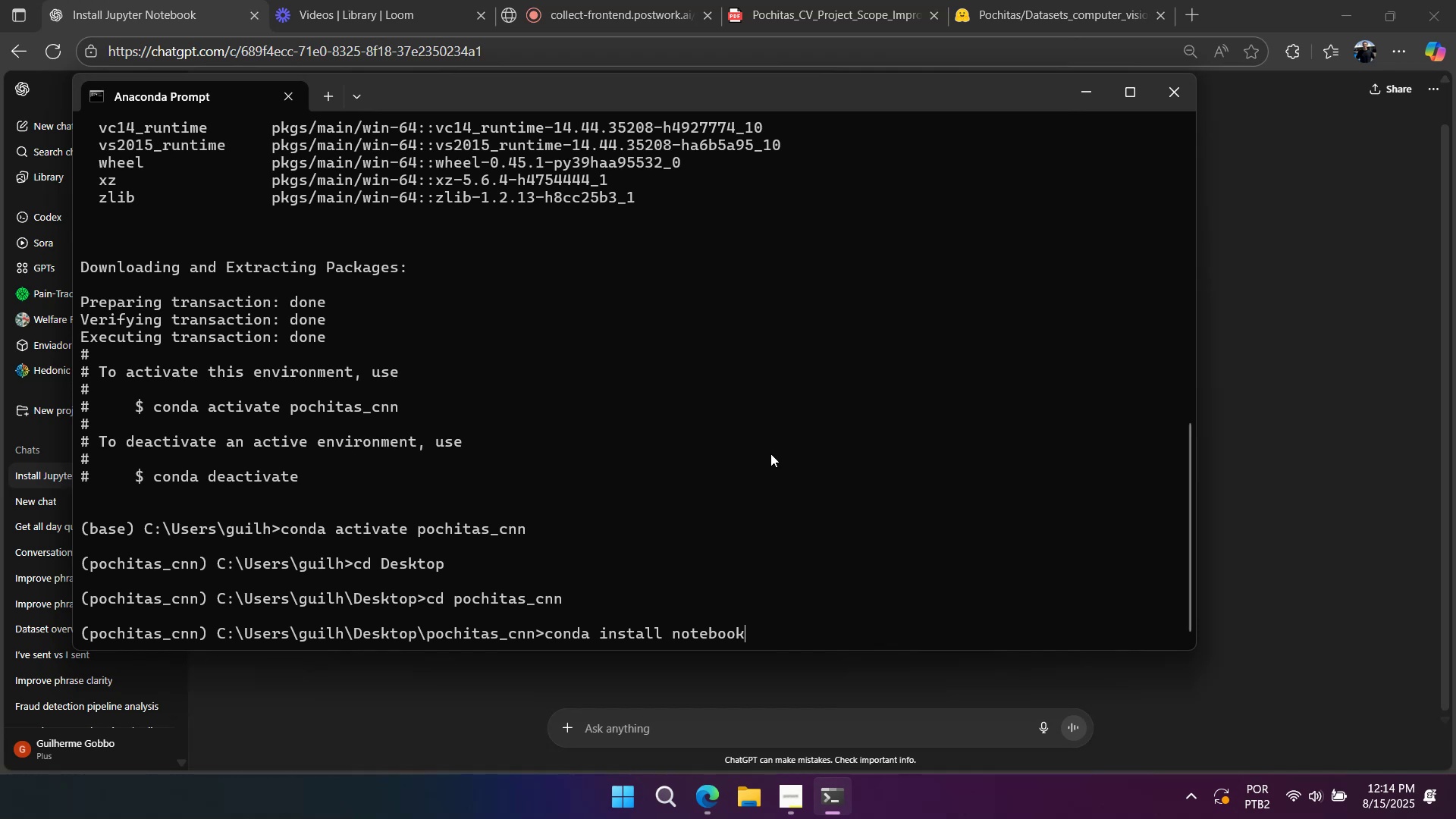 
key(Enter)
 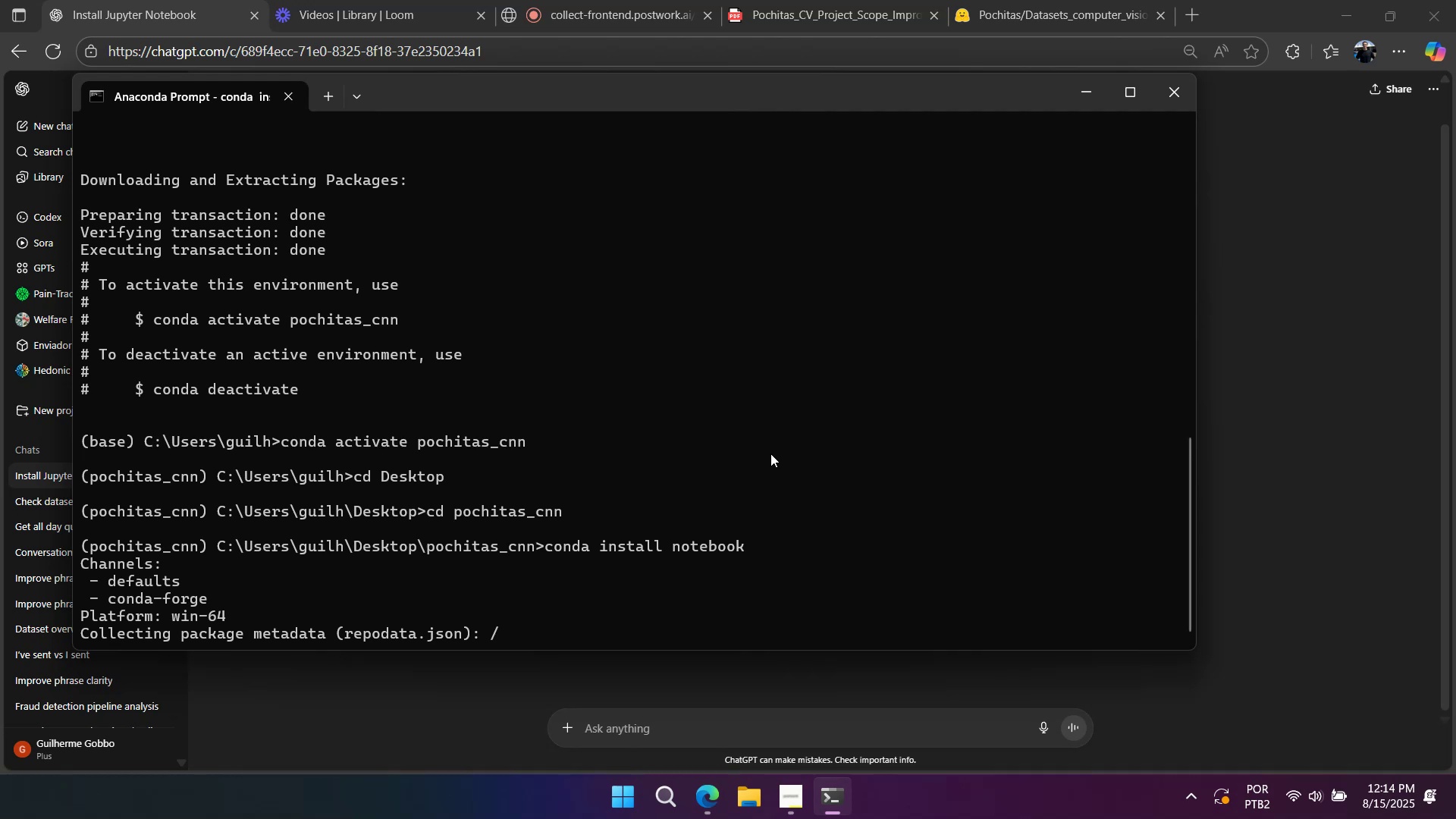 
wait(22.15)
 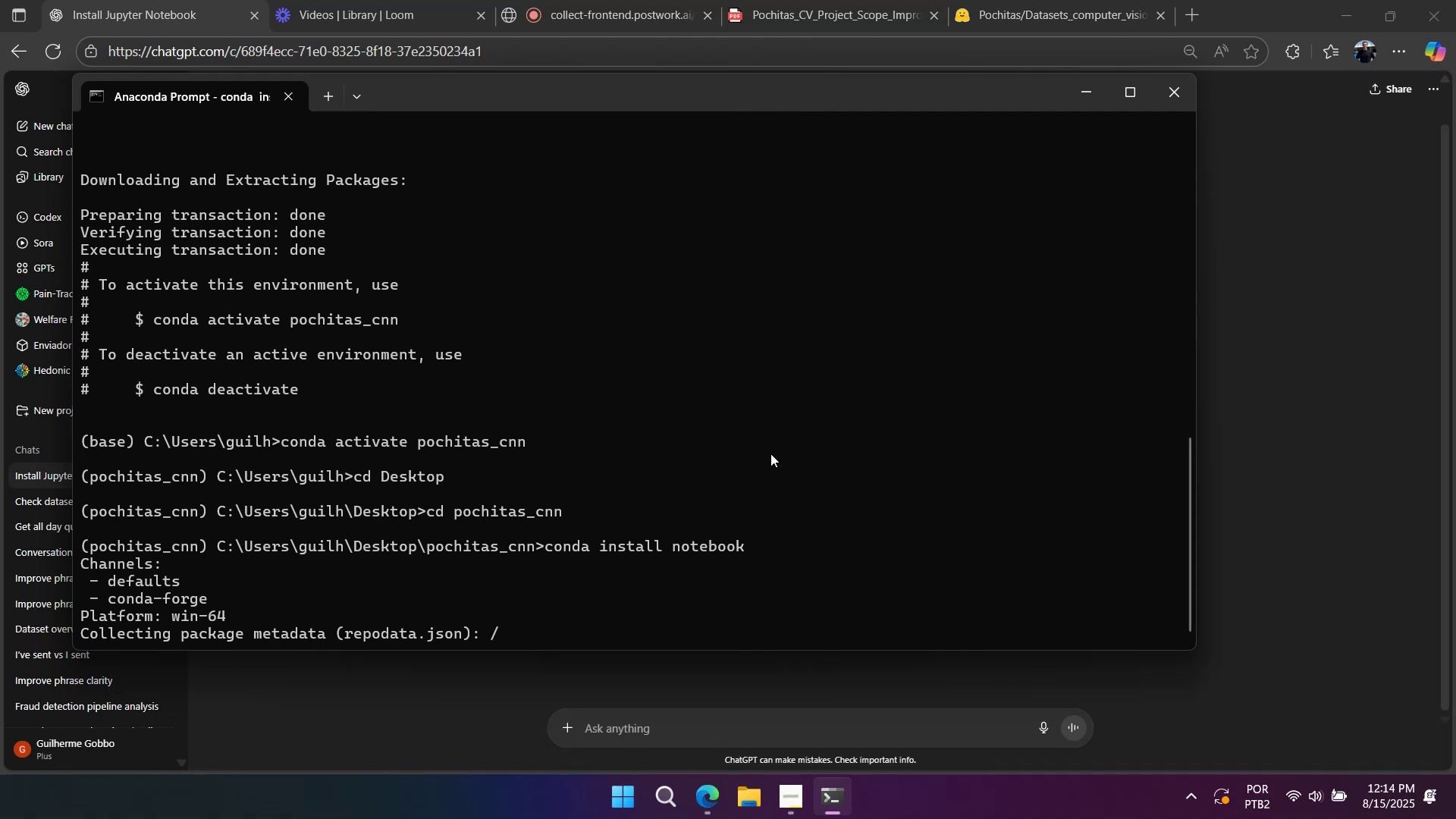 
scroll: coordinate [743, 462], scroll_direction: down, amount: 4.0
 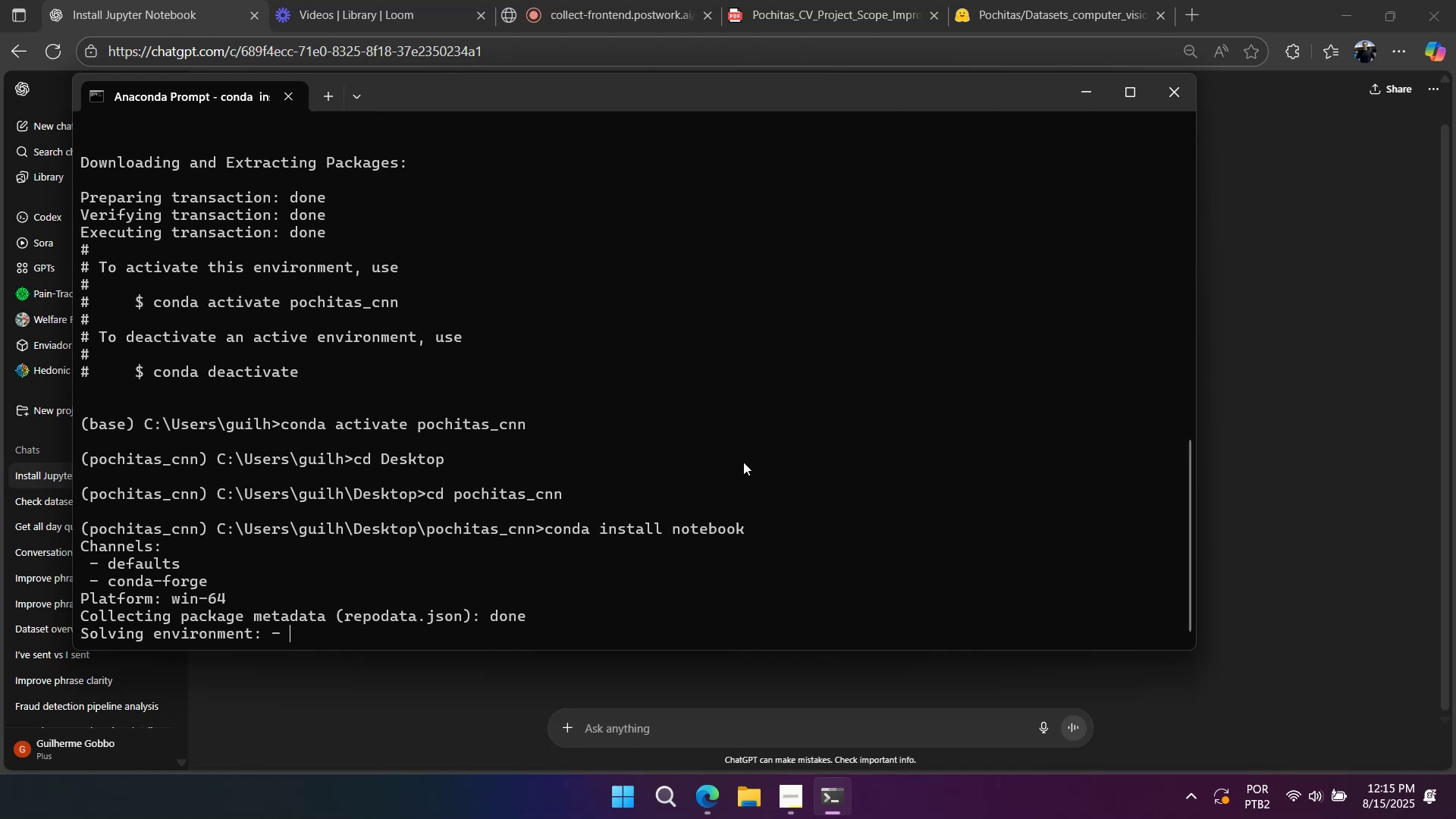 
wait(13.66)
 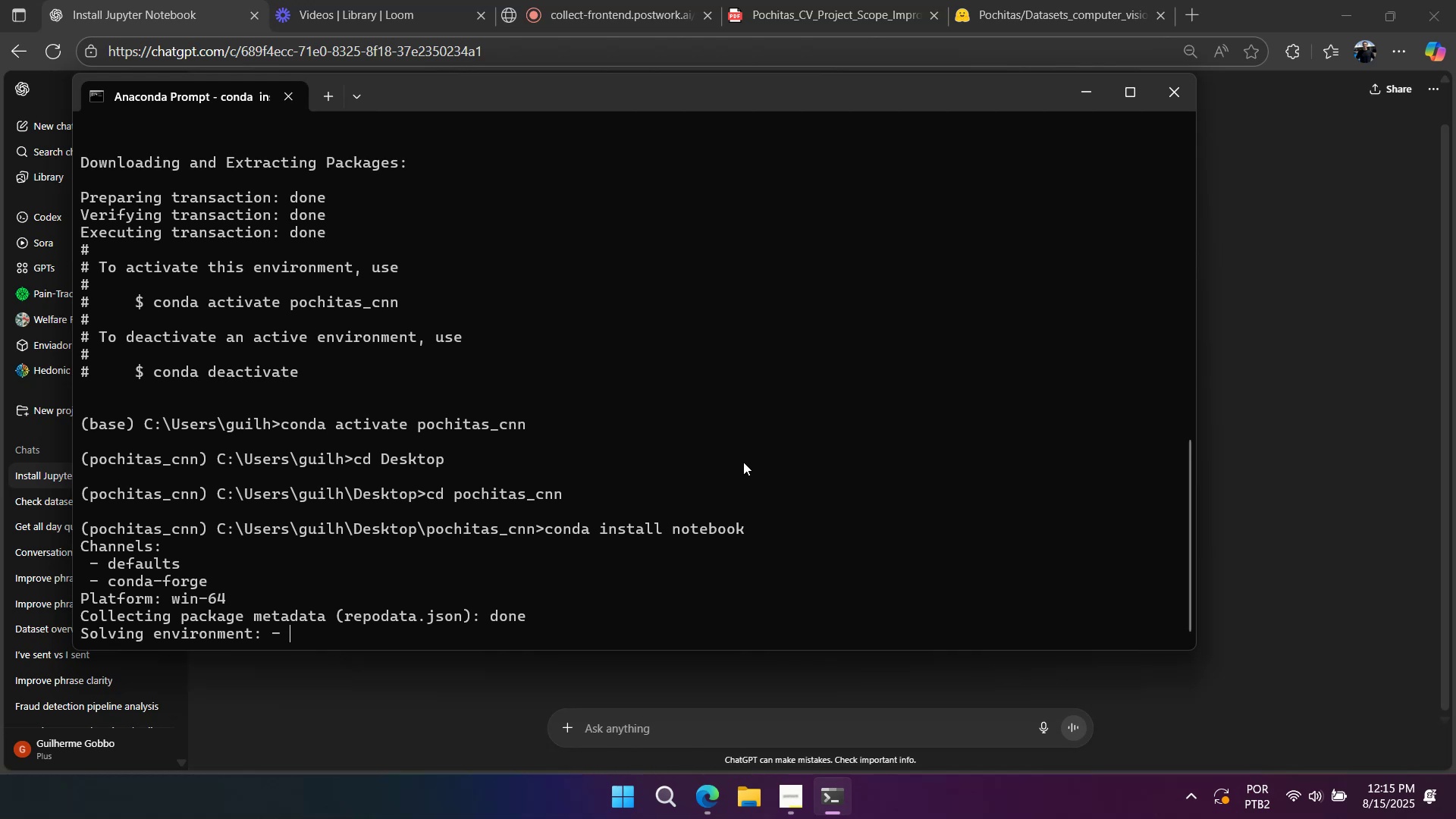 
key(Y)
 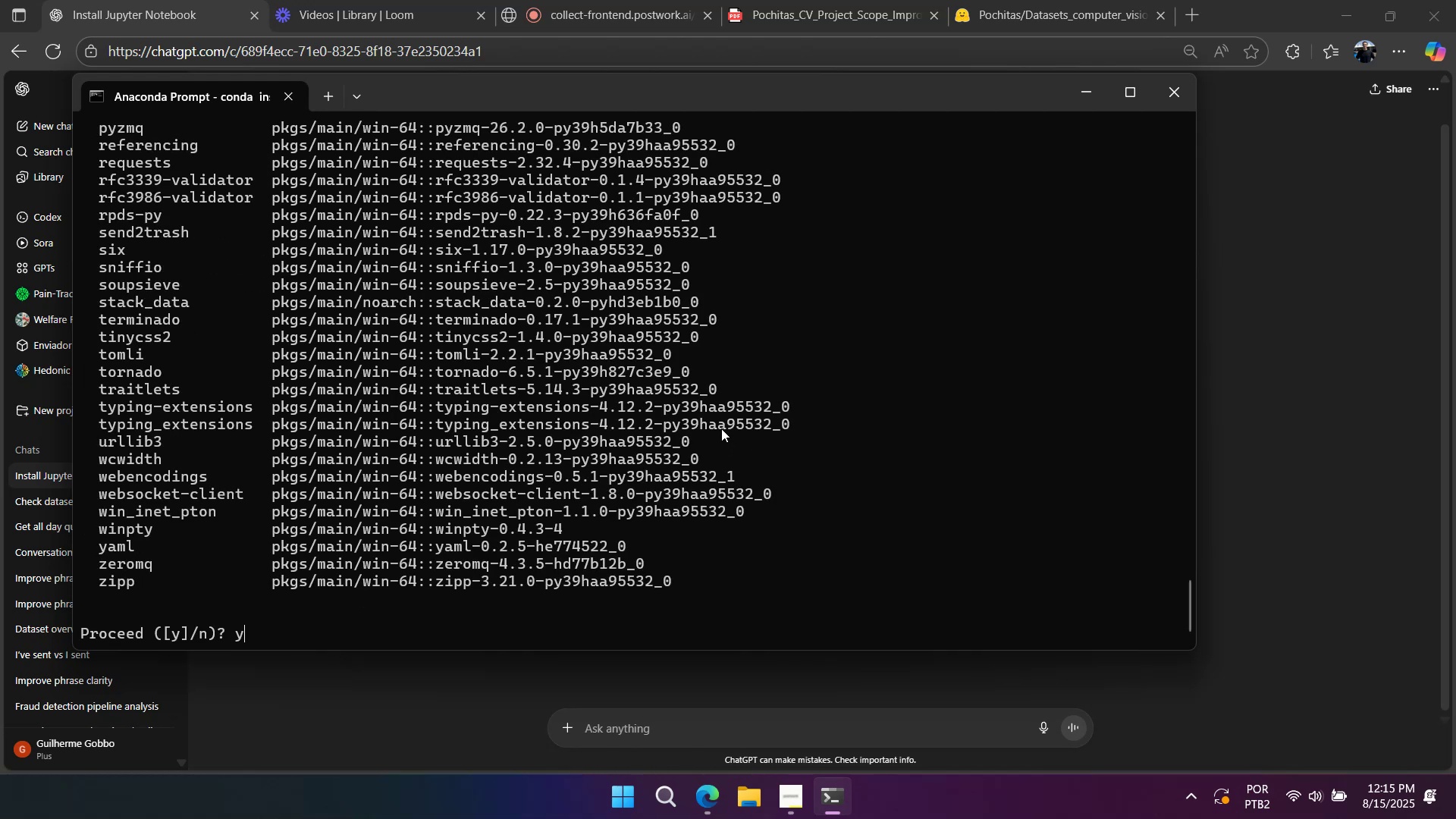 
key(Enter)
 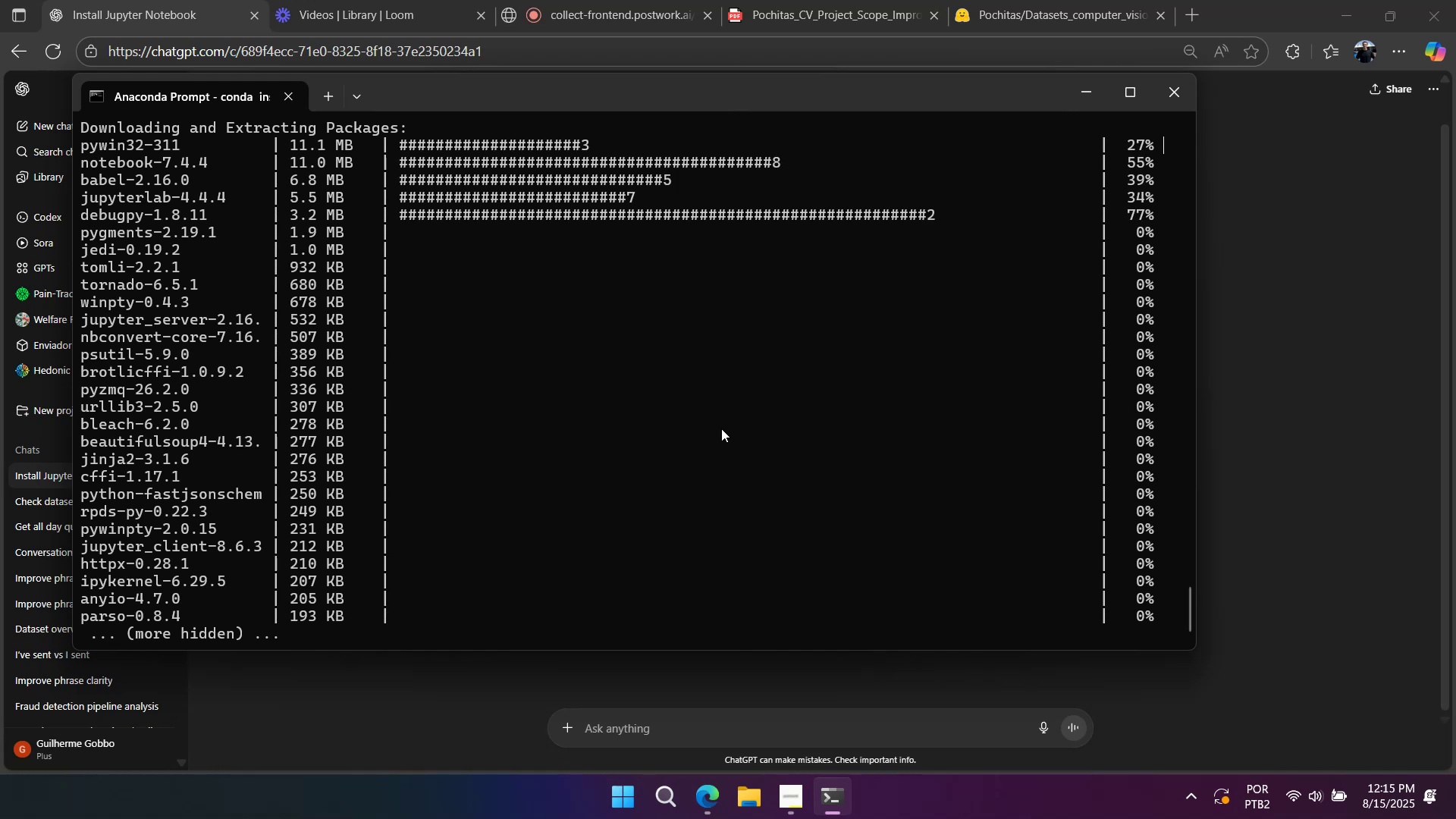 
wait(7.45)
 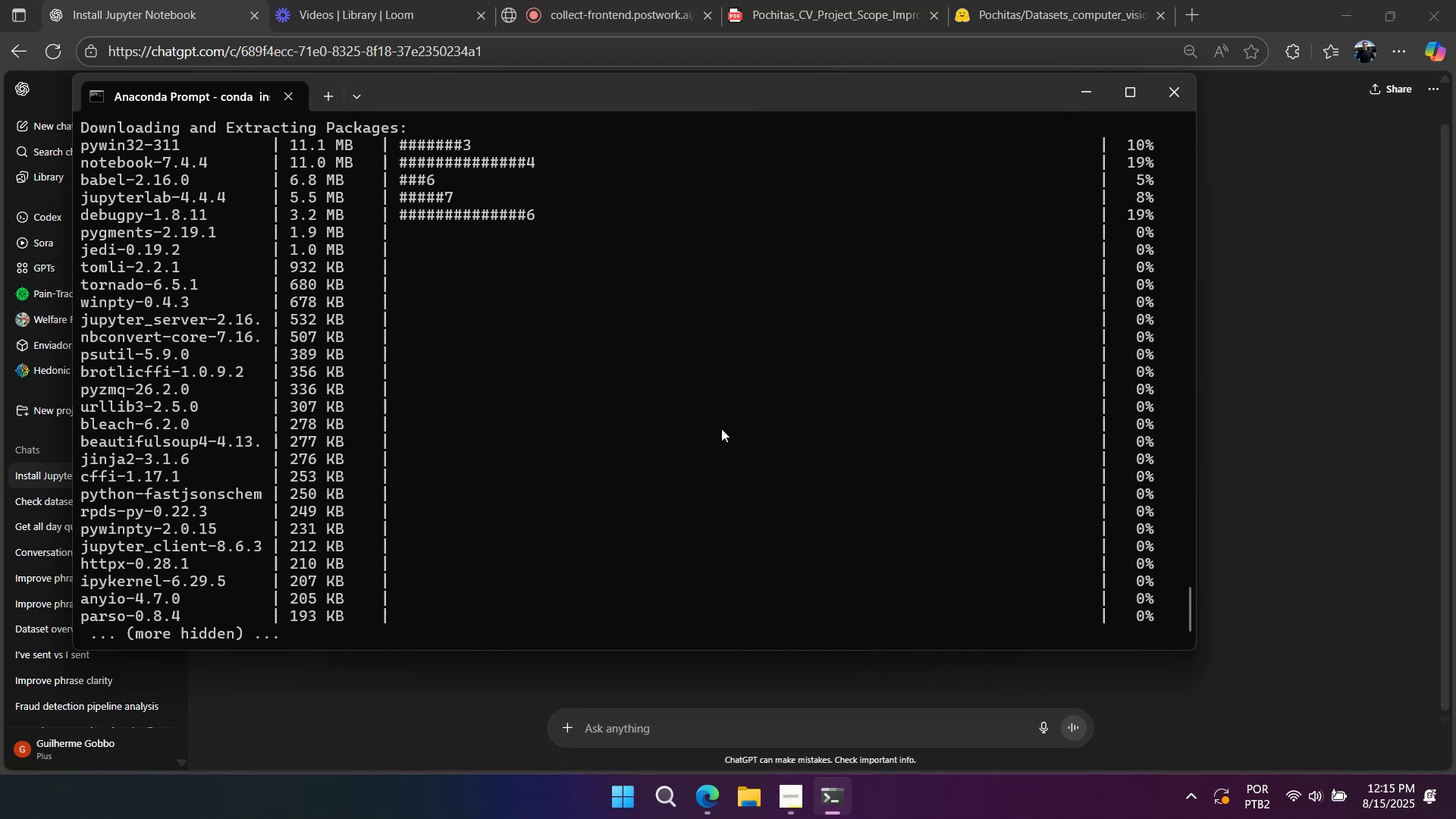 
scroll: coordinate [701, 397], scroll_direction: down, amount: 7.0
 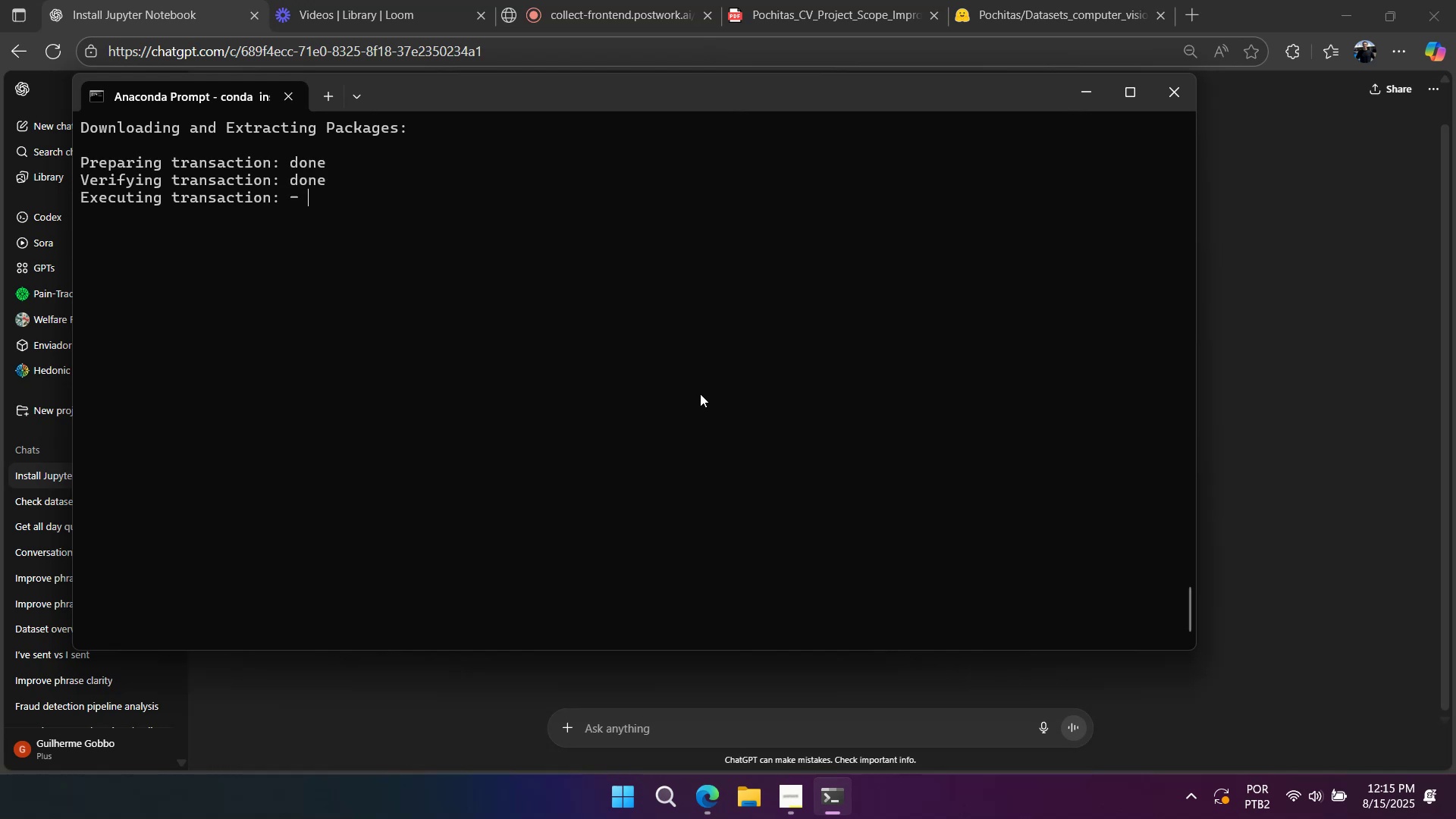 
wait(34.4)
 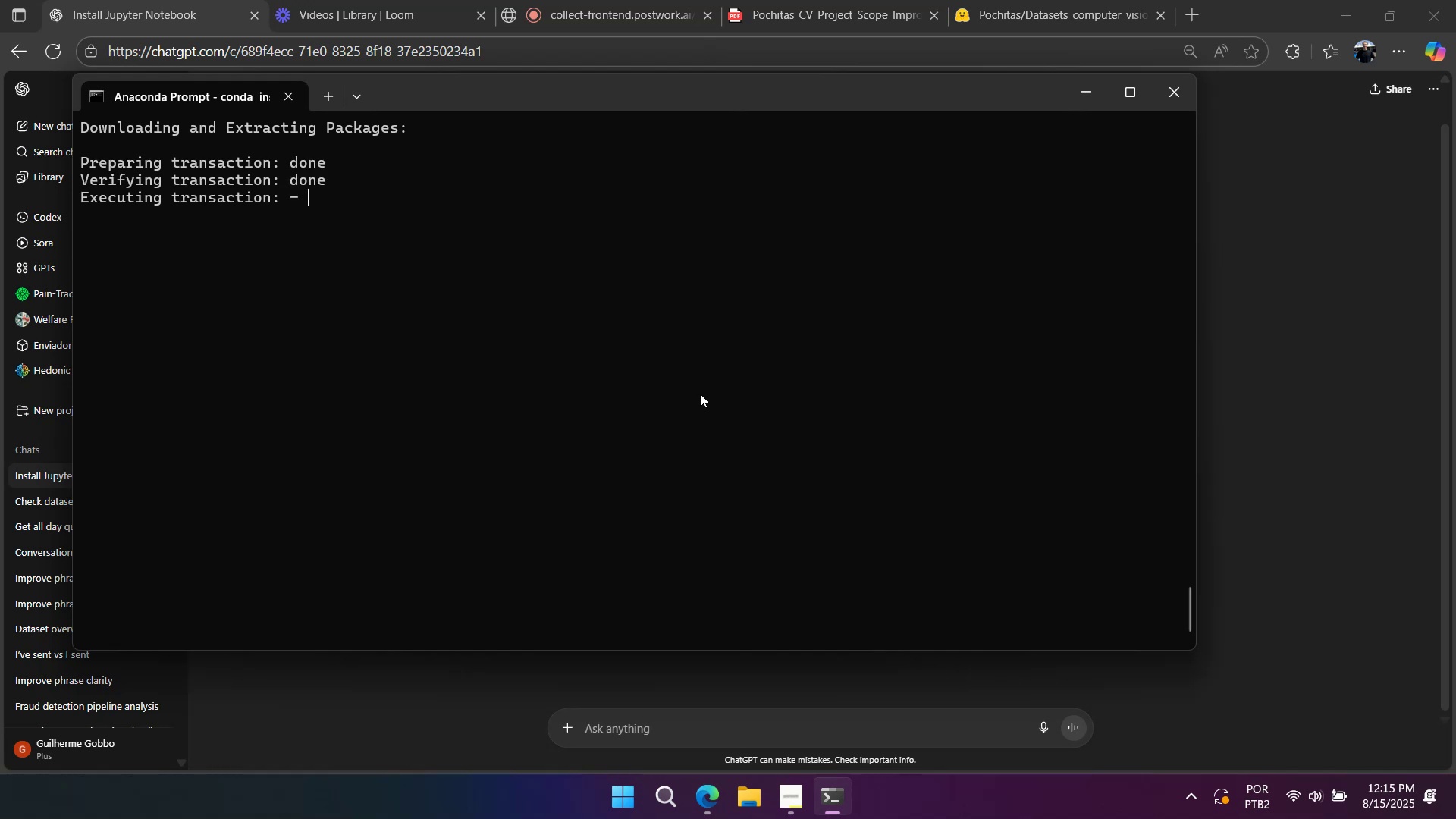 
left_click_drag(start_coordinate=[1191, 609], to_coordinate=[1192, 649])
 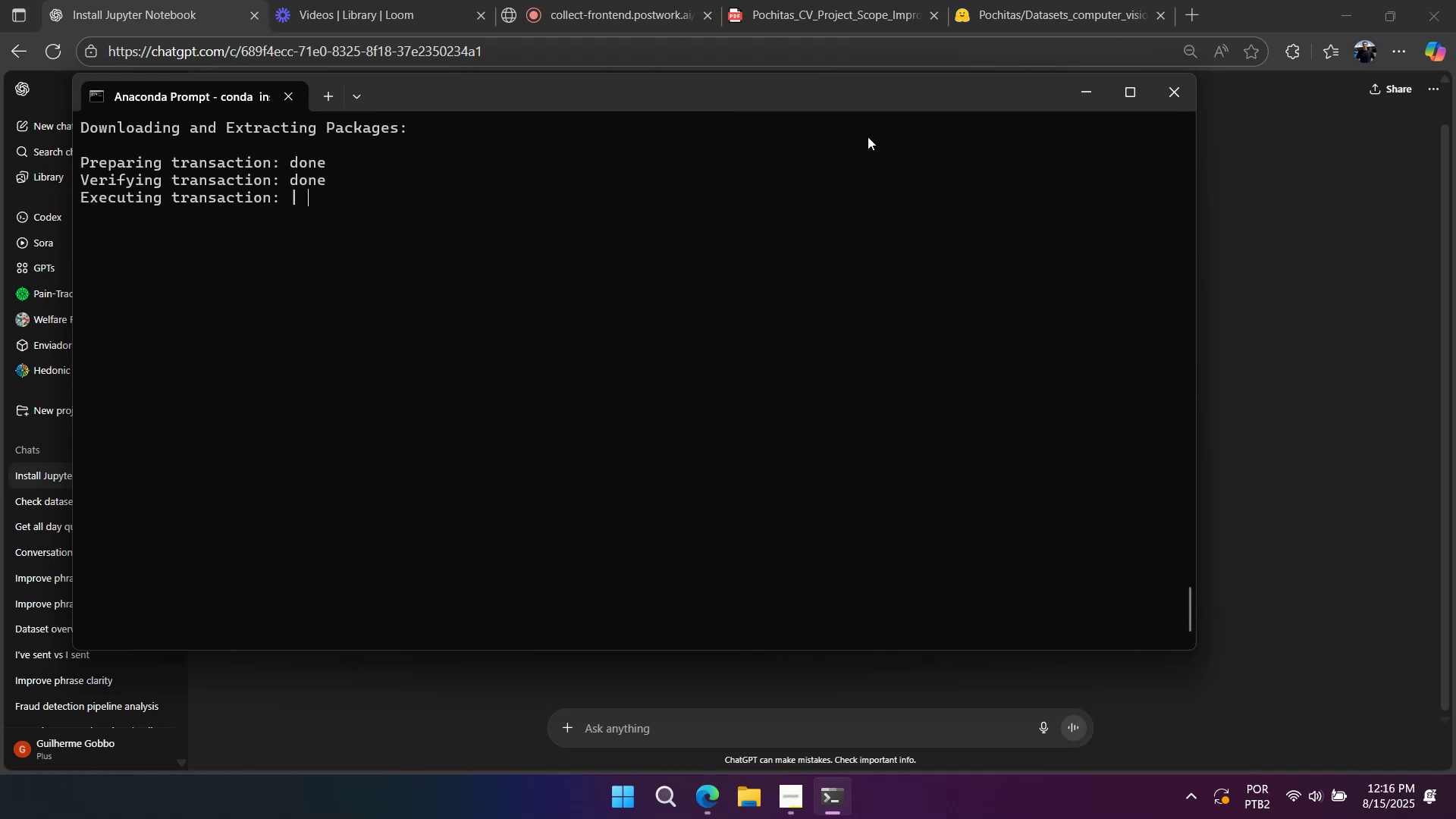 
left_click_drag(start_coordinate=[857, 99], to_coordinate=[971, 99])
 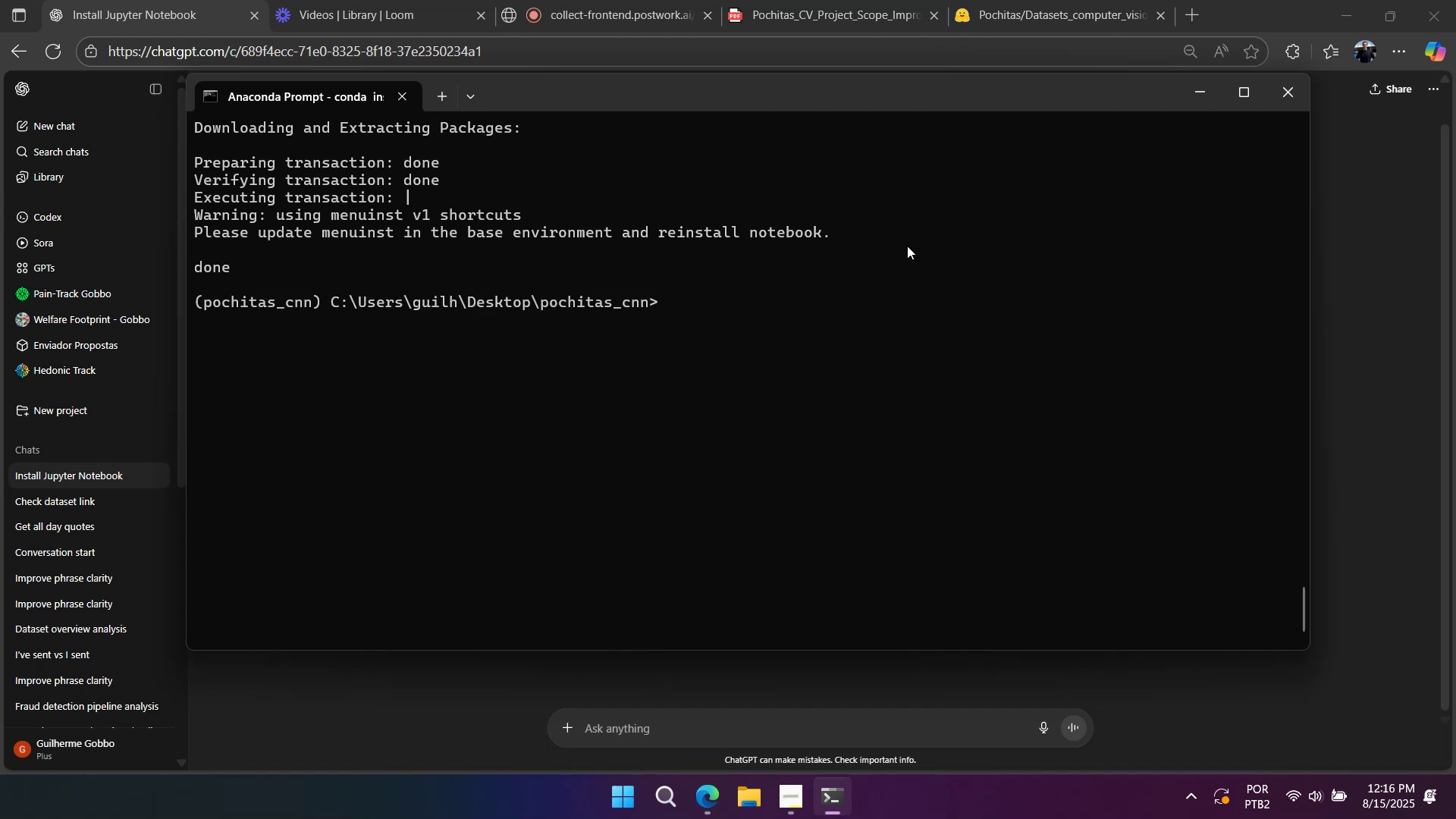 
wait(6.78)
 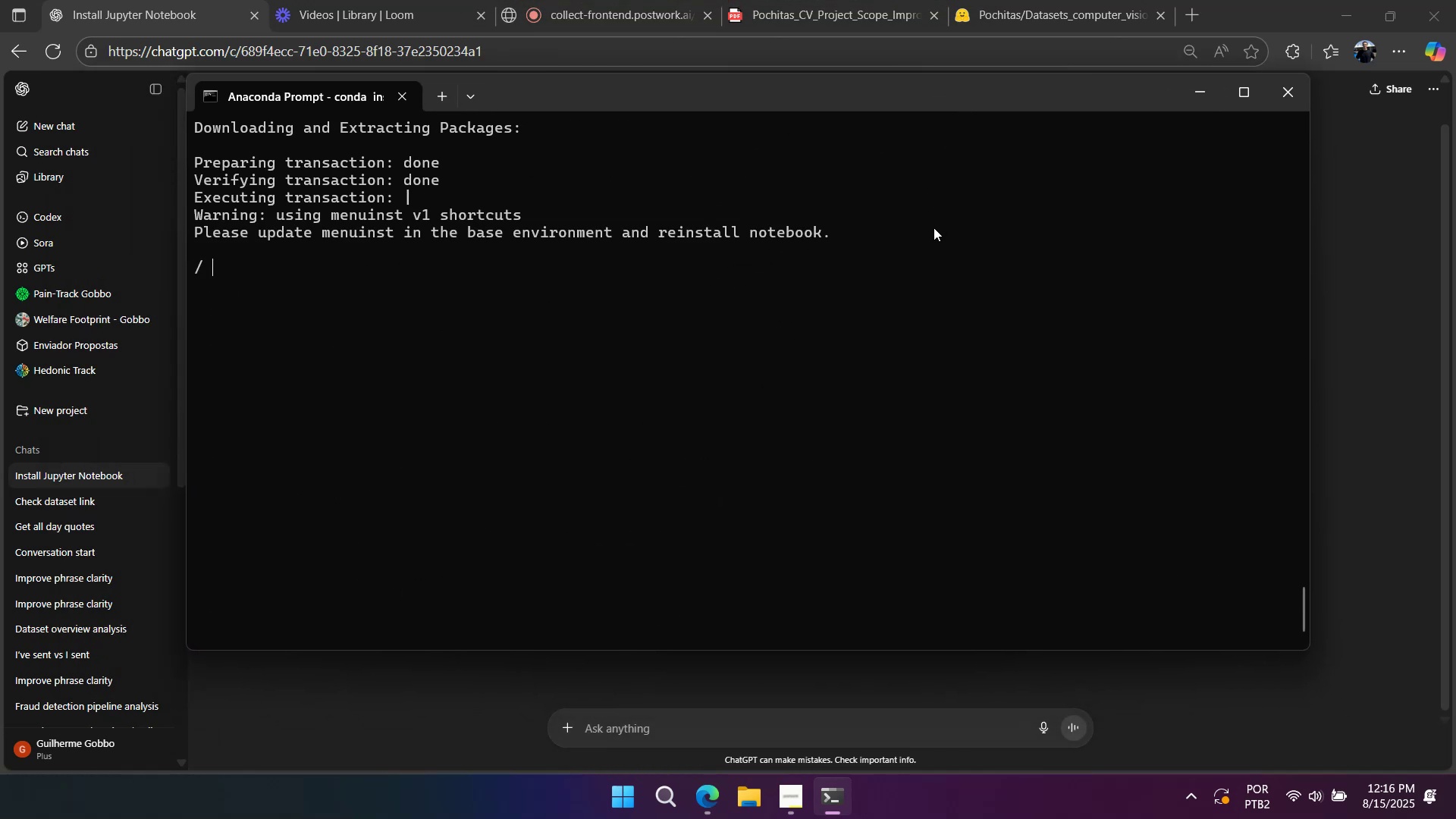 
type(jupyer-note)
key(Backspace)
key(Backspace)
key(Backspace)
key(Backspace)
key(Backspace)
key(Backspace)
key(Backspace)
type(ter-noteboko)
key(Backspace)
key(Backspace)
type(oko)
key(Backspace)
 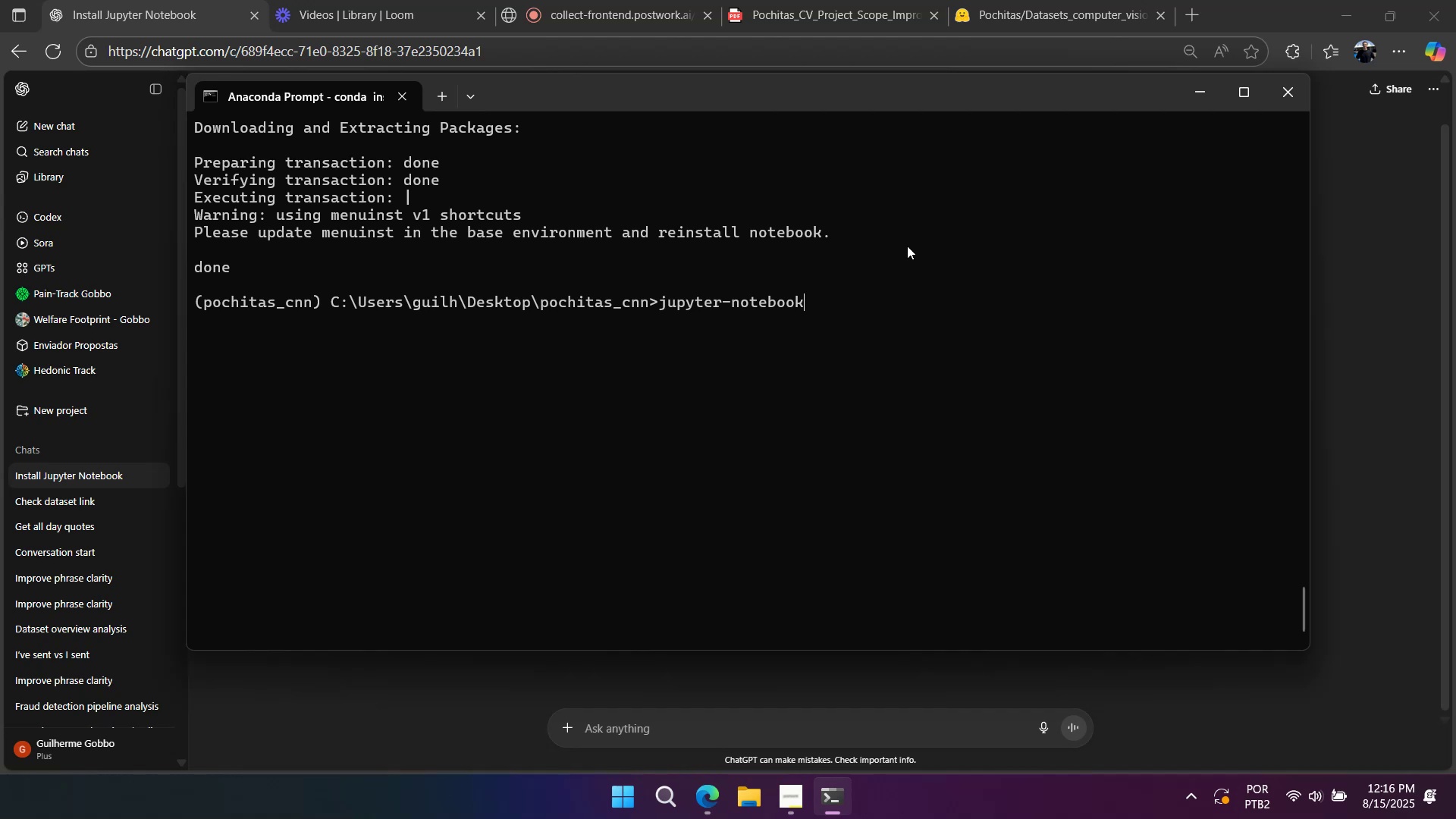 
key(Enter)
 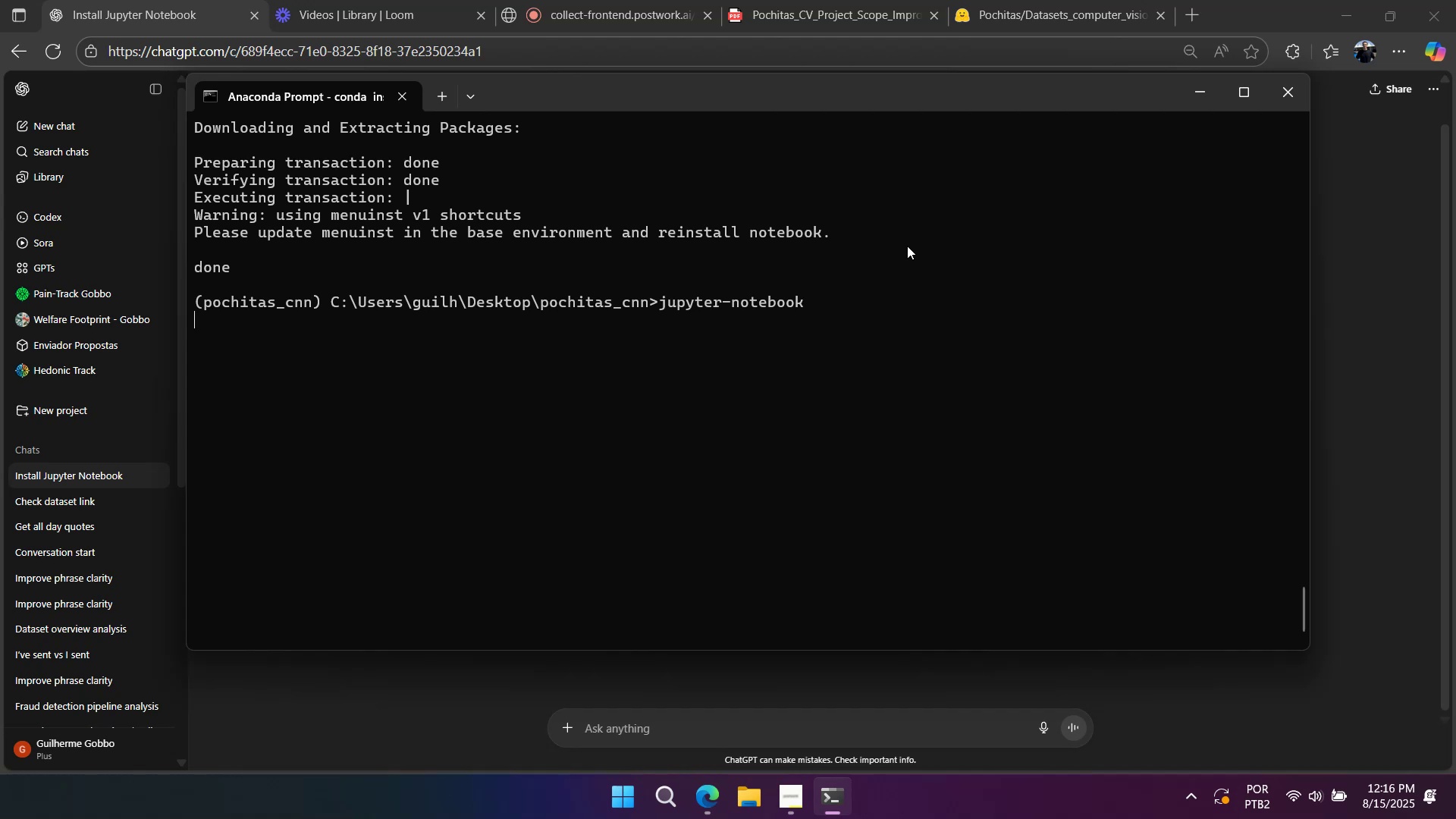 
type(an)
 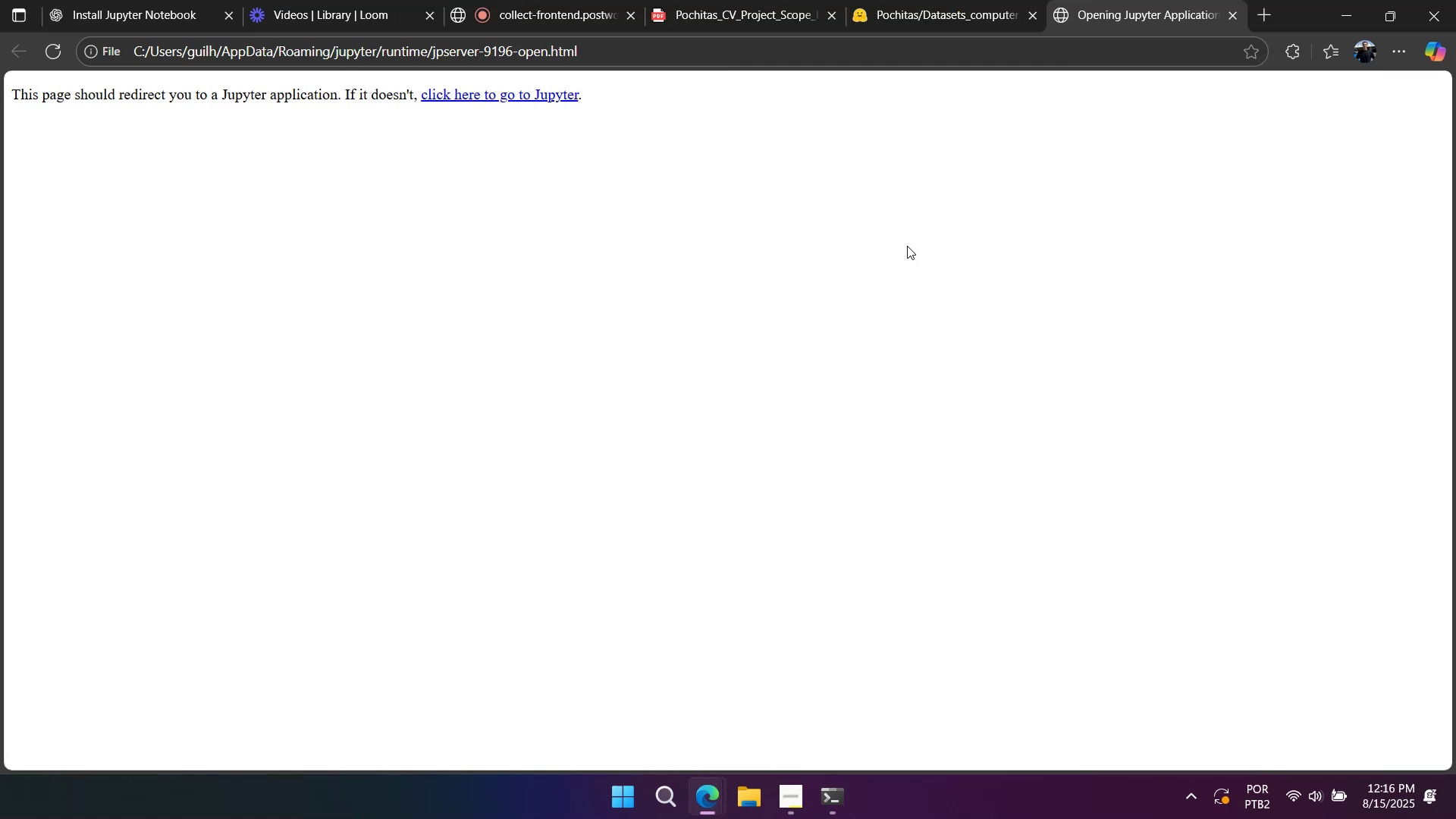 
key(Meta+MetaLeft)
 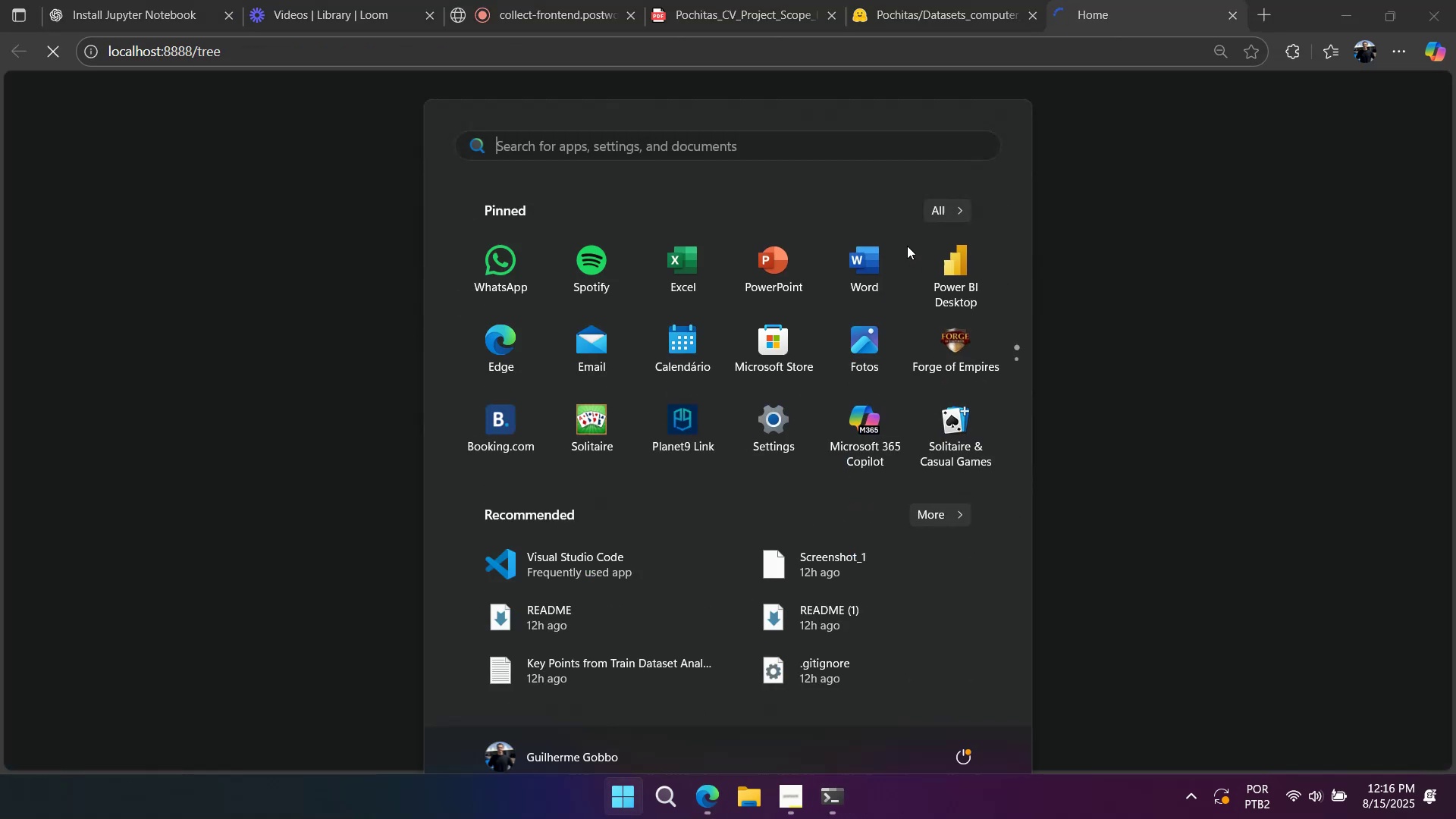 
type(anao)
key(Backspace)
type(cond)
key(Backspace)
key(Backspace)
key(Backspace)
key(Backspace)
key(Backspace)
type(co)
 